 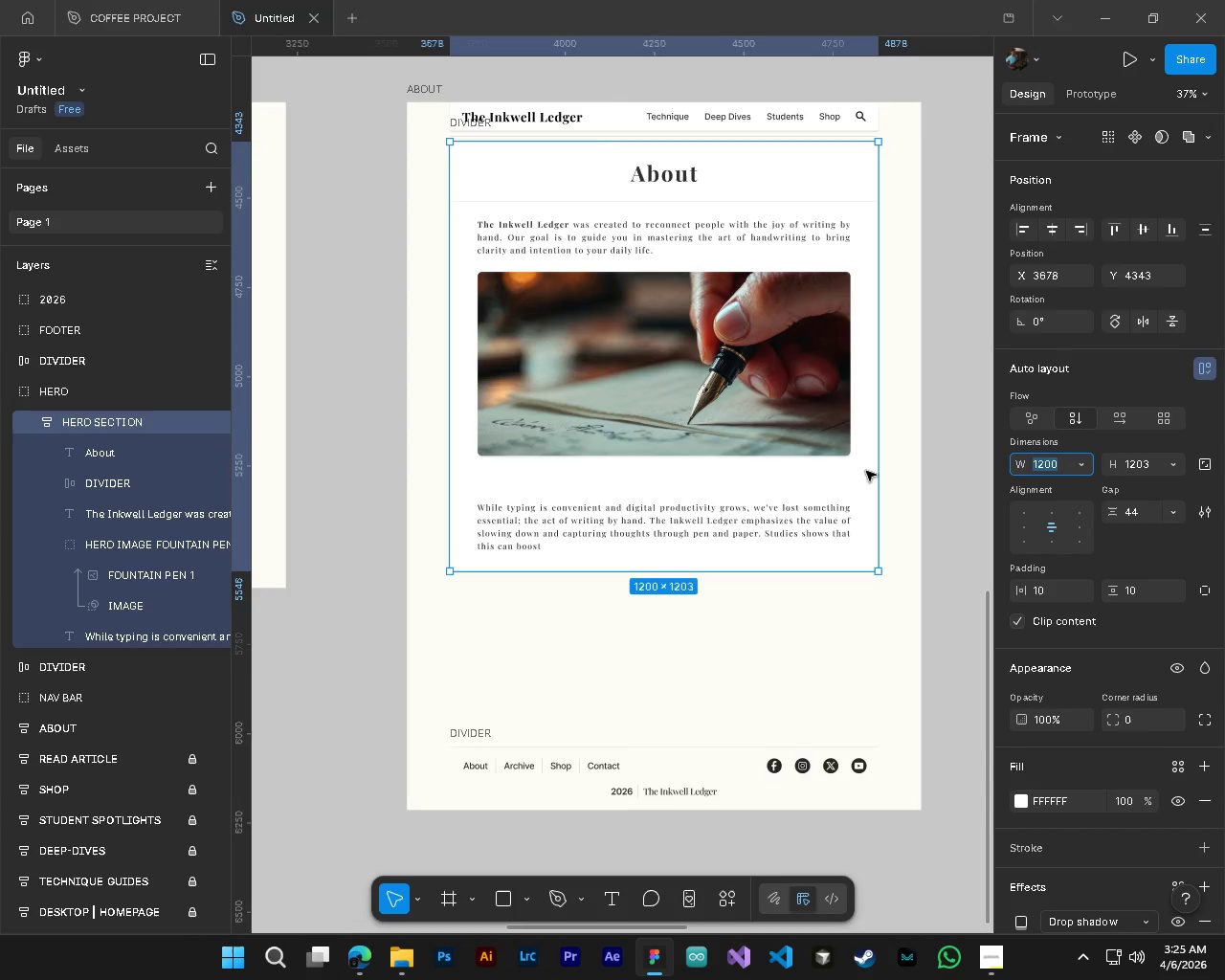 
key(Numpad7)
 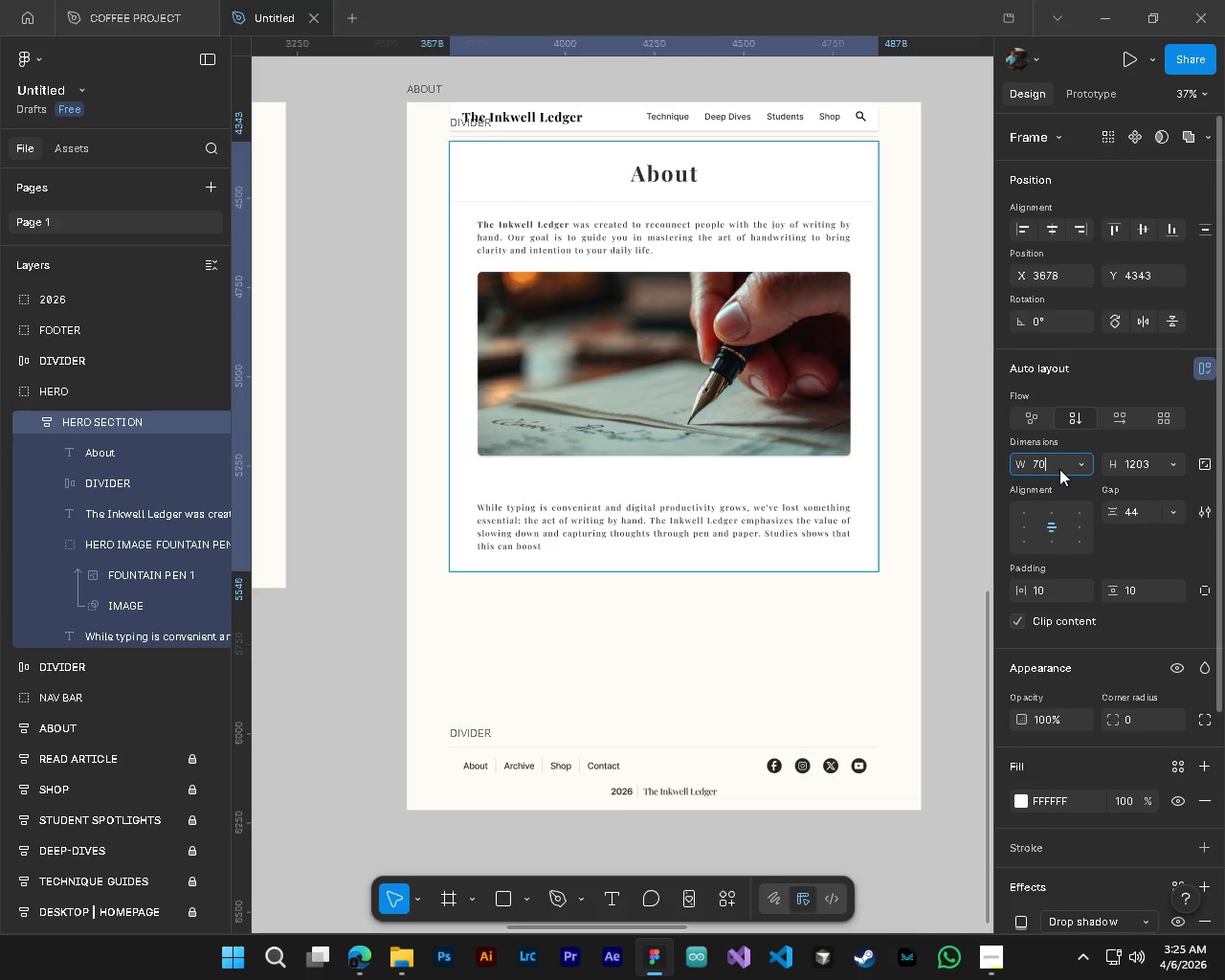 
key(Numpad0)
 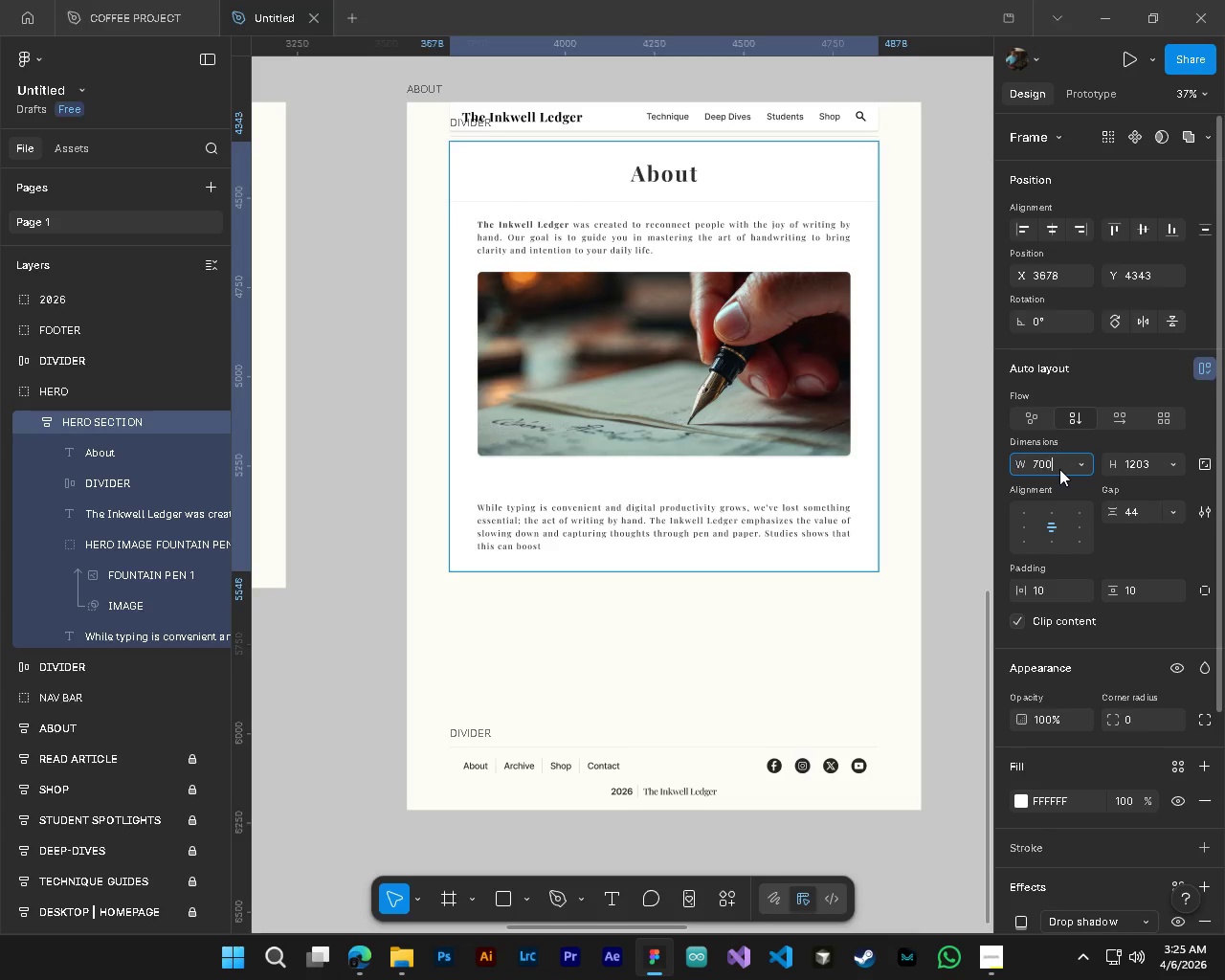 
key(Numpad0)
 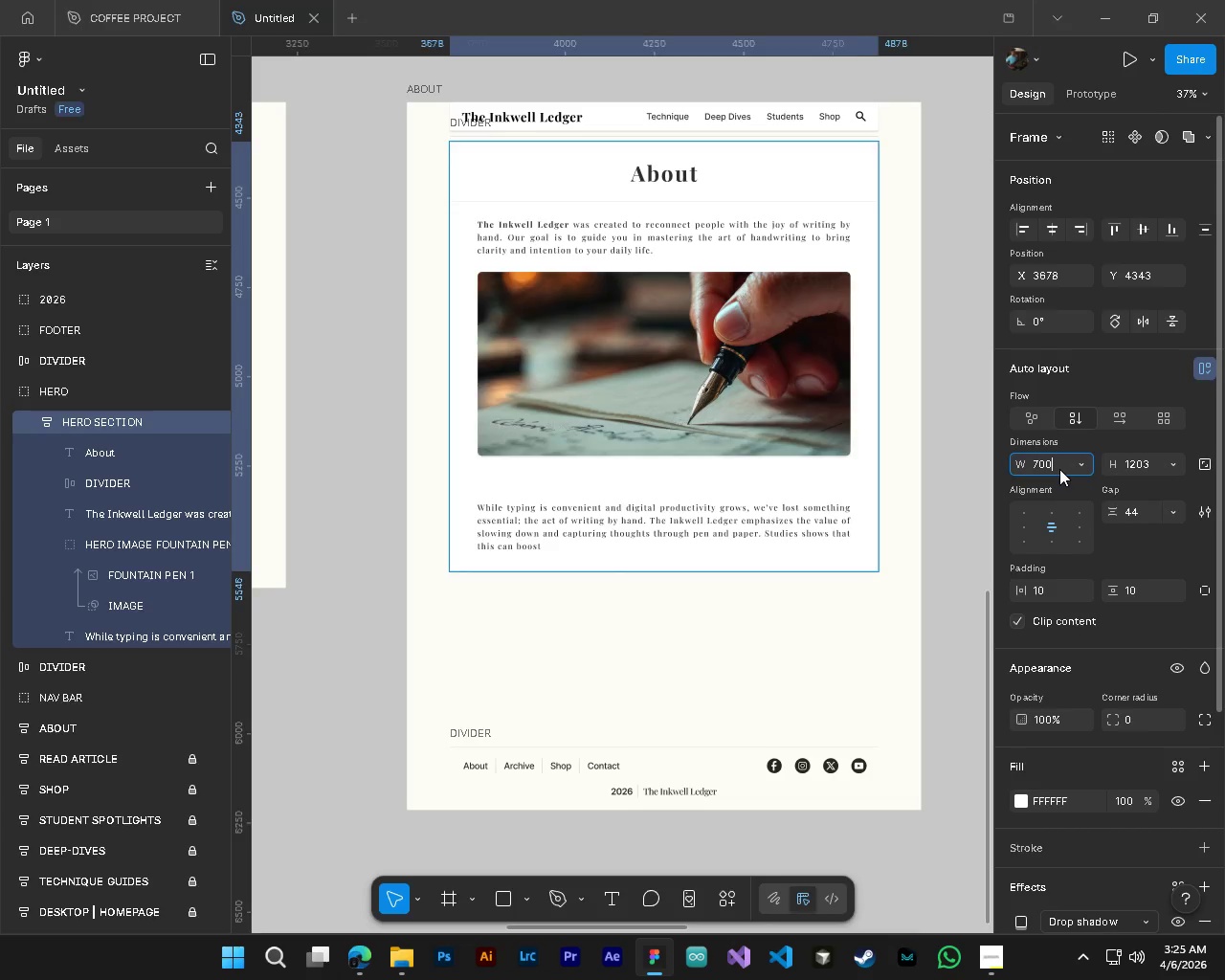 
key(NumpadEnter)
 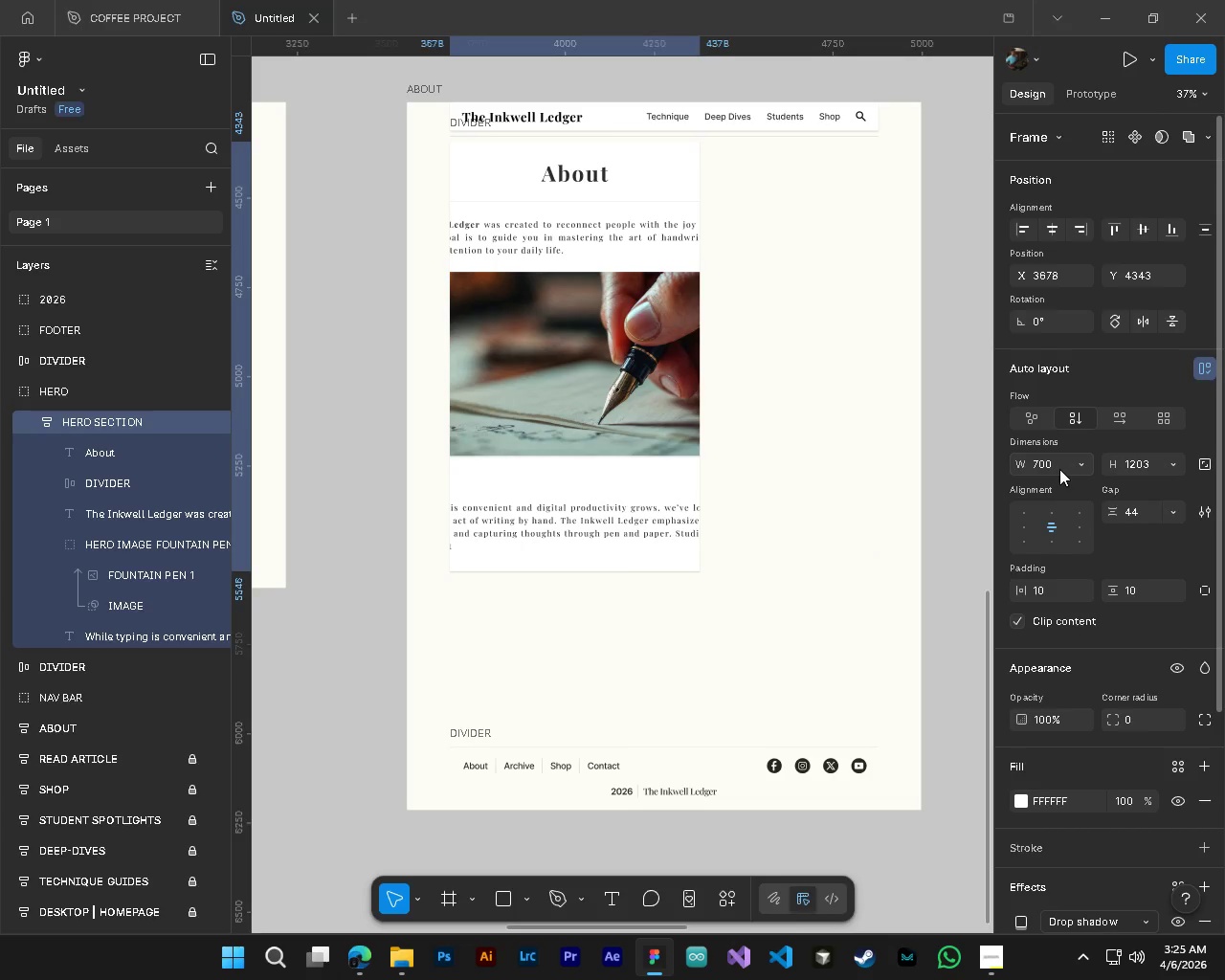 
key(Alt+Control+AltLeft)
 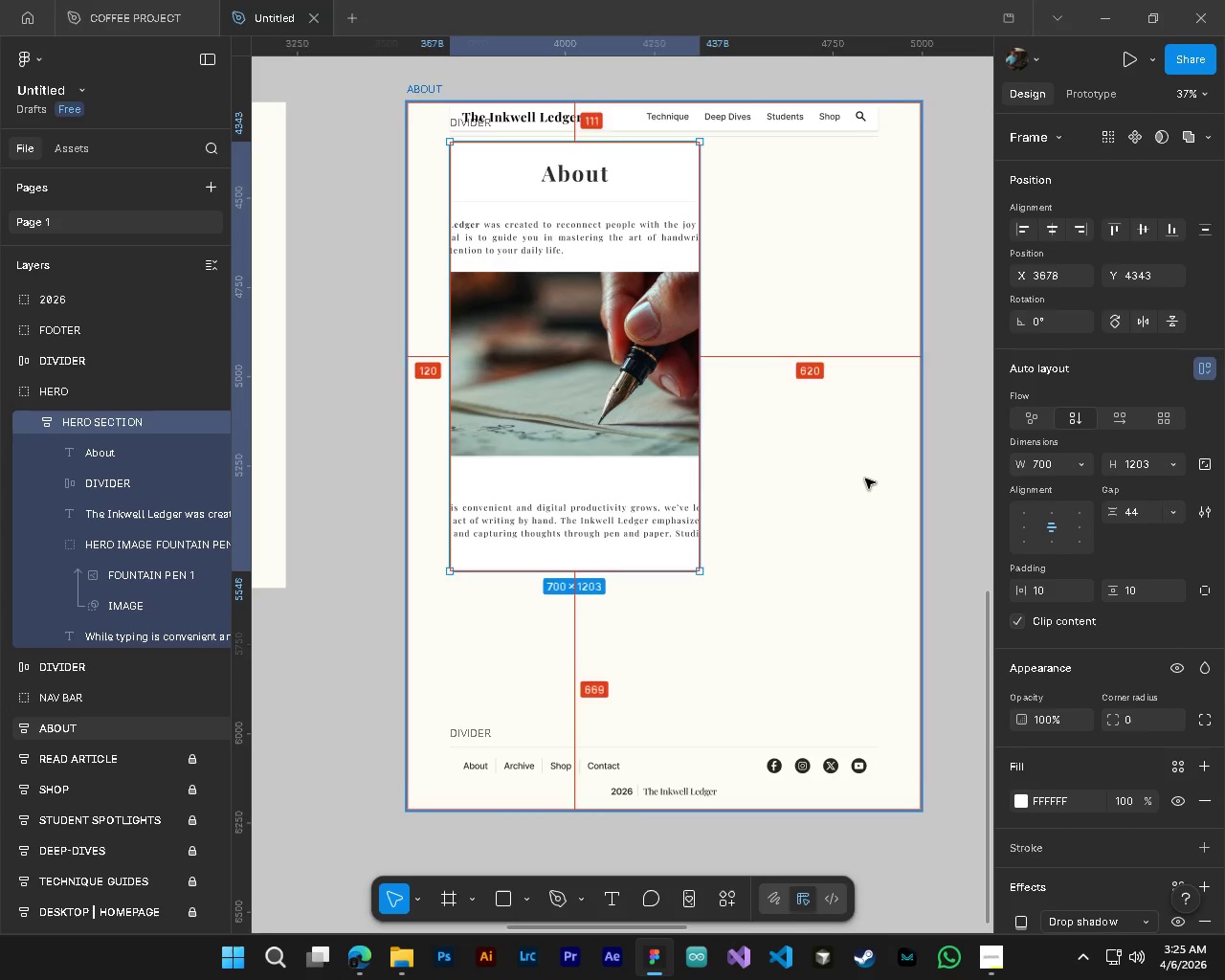 
key(Alt+Control+AltLeft)
 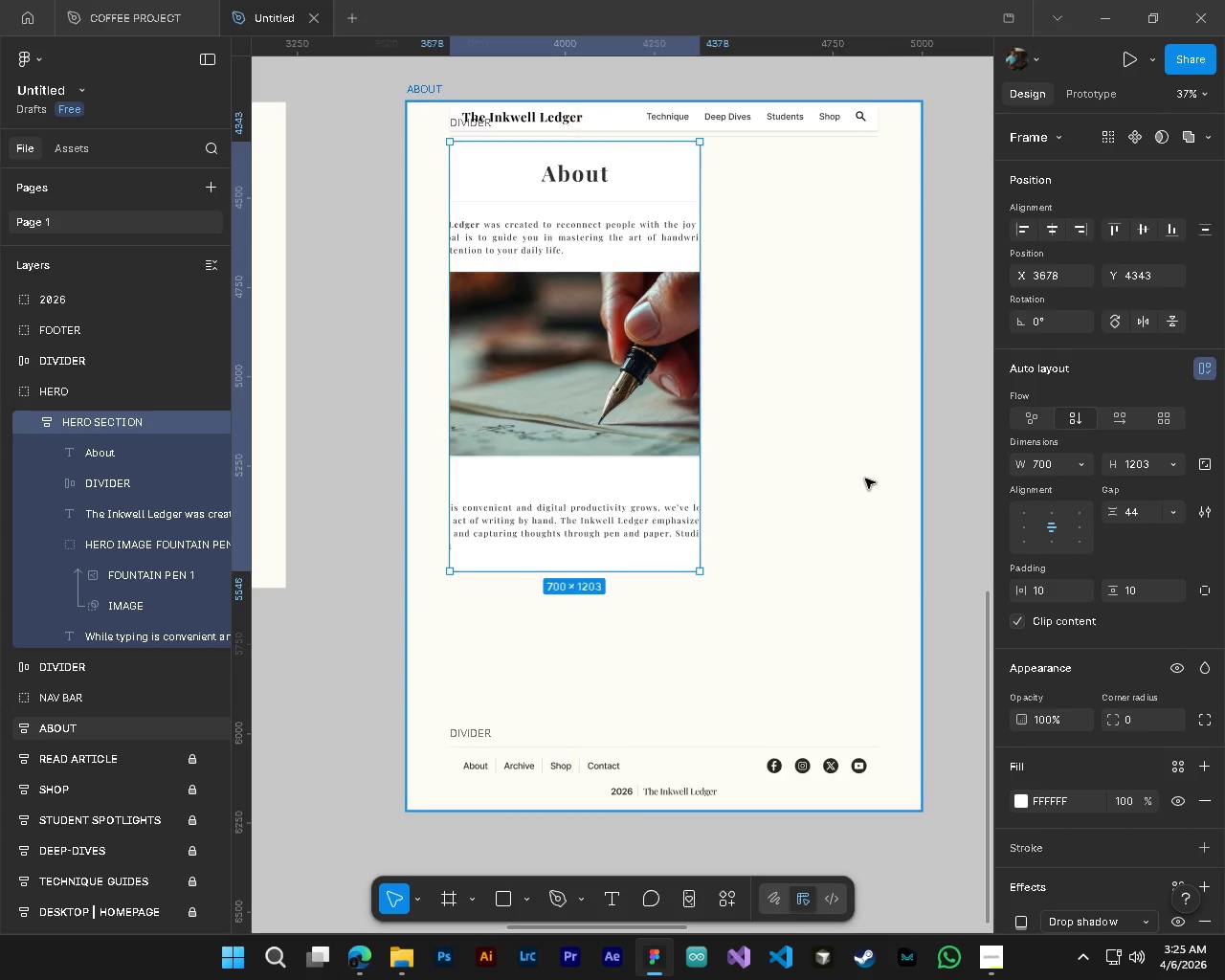 
key(Alt+Control+AltLeft)
 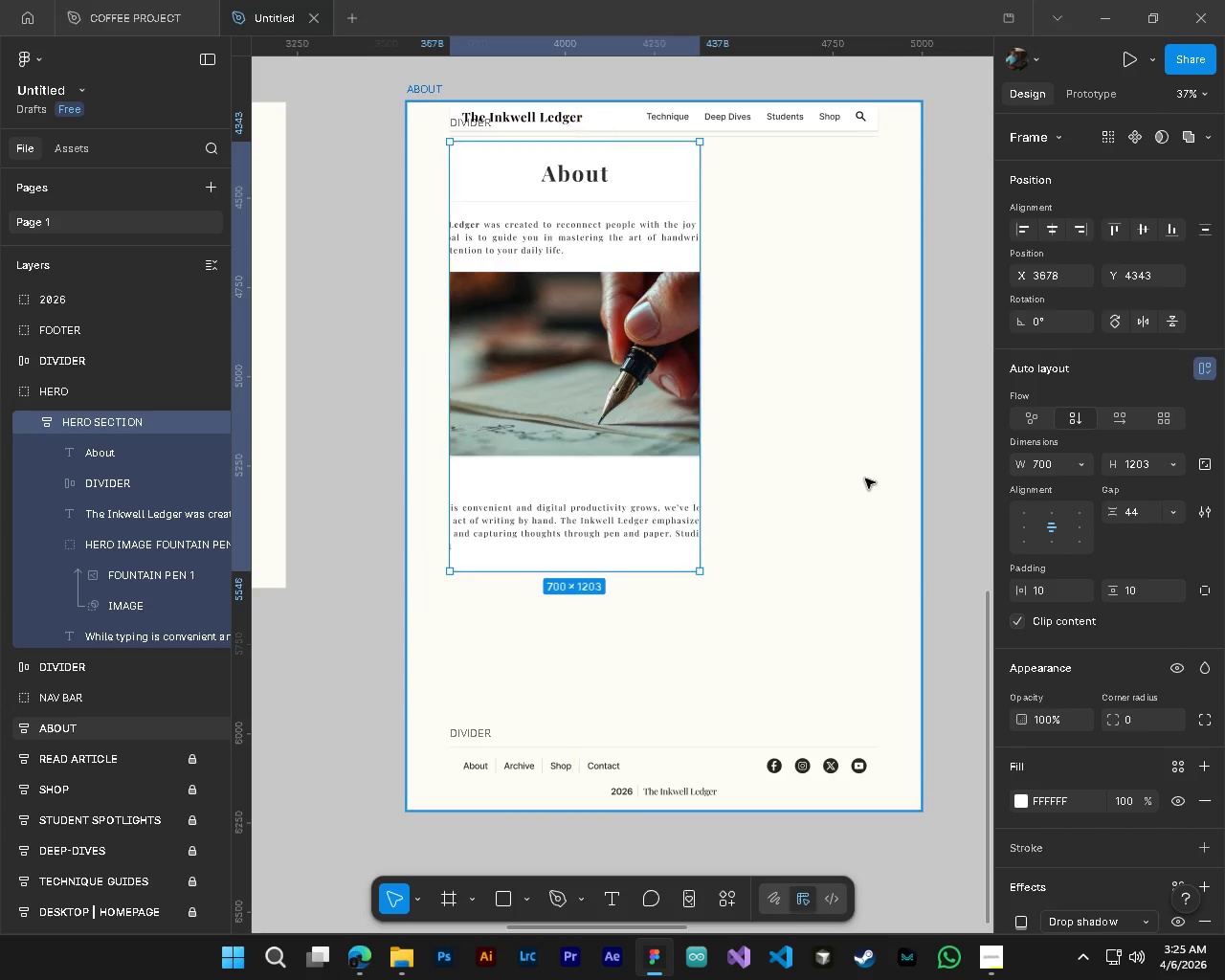 
key(Alt+Control+AltLeft)
 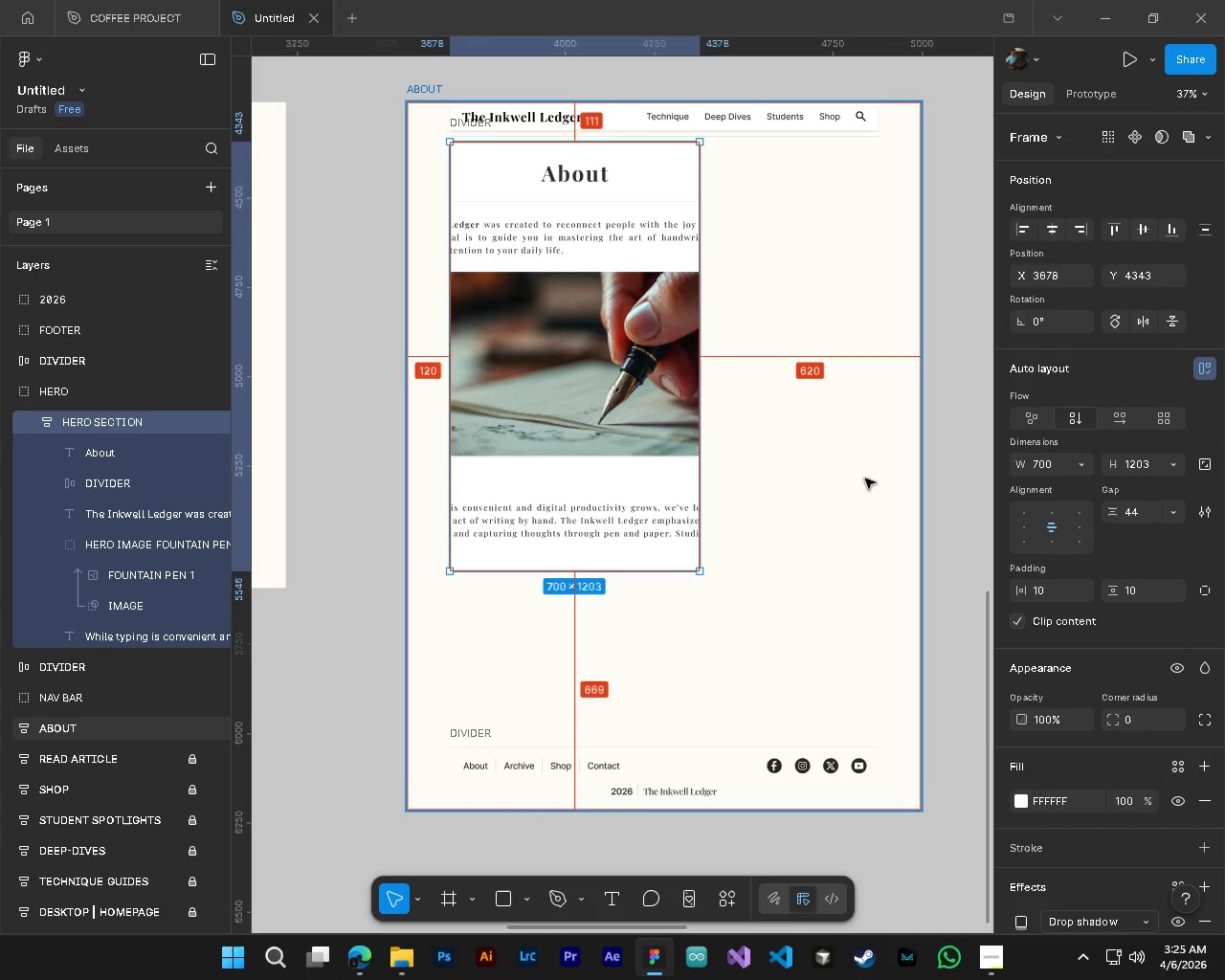 
key(Alt+Control+AltLeft)
 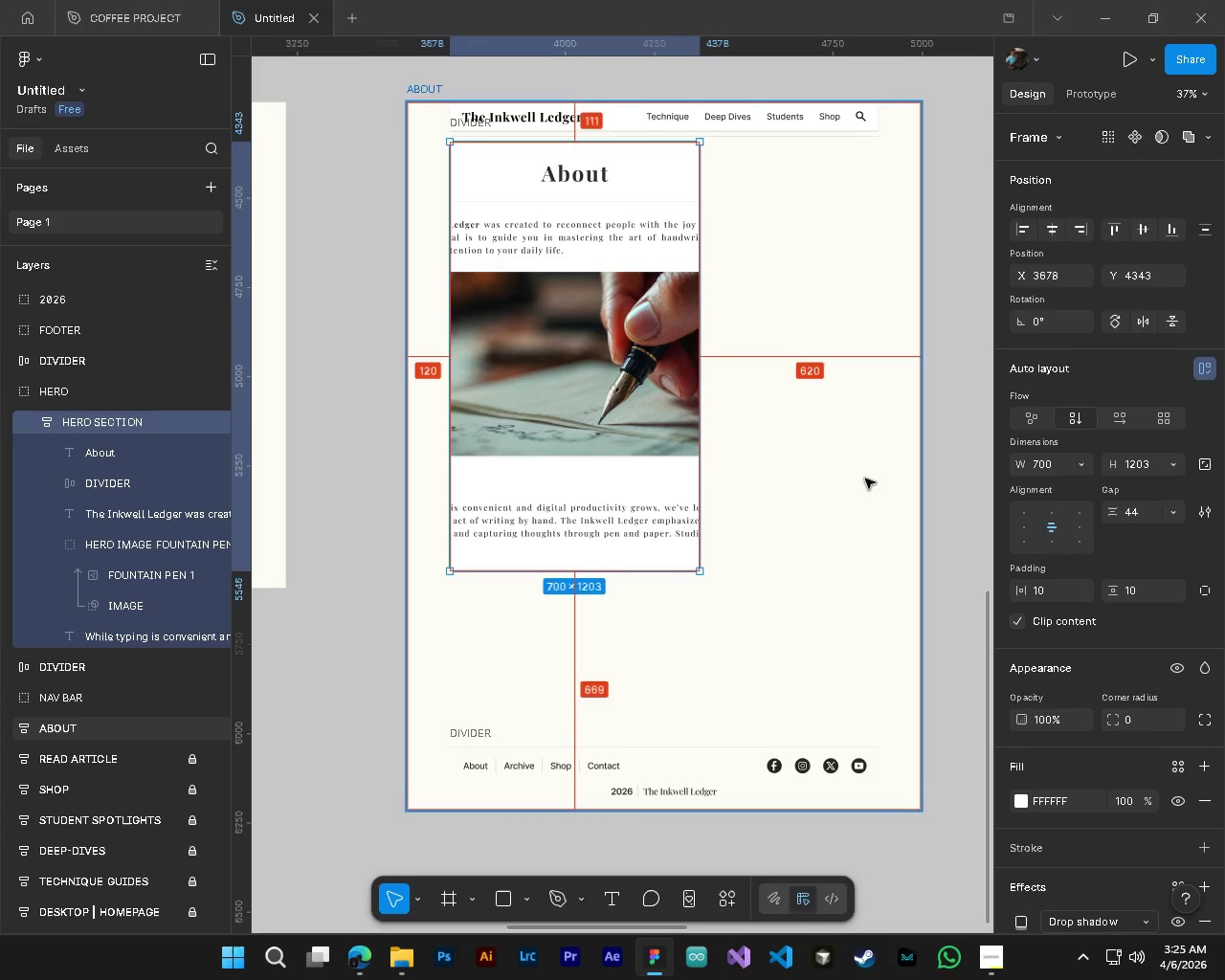 
key(Alt+Control+AltLeft)
 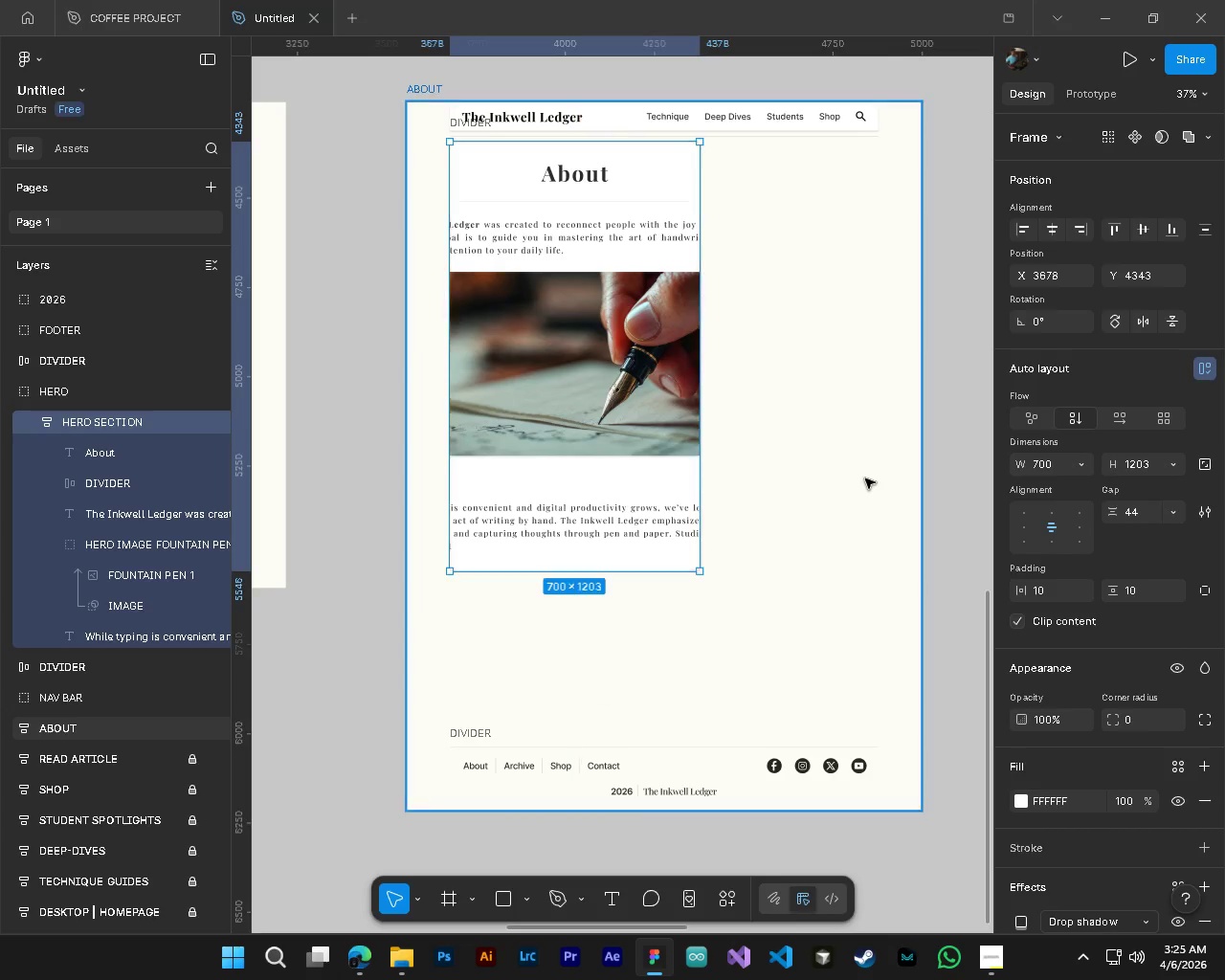 
key(Alt+Control+AltLeft)
 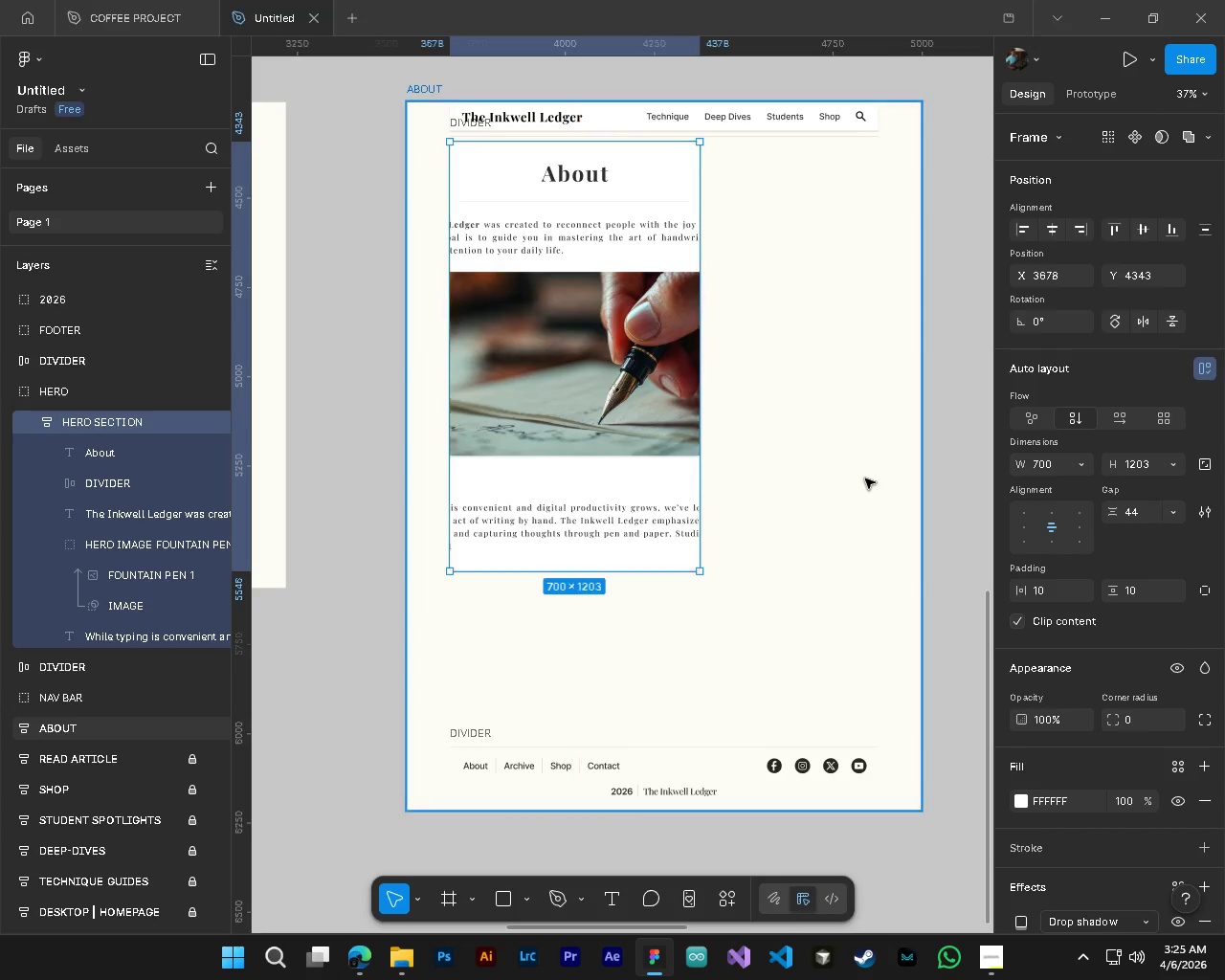 
key(Alt+Control+AltLeft)
 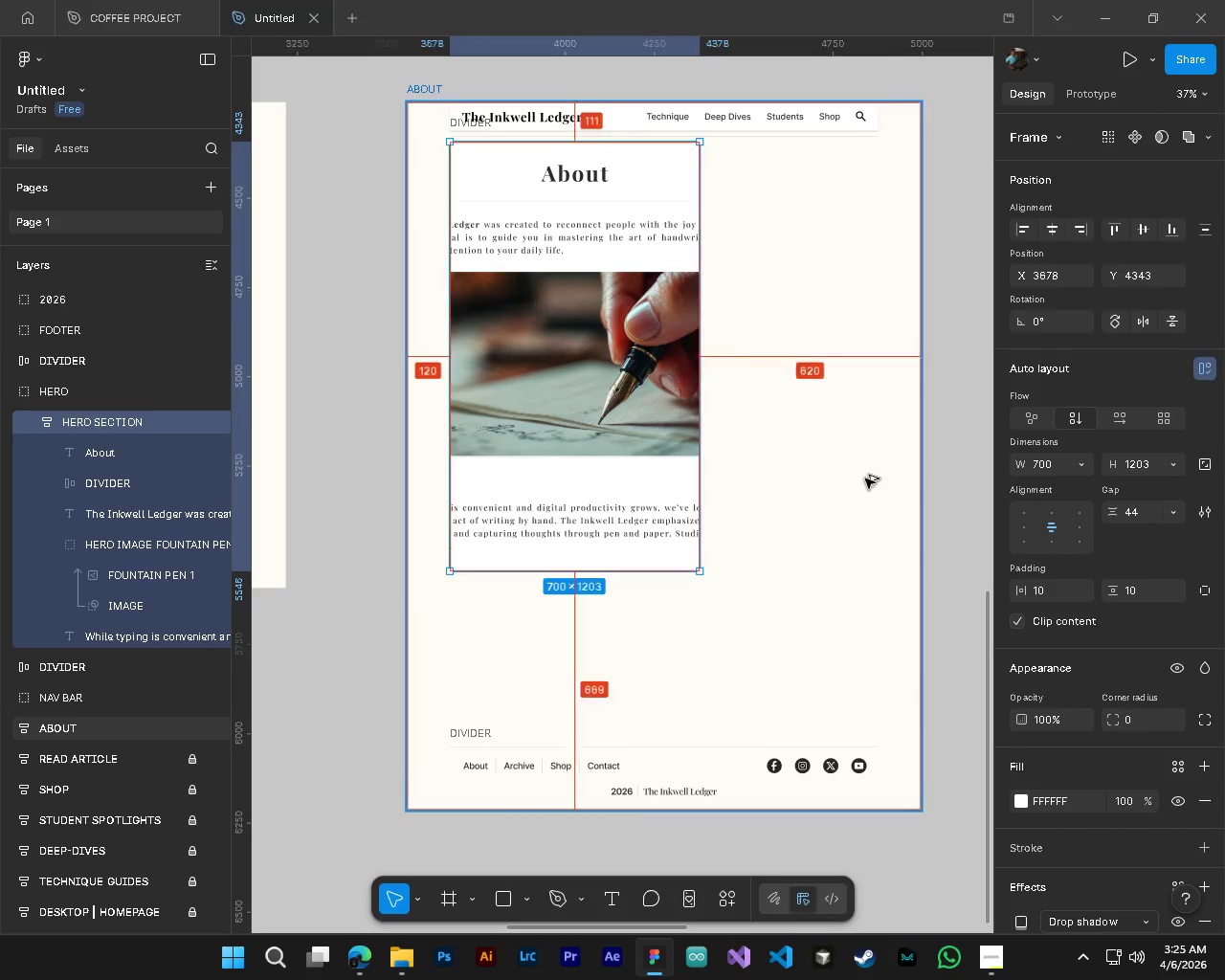 
key(Alt+Control+AltLeft)
 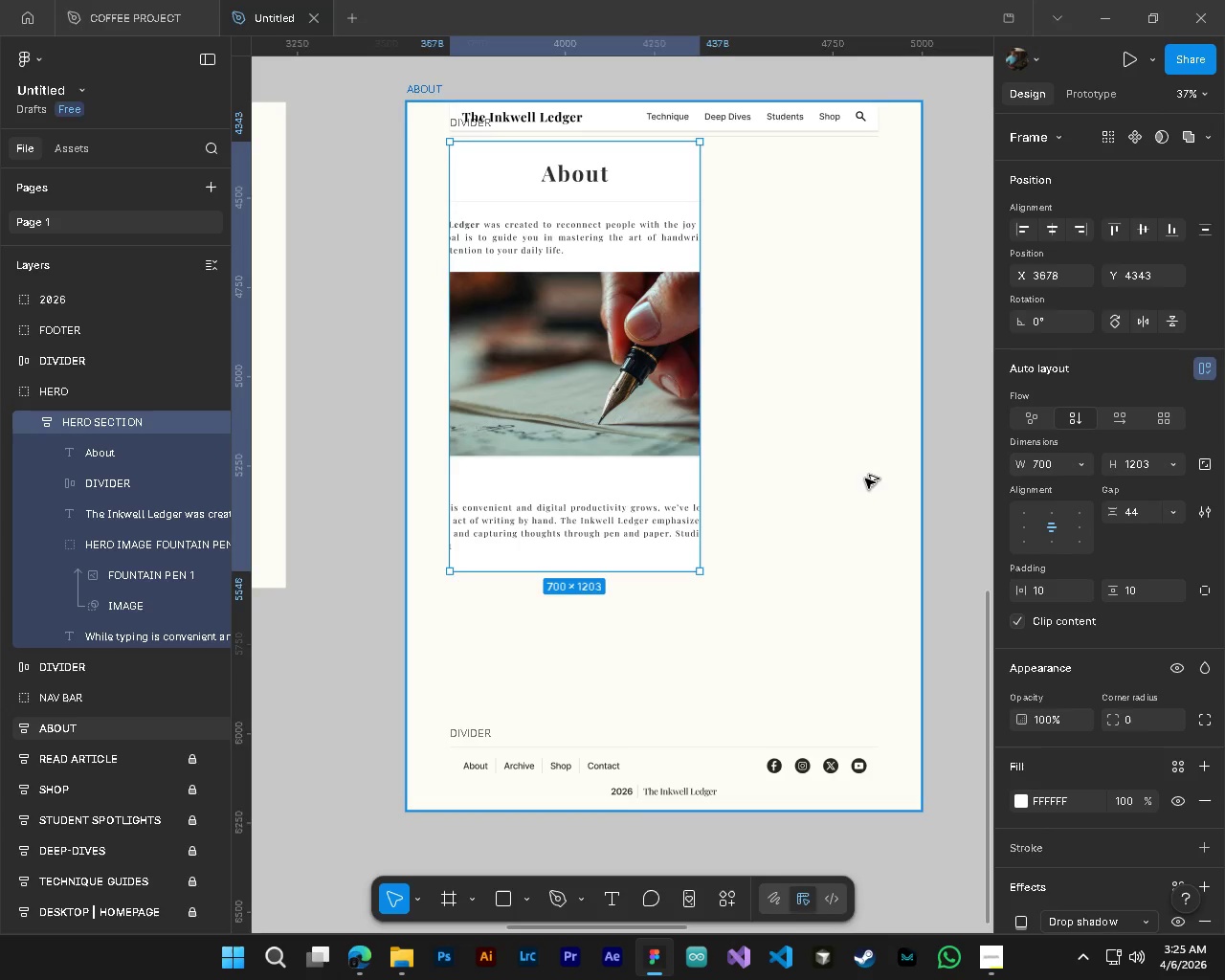 
key(Alt+Control+AltLeft)
 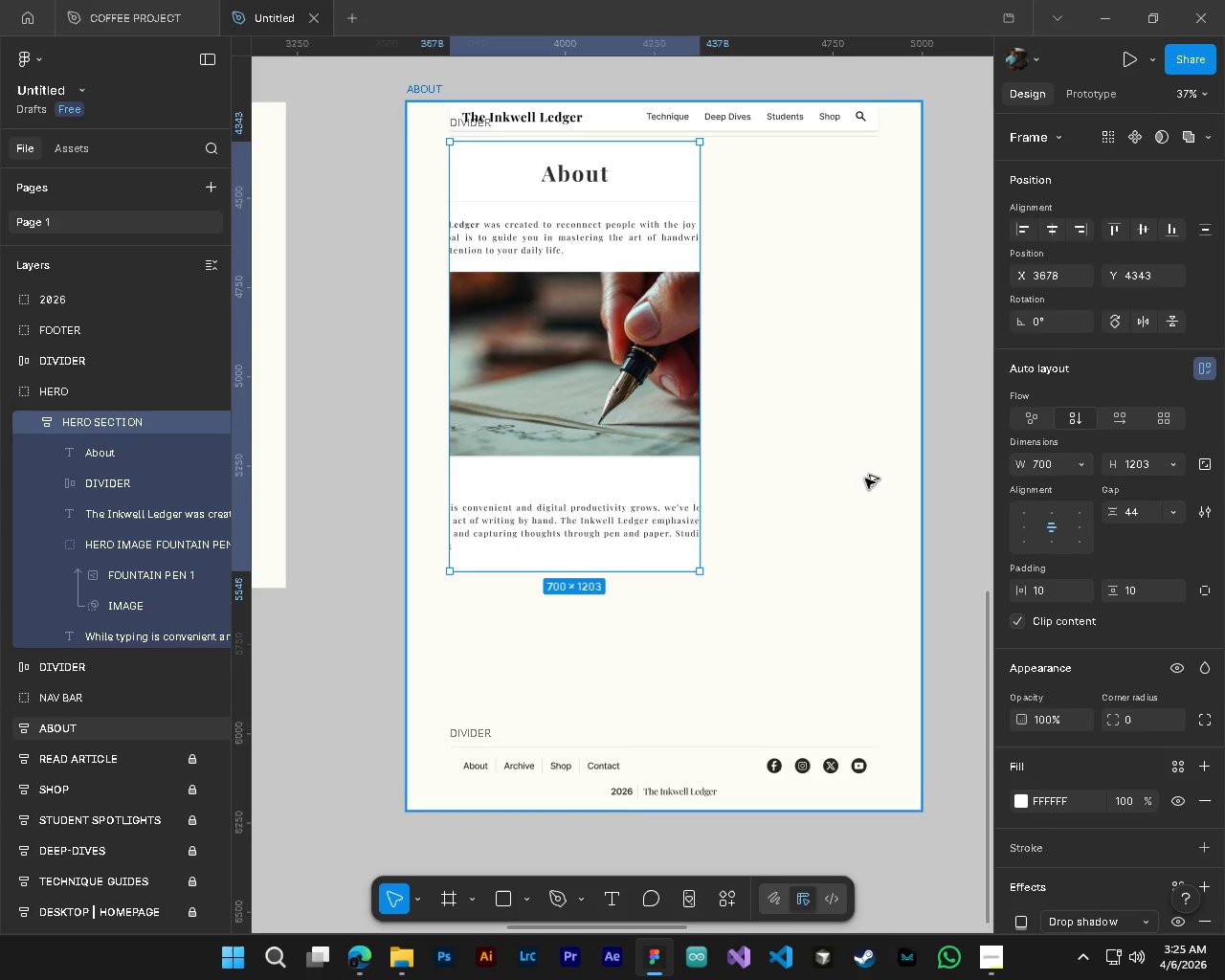 
key(Alt+Control+AltLeft)
 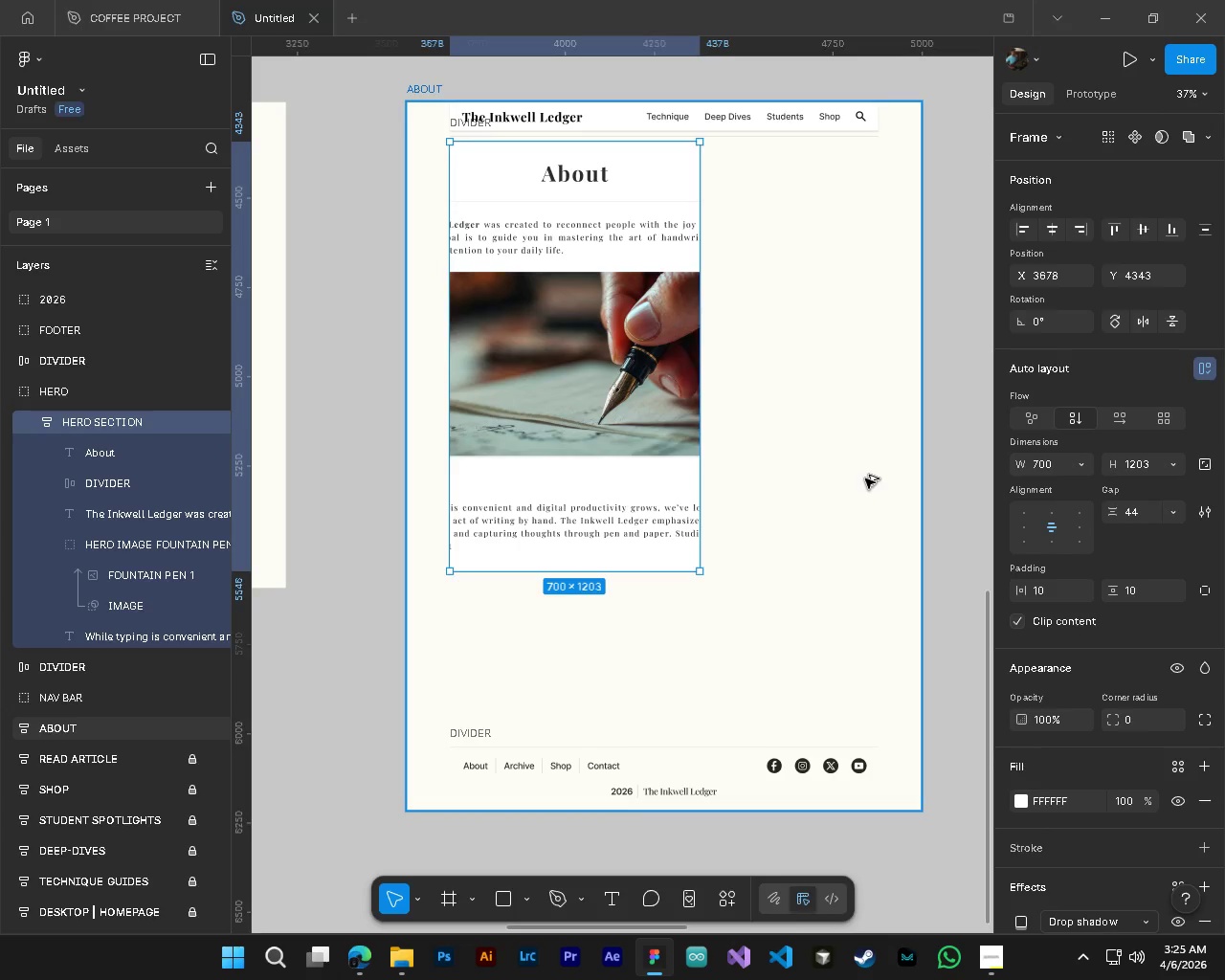 
key(Alt+Control+AltLeft)
 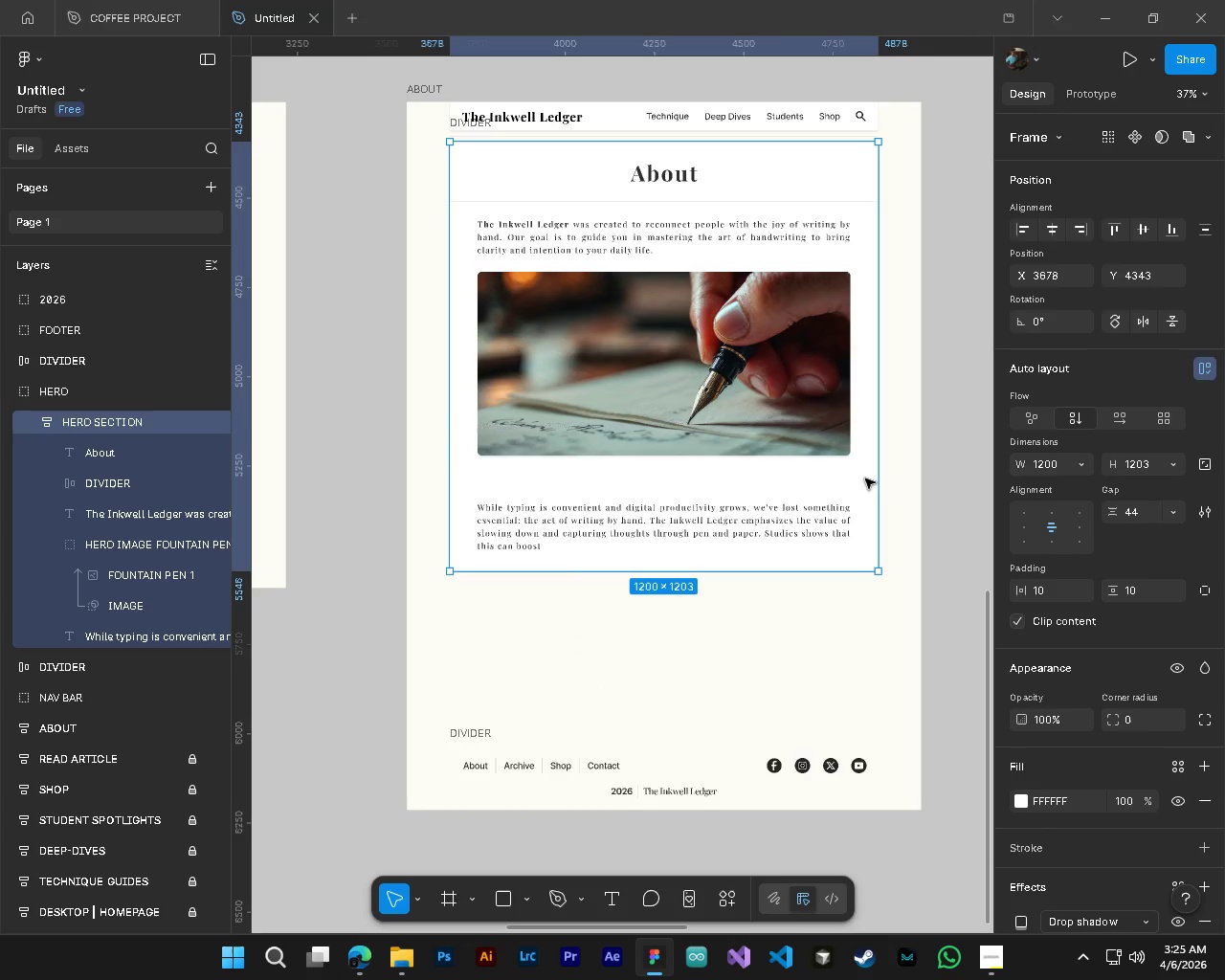 
key(Control+Z)
 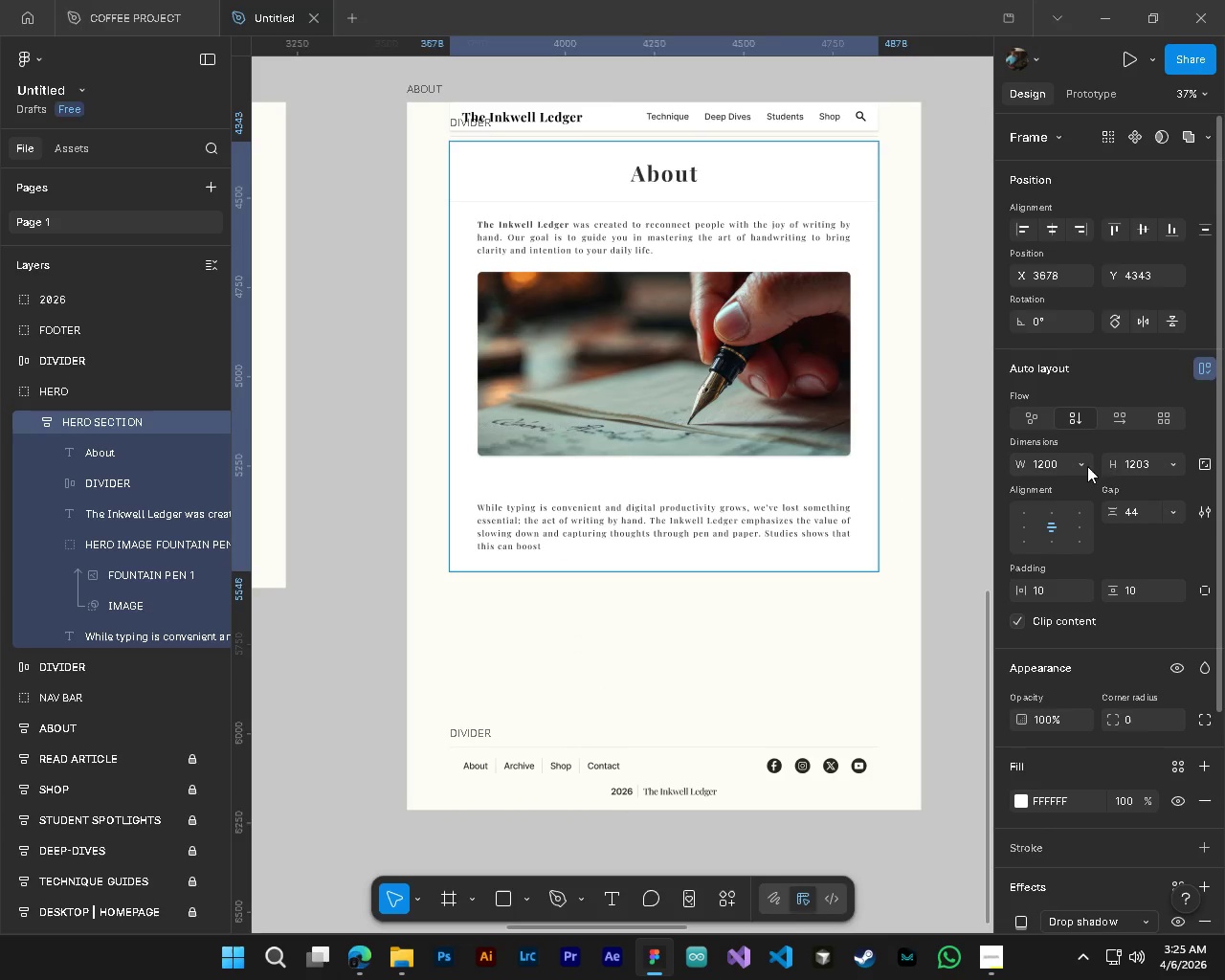 
left_click_drag(start_coordinate=[1117, 461], to_coordinate=[502, 491])
 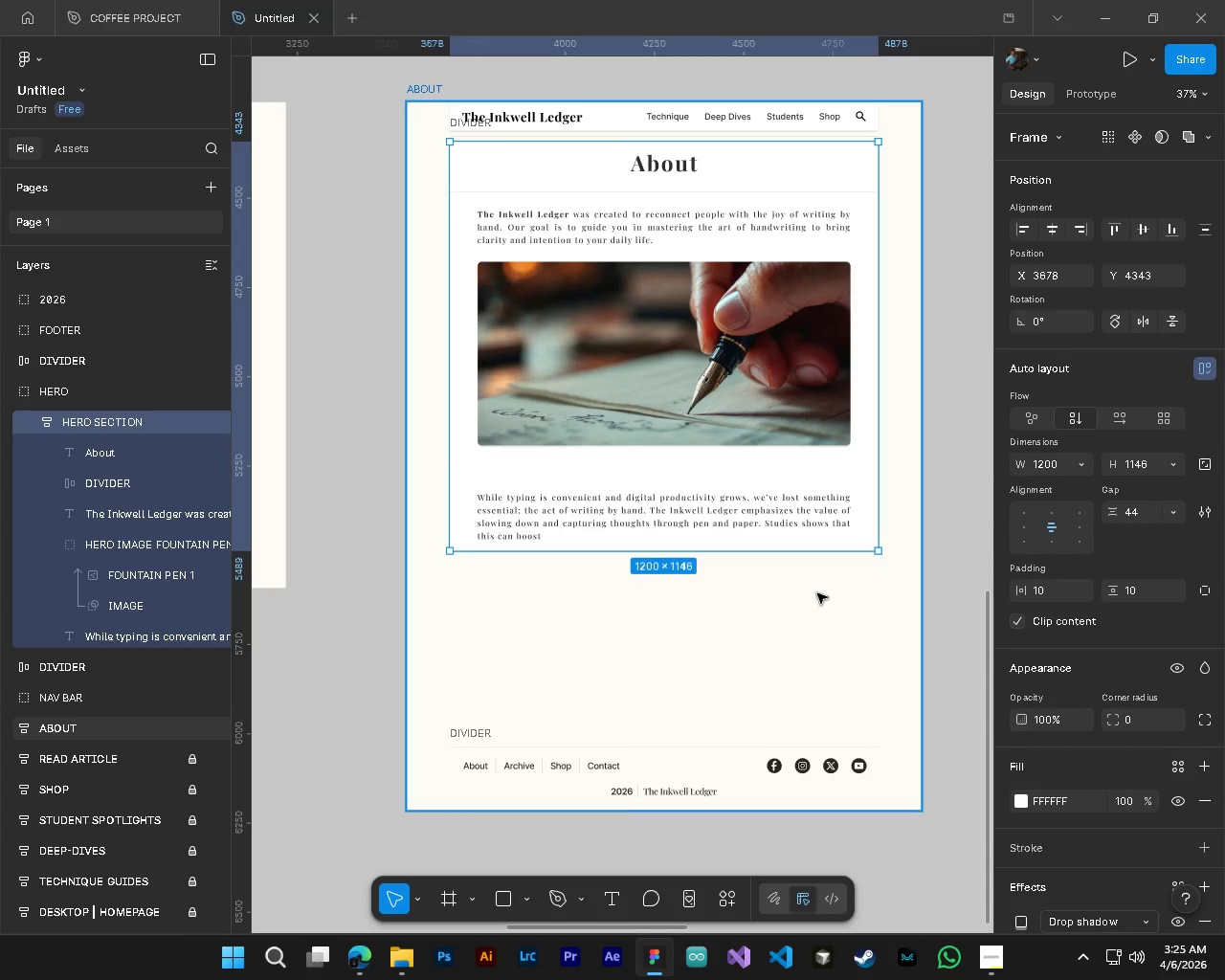 
key(Alt+AltLeft)
 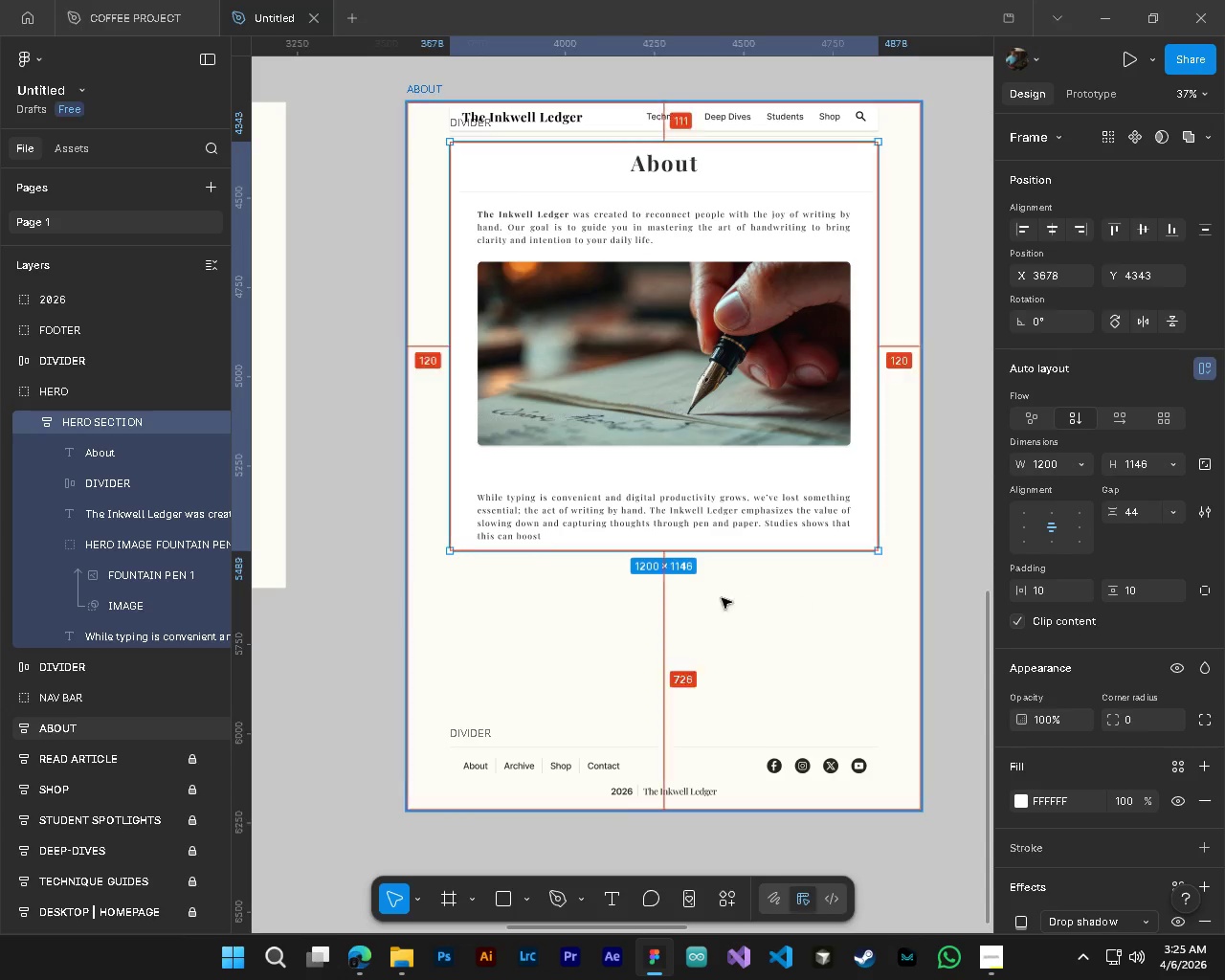 
key(Alt+Control+ControlLeft)
 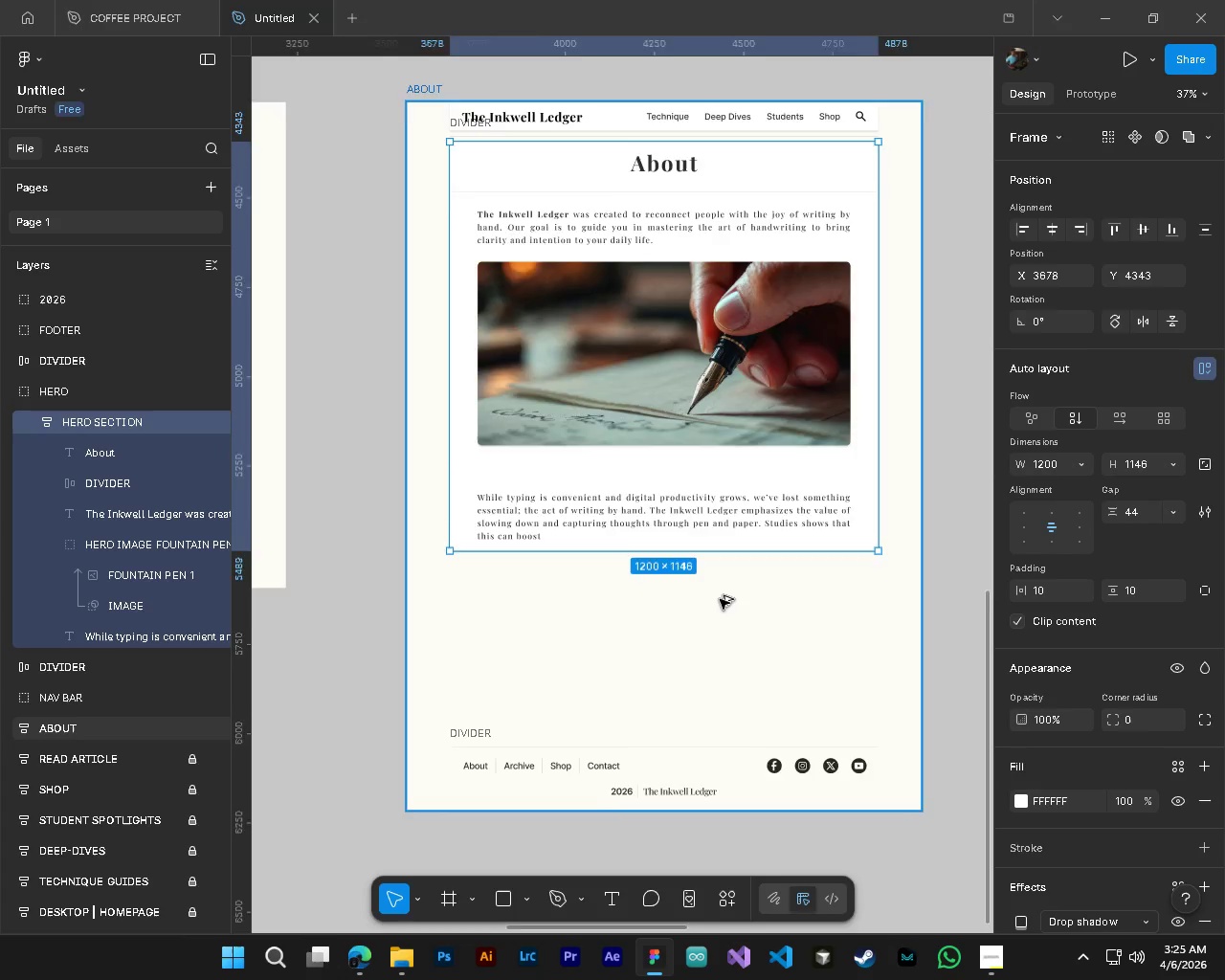 
key(Alt+Control+AltLeft)
 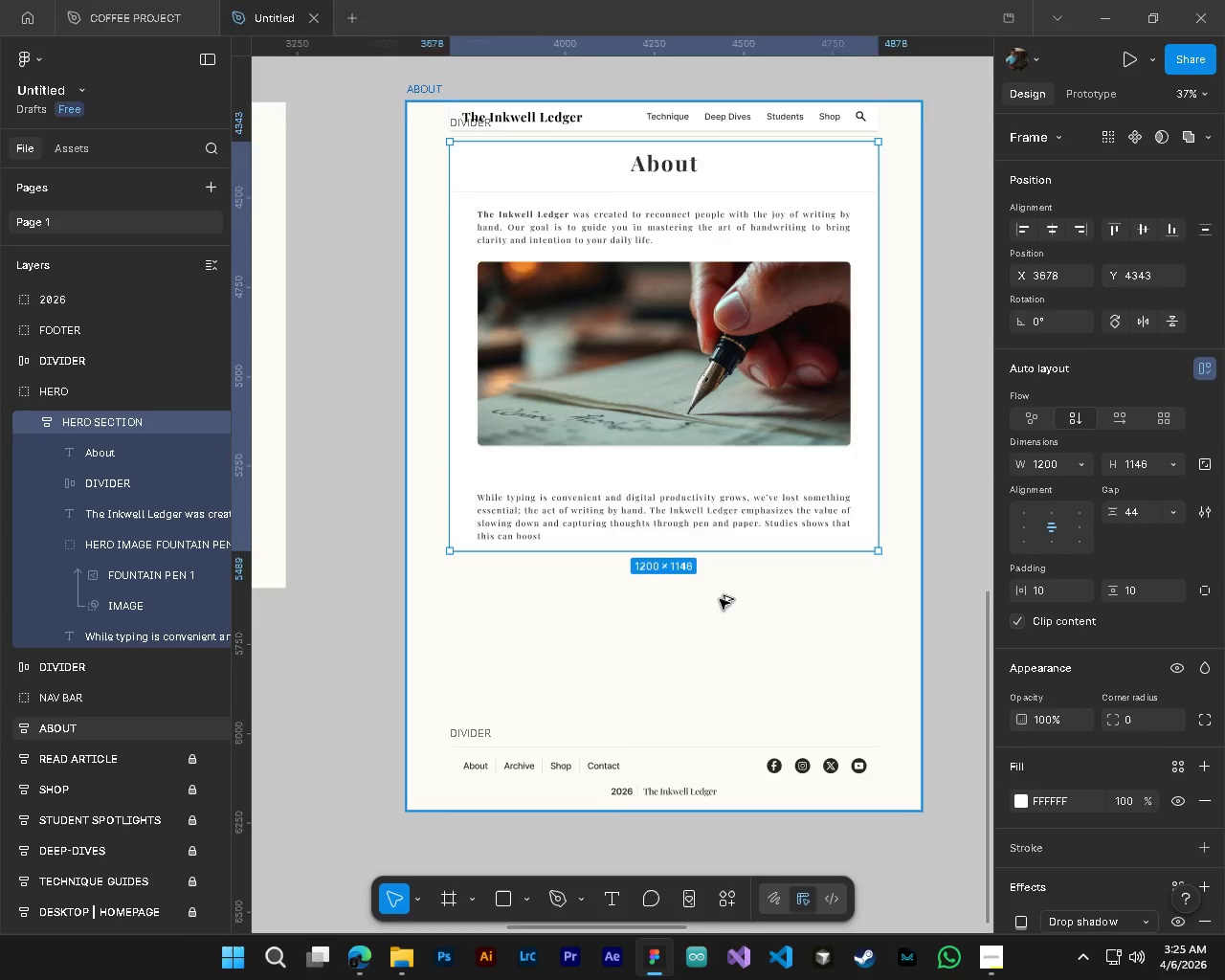 
key(Alt+Control+AltLeft)
 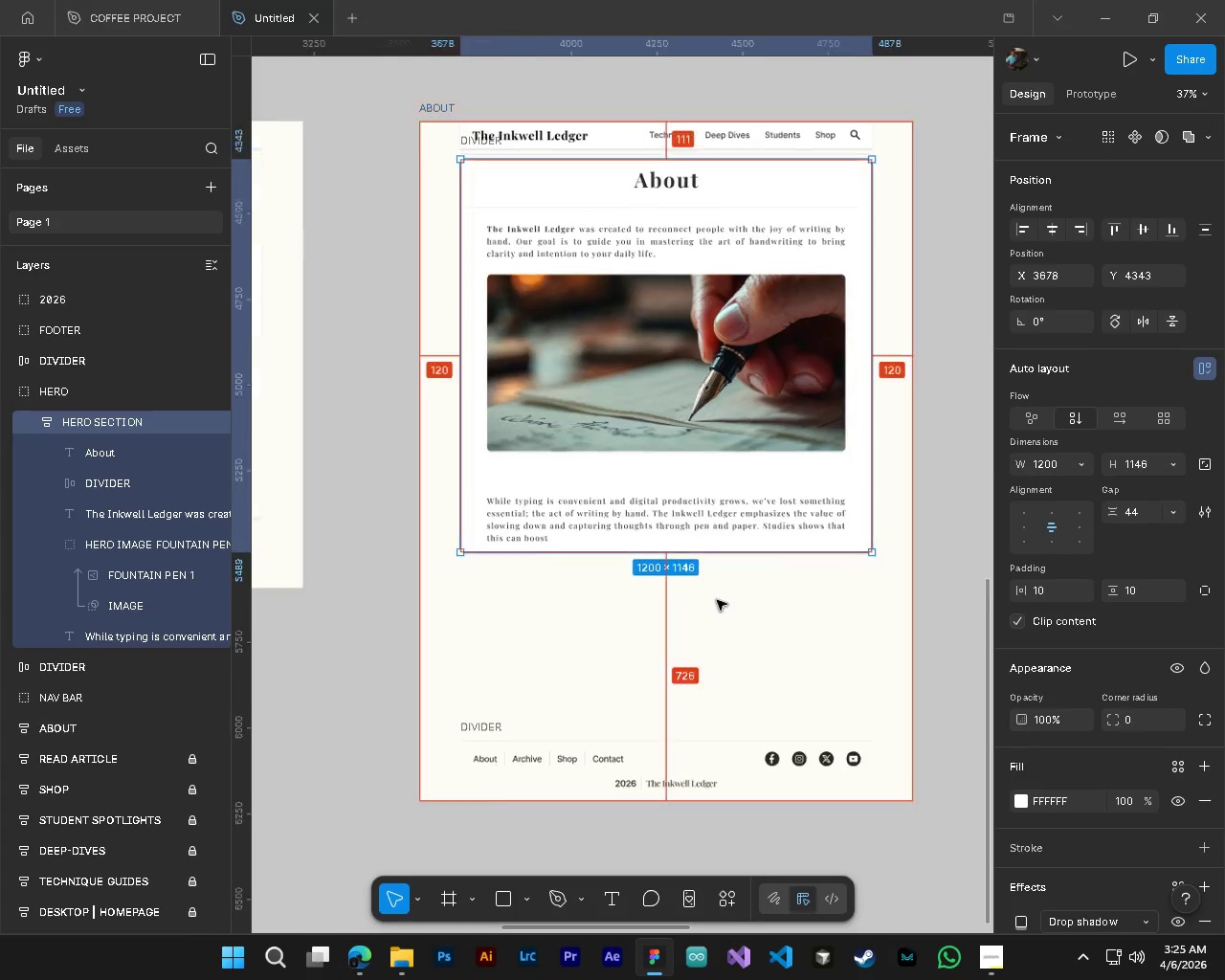 
hold_key(key=ShiftLeft, duration=1.5)
 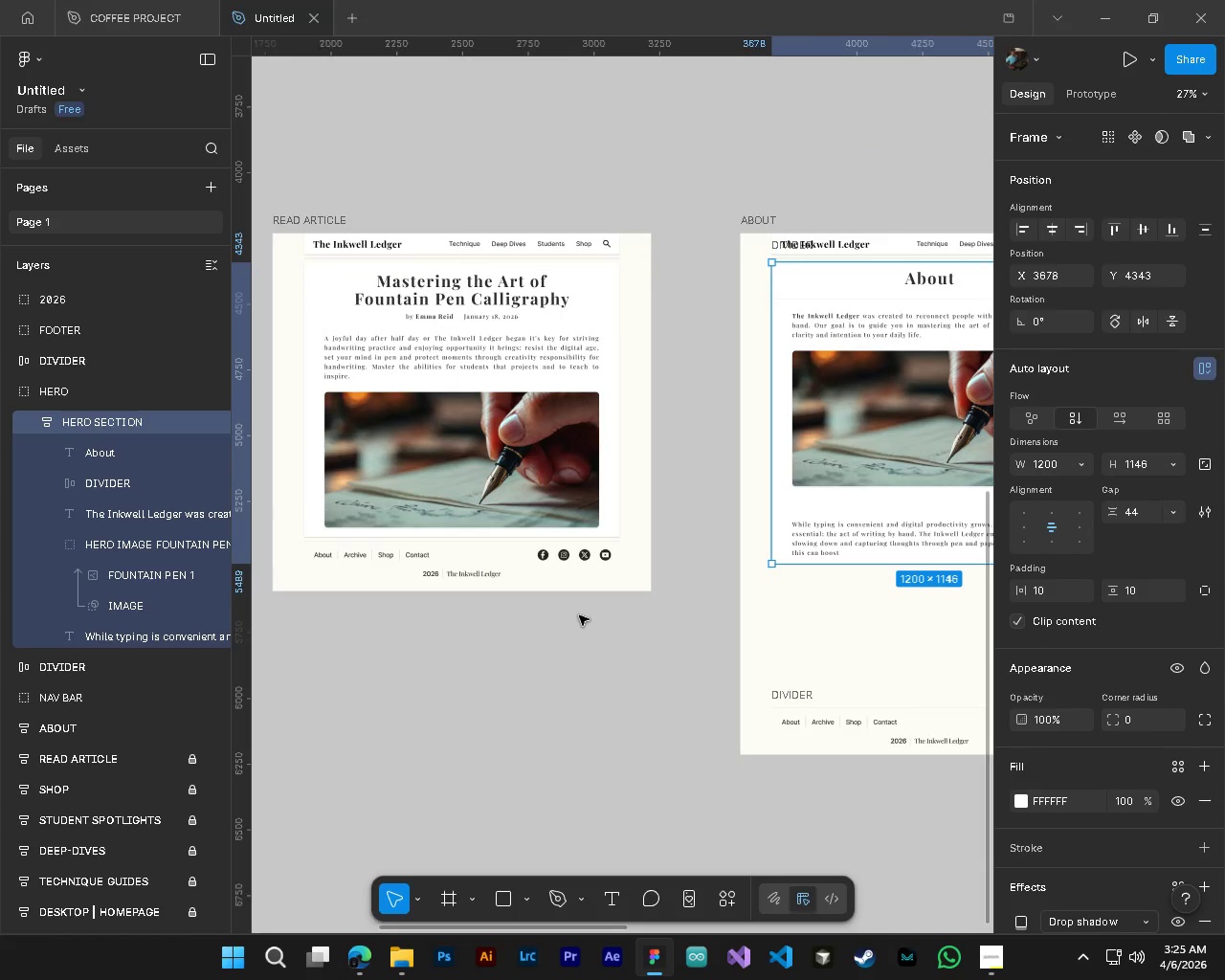 
hold_key(key=ShiftLeft, duration=1.51)
 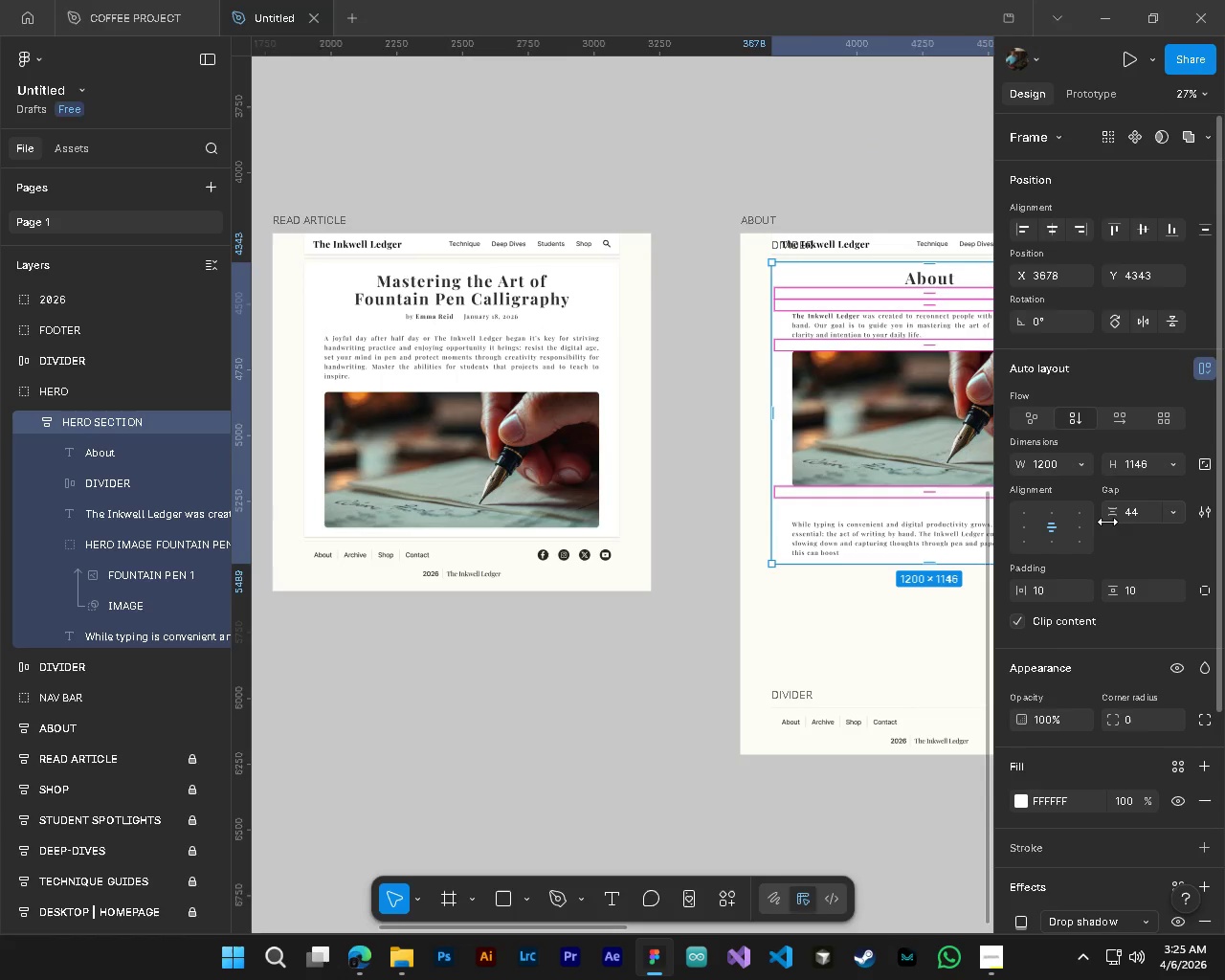 
scroll: coordinate [579, 615], scroll_direction: up, amount: 6.0
 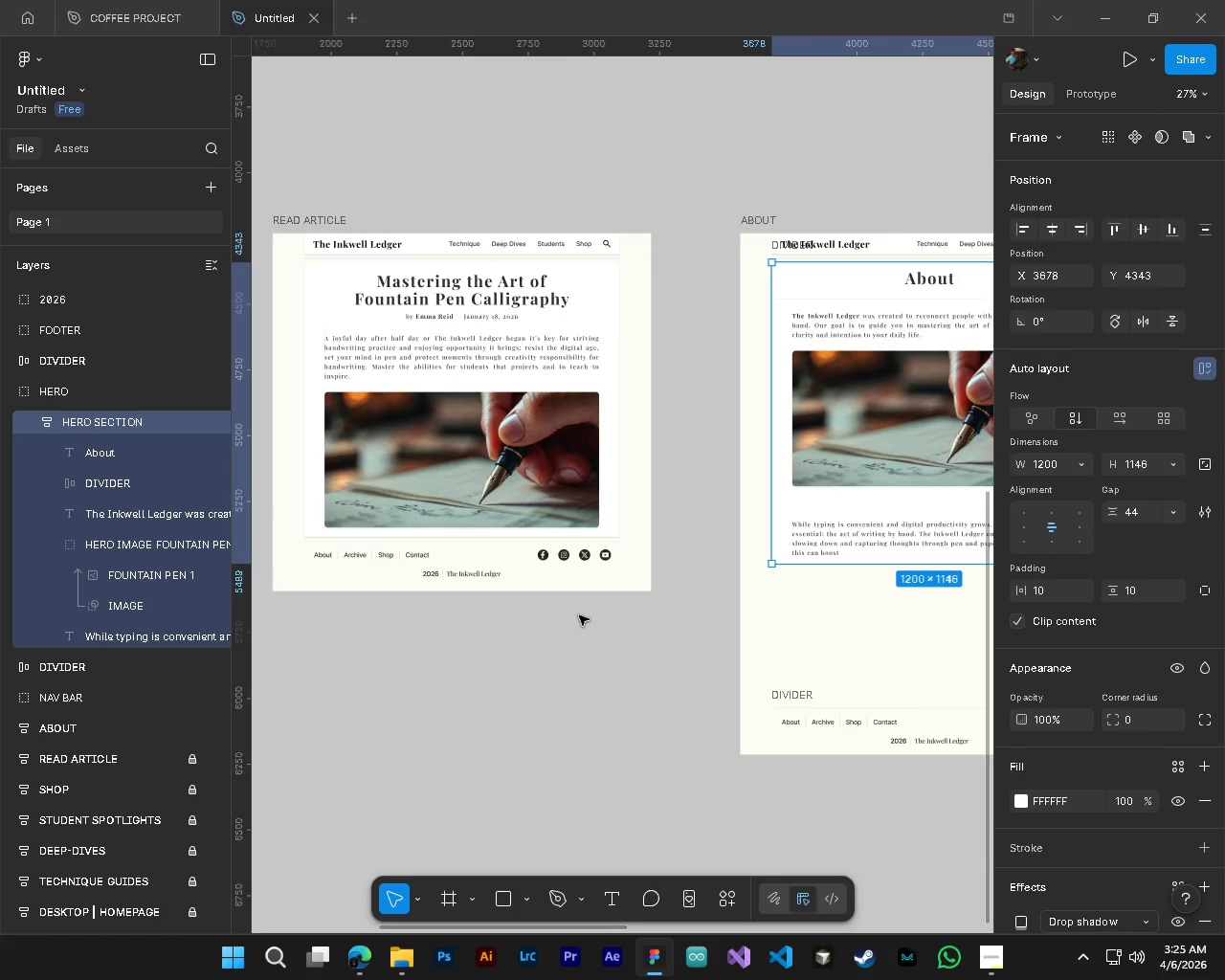 
key(Shift+ShiftLeft)
 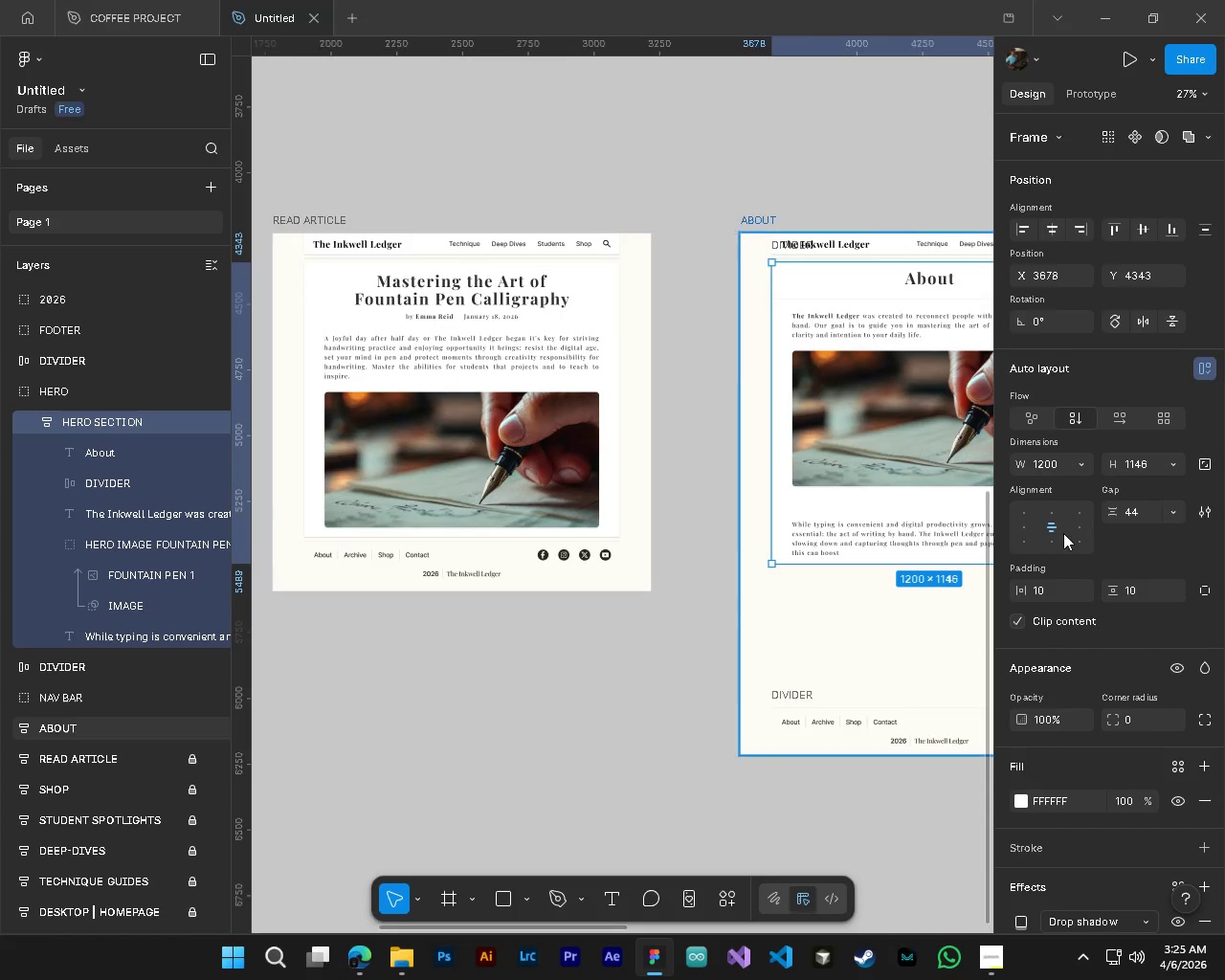 
key(Shift+ShiftLeft)
 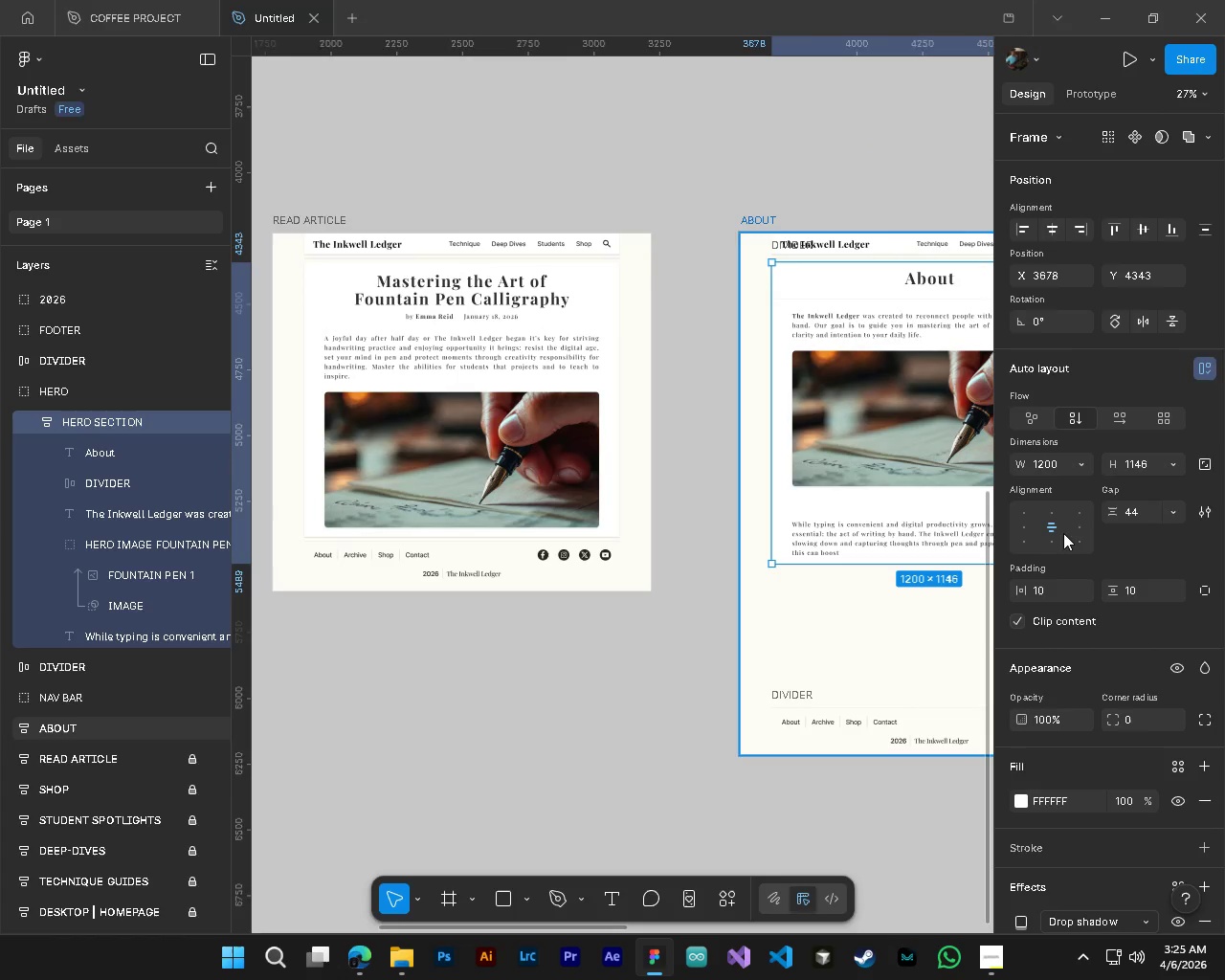 
key(Shift+ShiftLeft)
 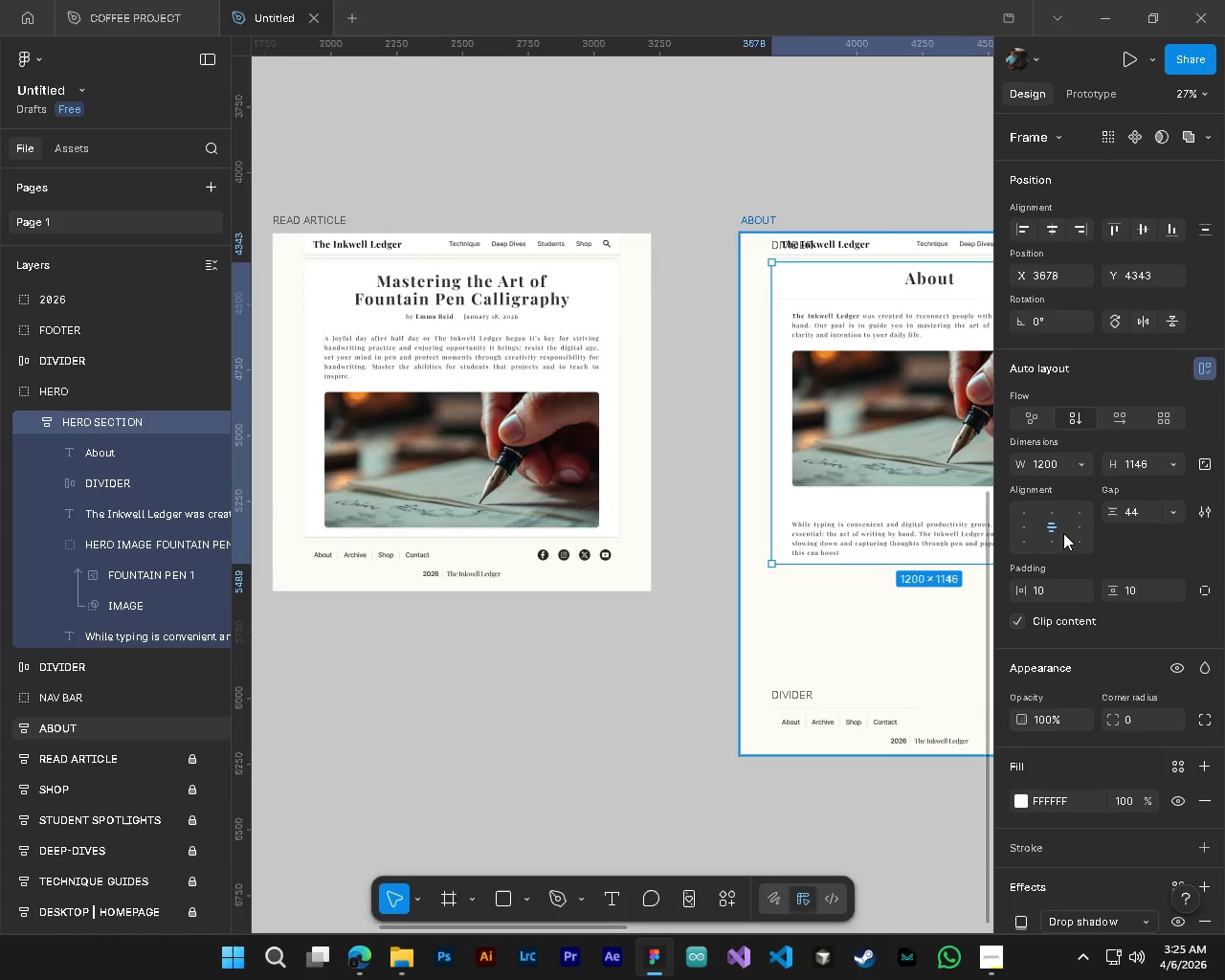 
key(Shift+ShiftLeft)
 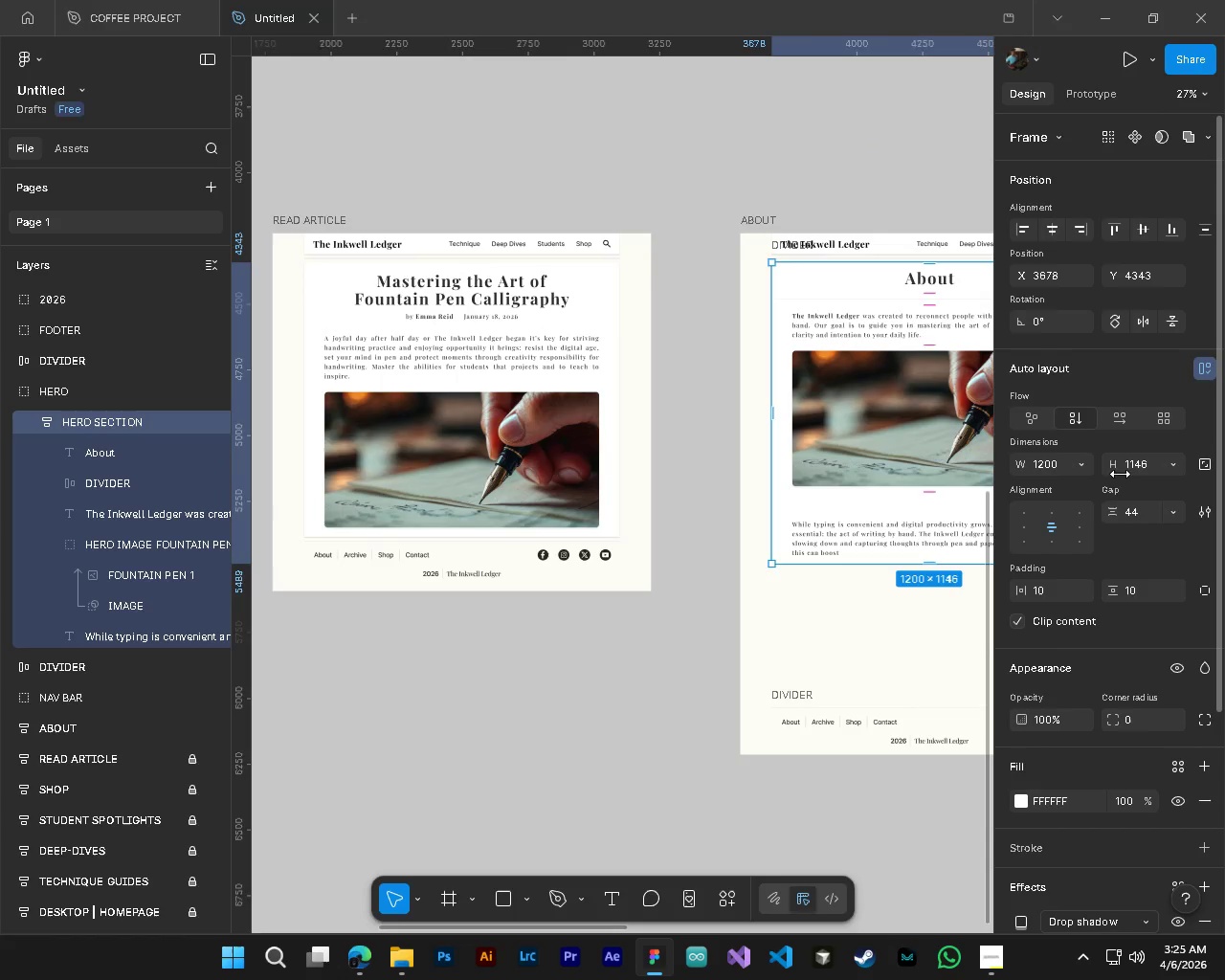 
left_click_drag(start_coordinate=[1119, 468], to_coordinate=[646, 494])
 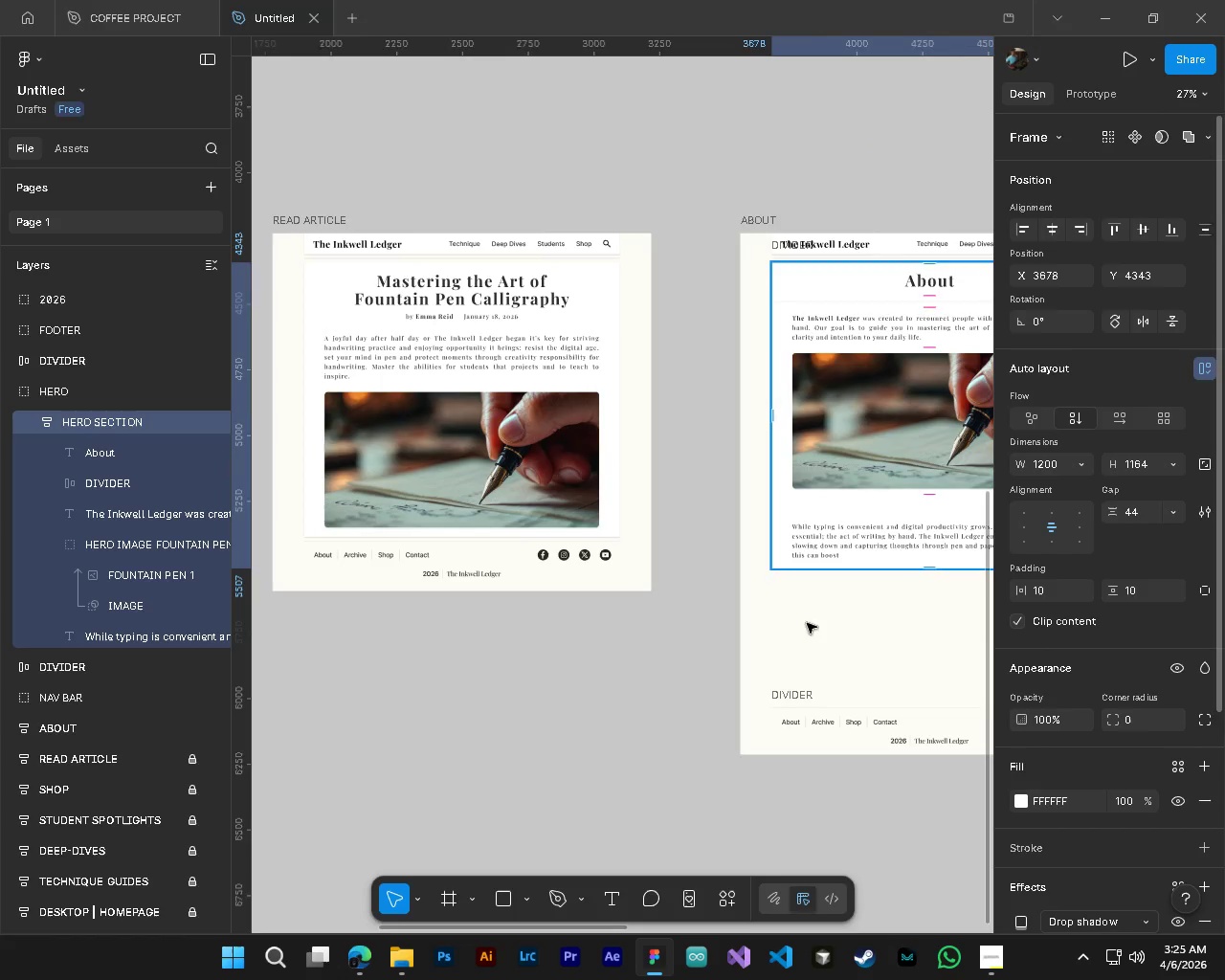 
hold_key(key=ShiftLeft, duration=1.02)
scroll: coordinate [820, 630], scroll_direction: down, amount: 7.0
 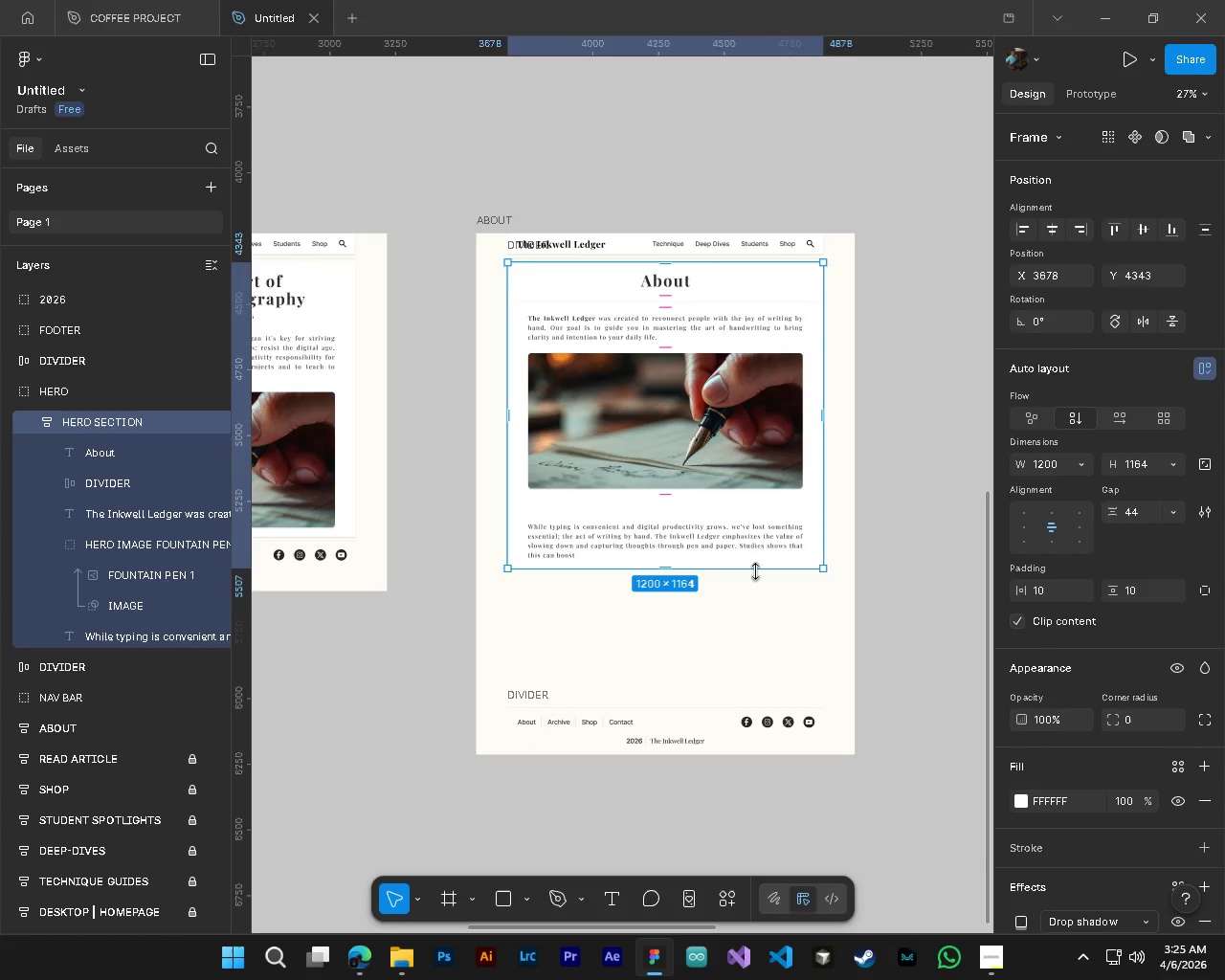 
left_click_drag(start_coordinate=[755, 571], to_coordinate=[768, 619])
 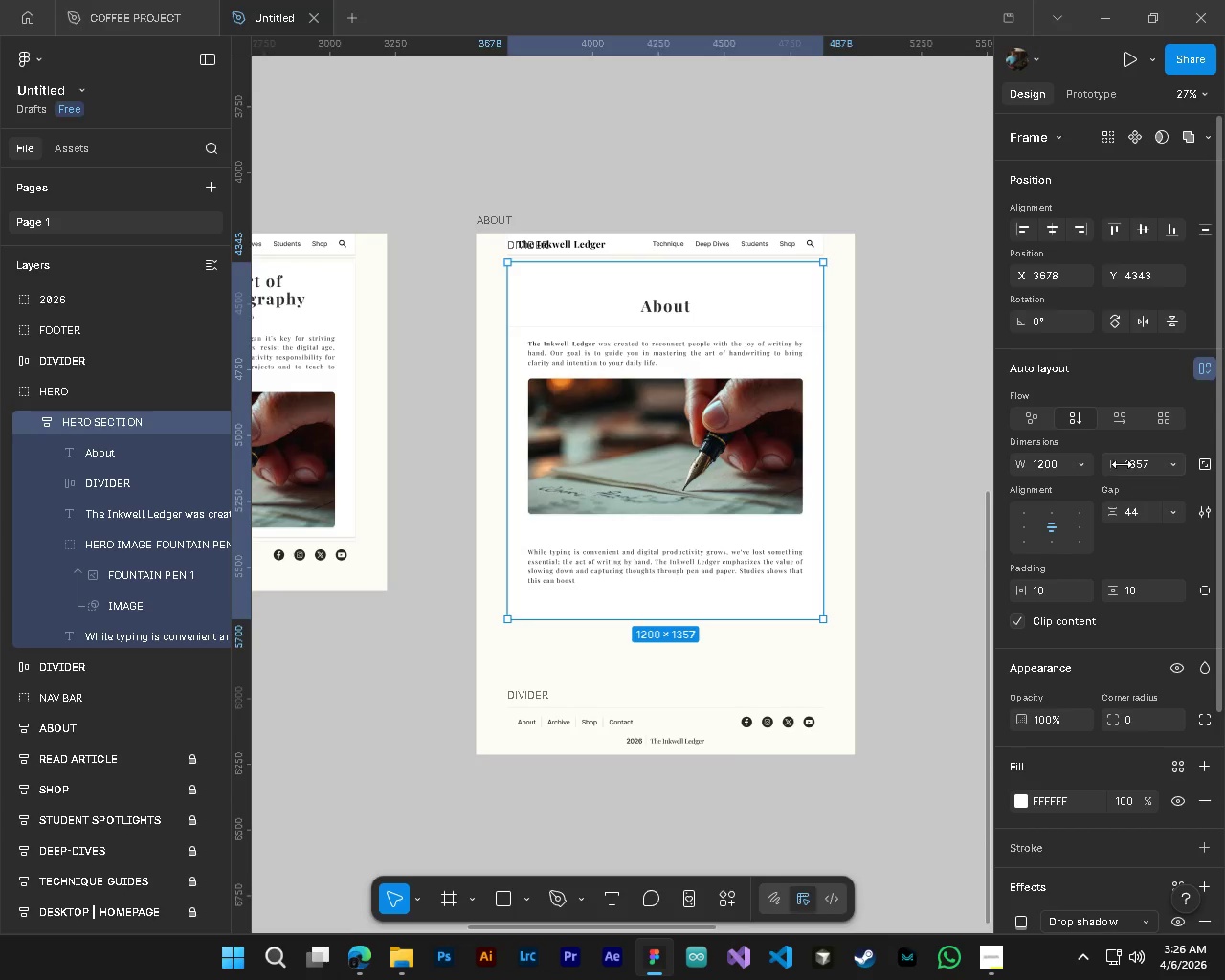 
left_click_drag(start_coordinate=[1122, 460], to_coordinate=[301, 497])
 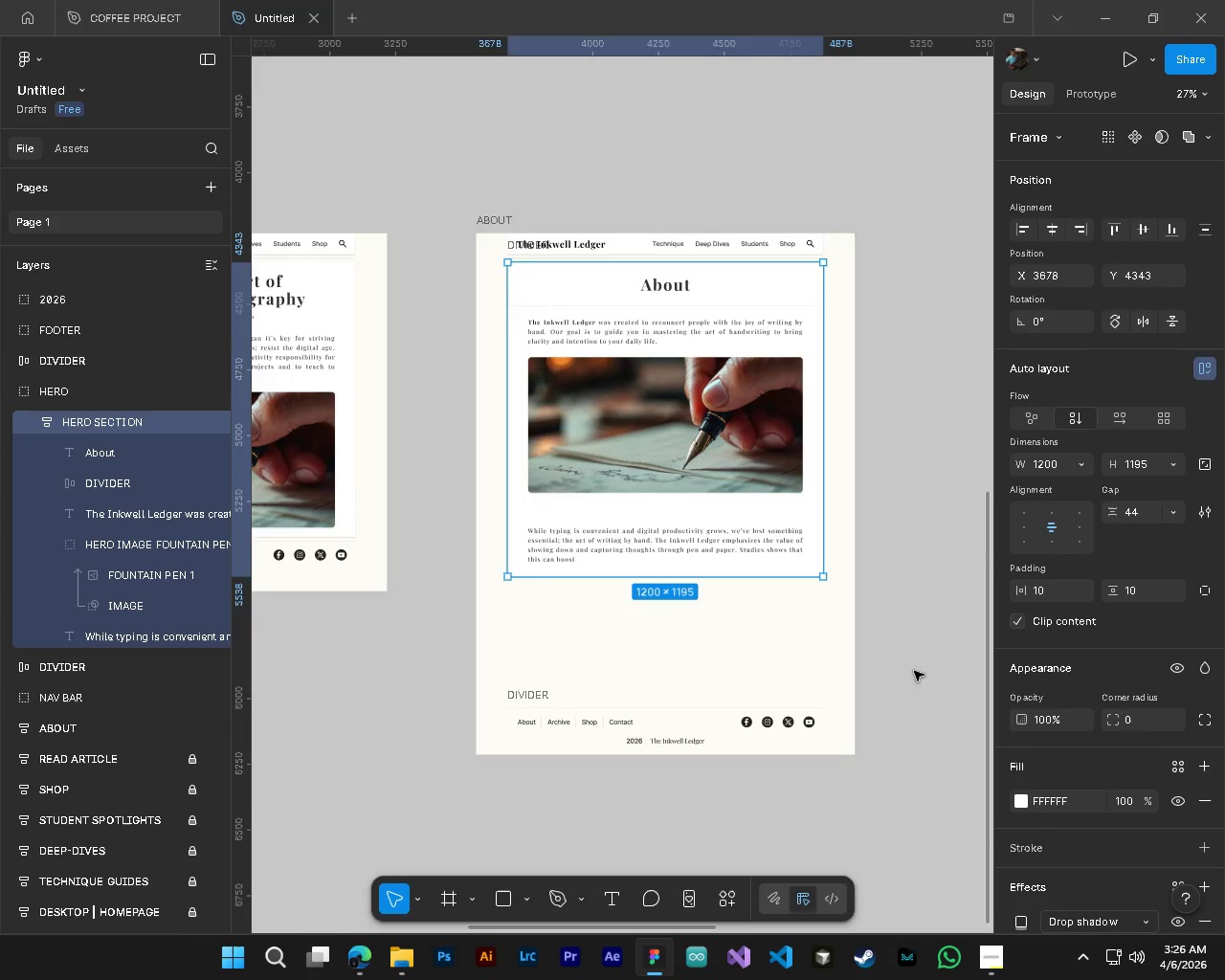 
hold_key(key=ControlLeft, duration=1.05)
hold_key(key=AltLeft, duration=0.89)
scroll: coordinate [624, 590], scroll_direction: up, amount: 4.0
 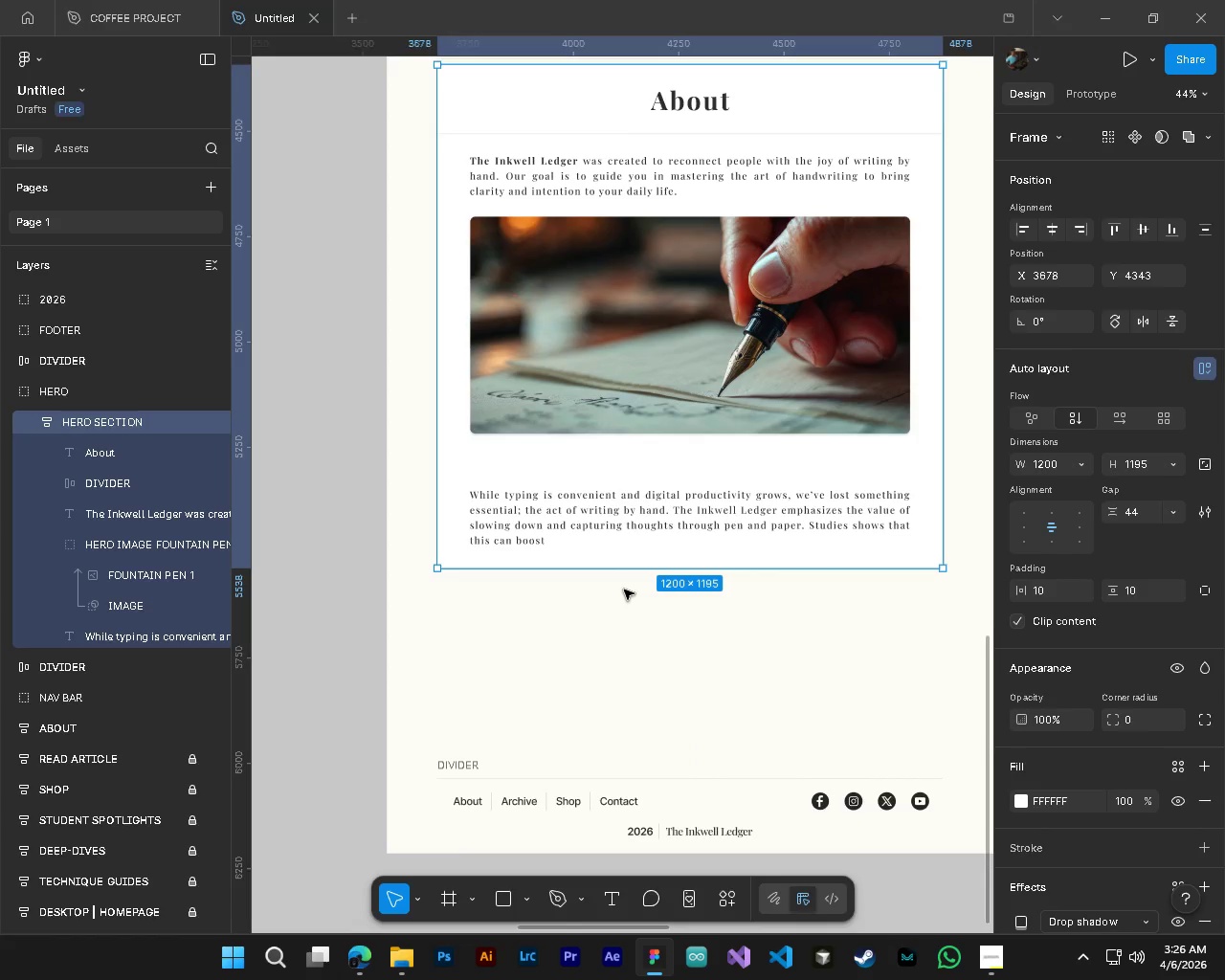 
hold_key(key=ControlLeft, duration=1.12)
 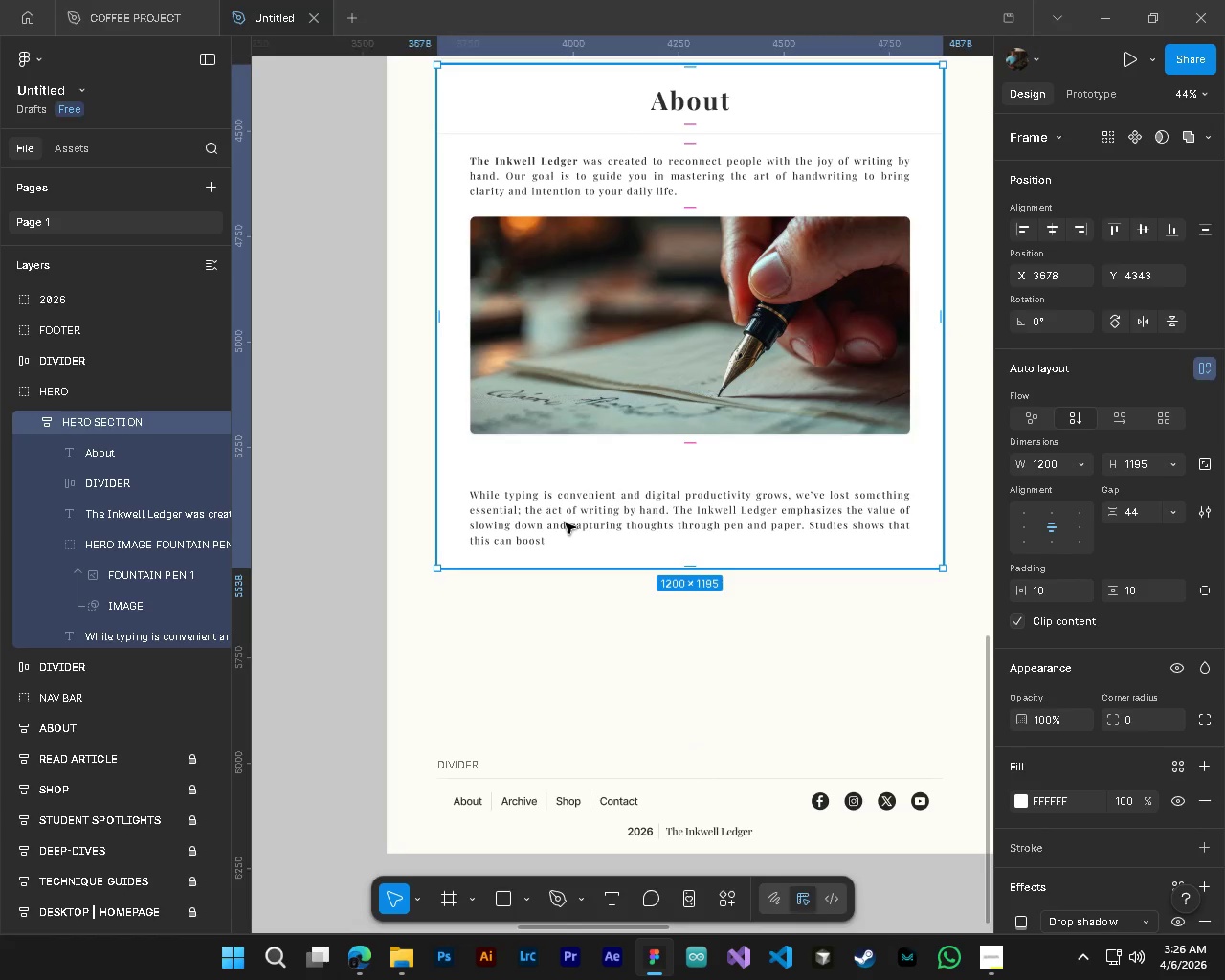 
key(Alt+Control+AltLeft)
 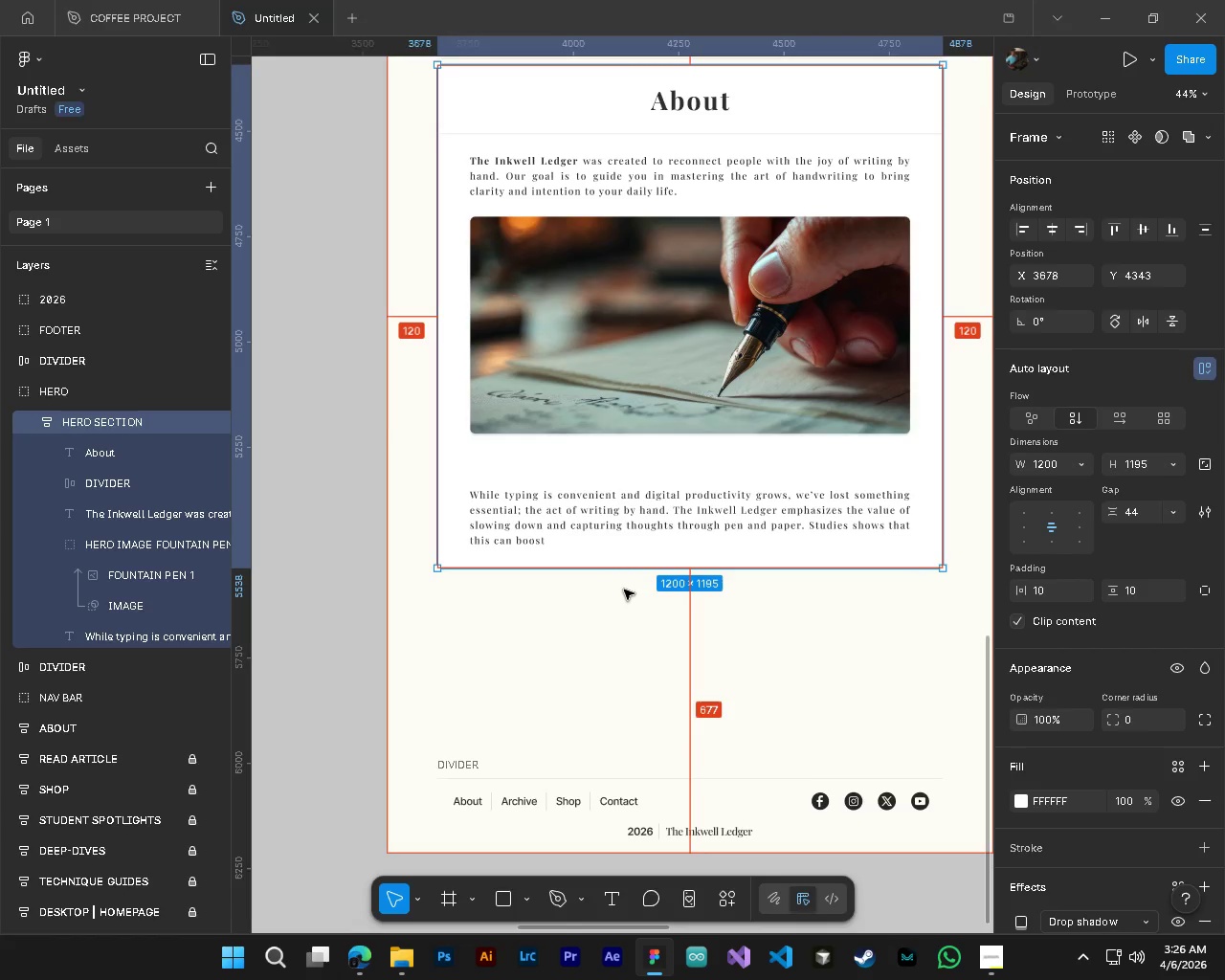 
key(Alt+Control+AltLeft)
 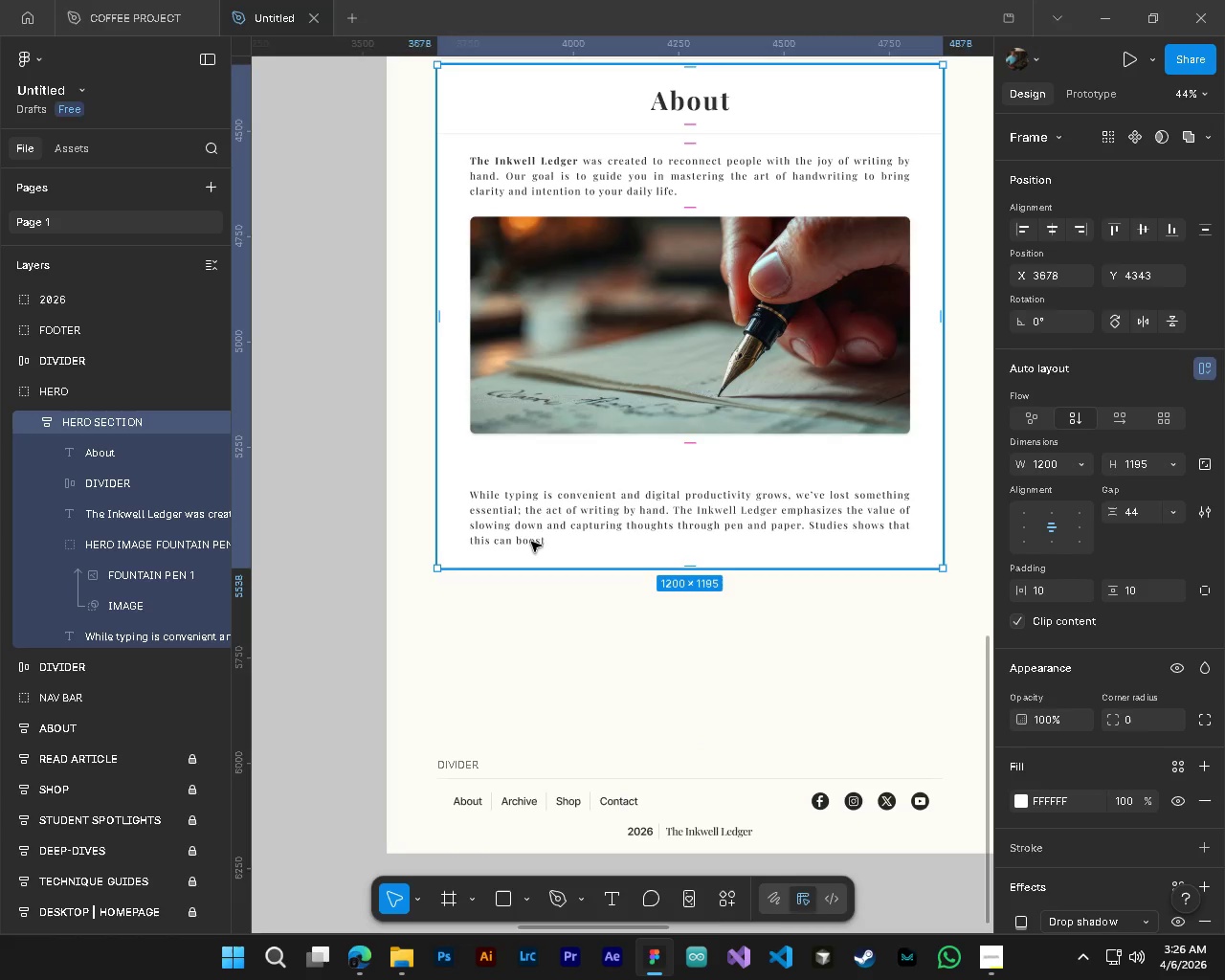 
left_click([531, 542])
 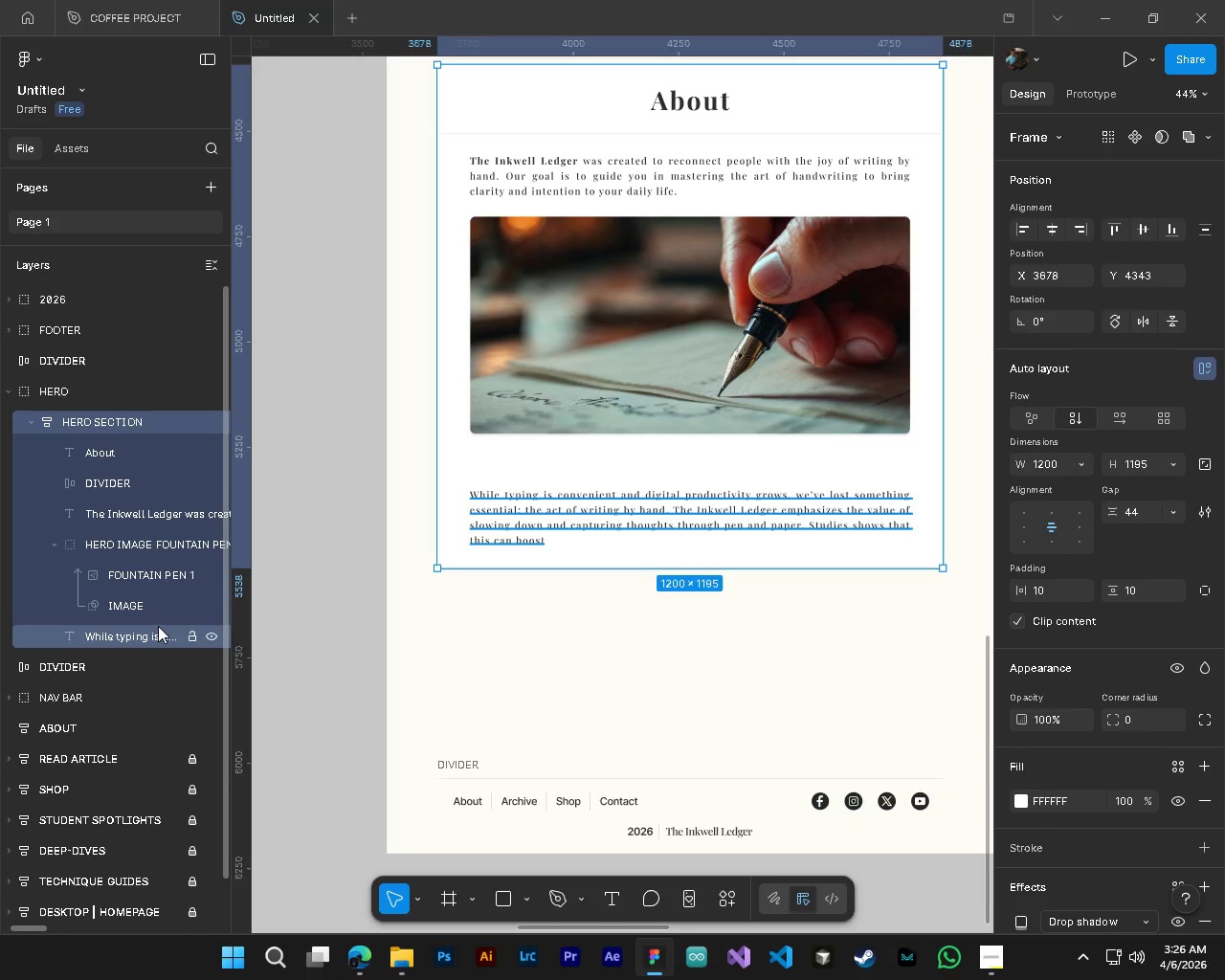 
left_click([145, 638])
 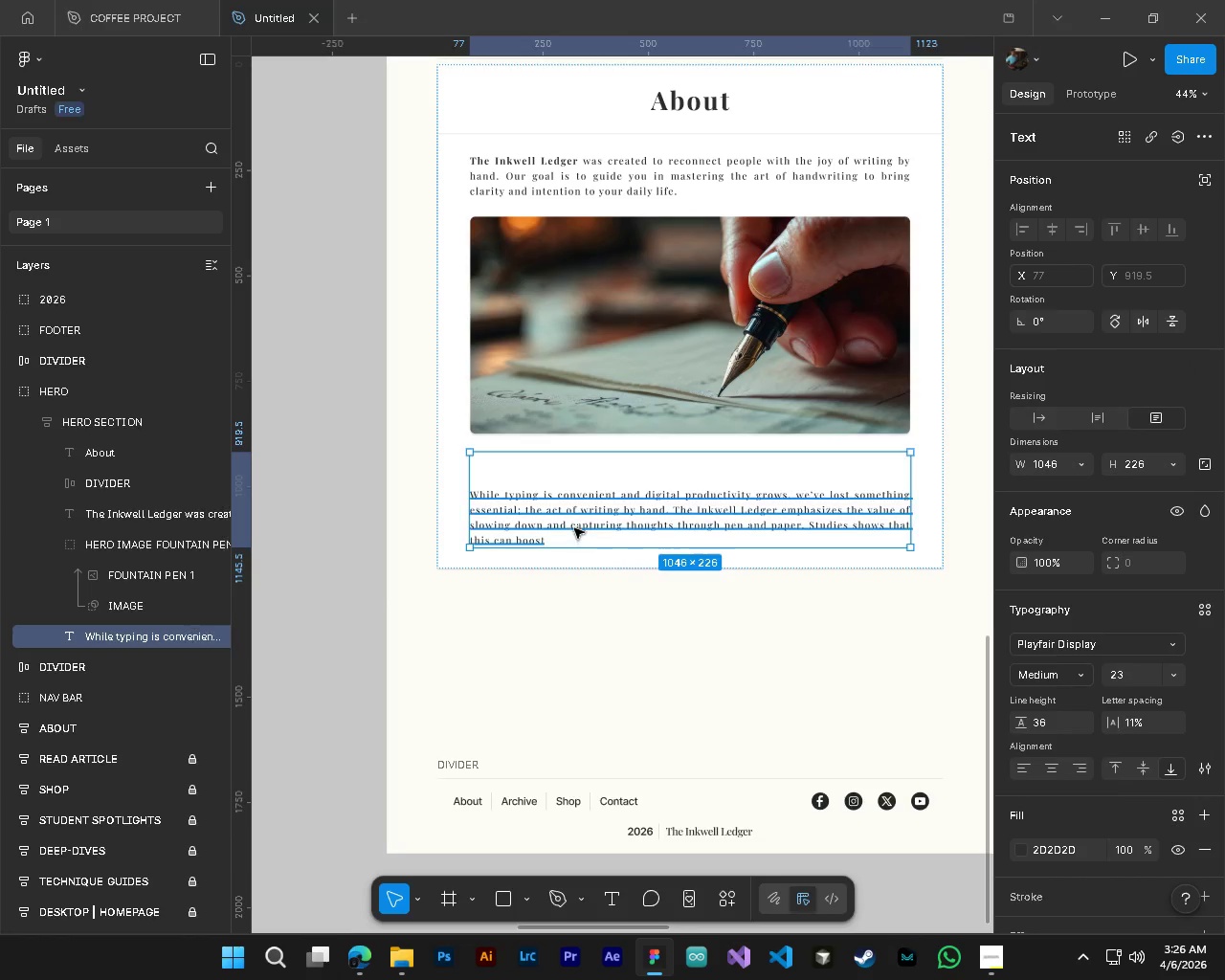 
key(T)
 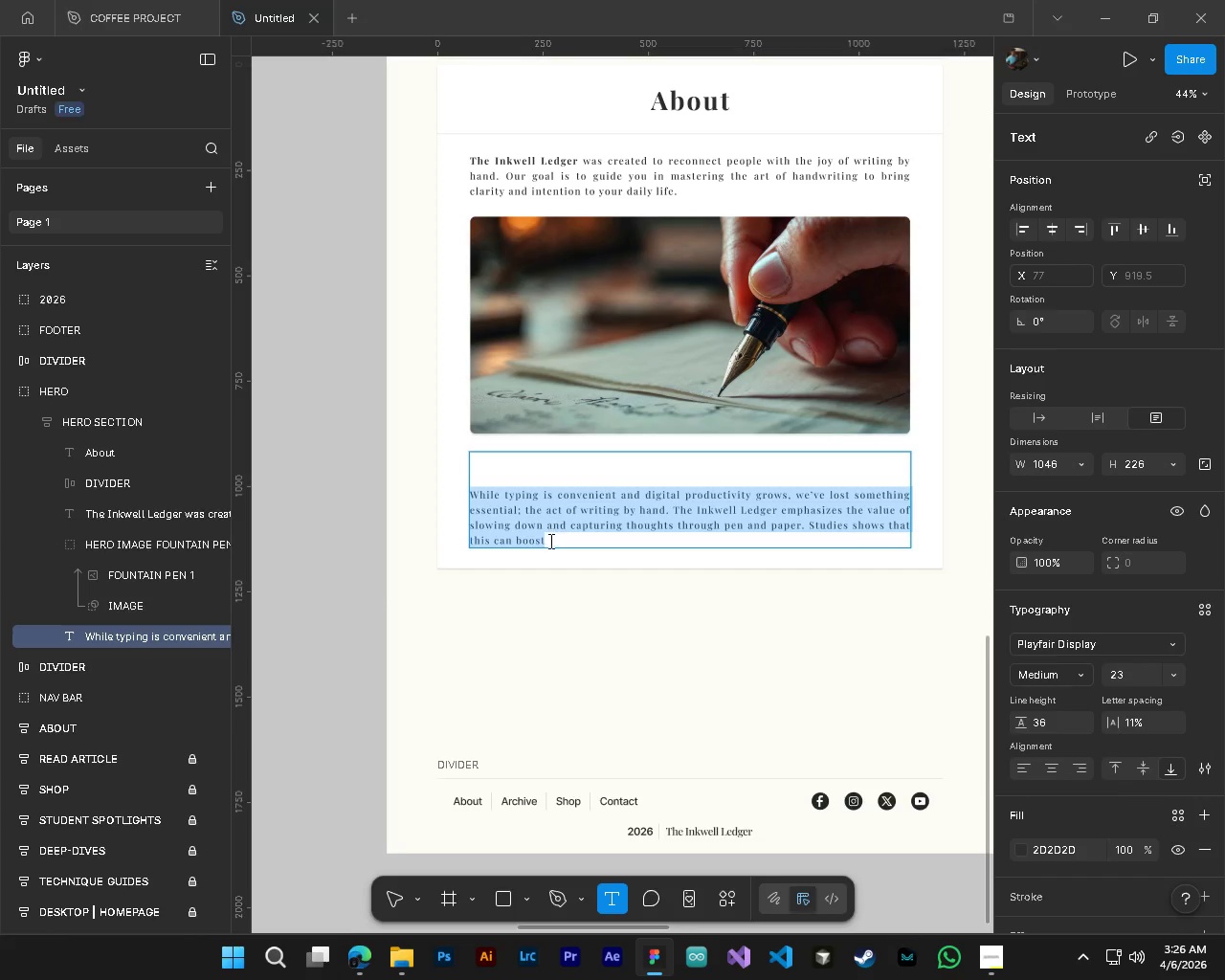 
left_click([549, 541])
 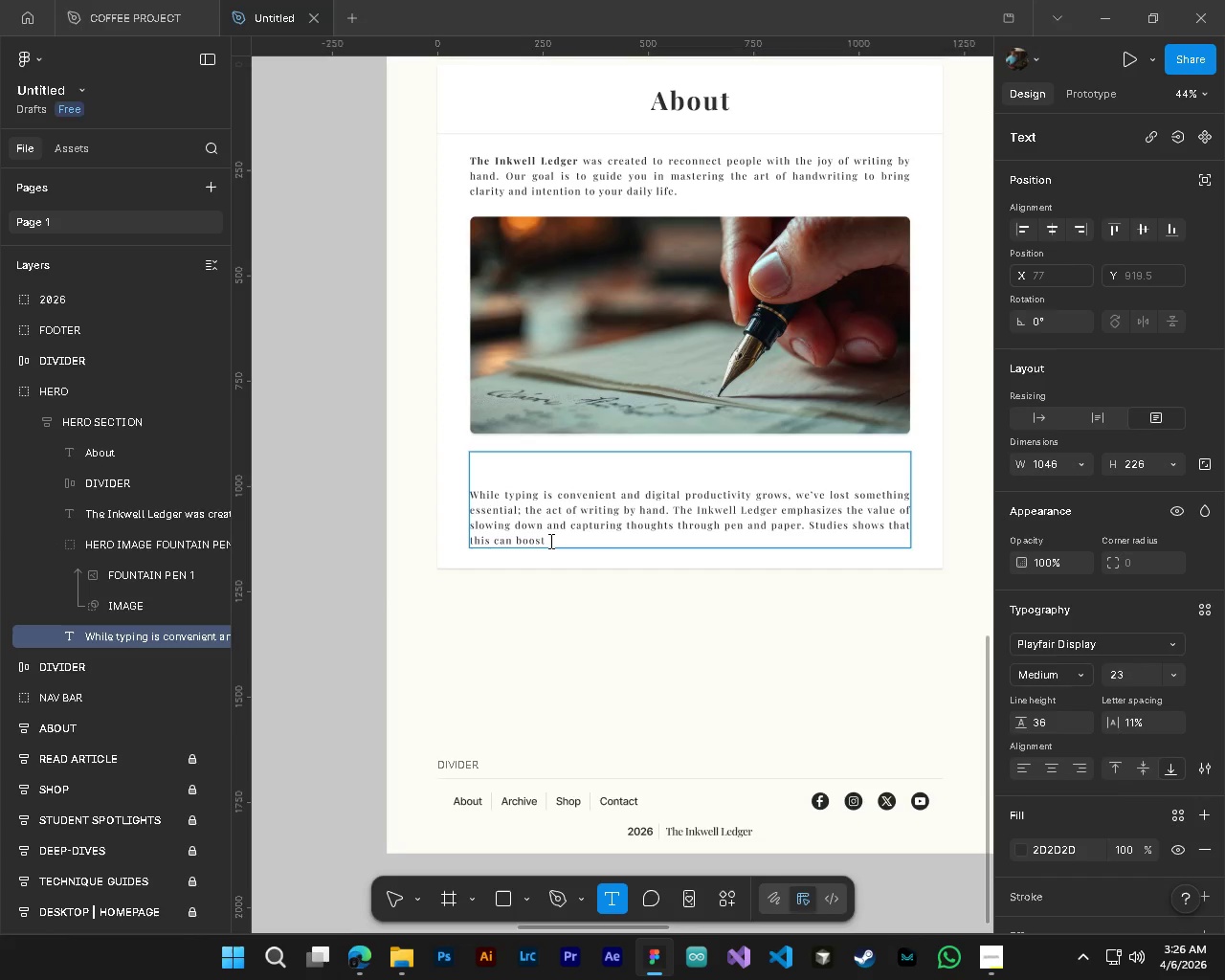 
wait(10.86)
 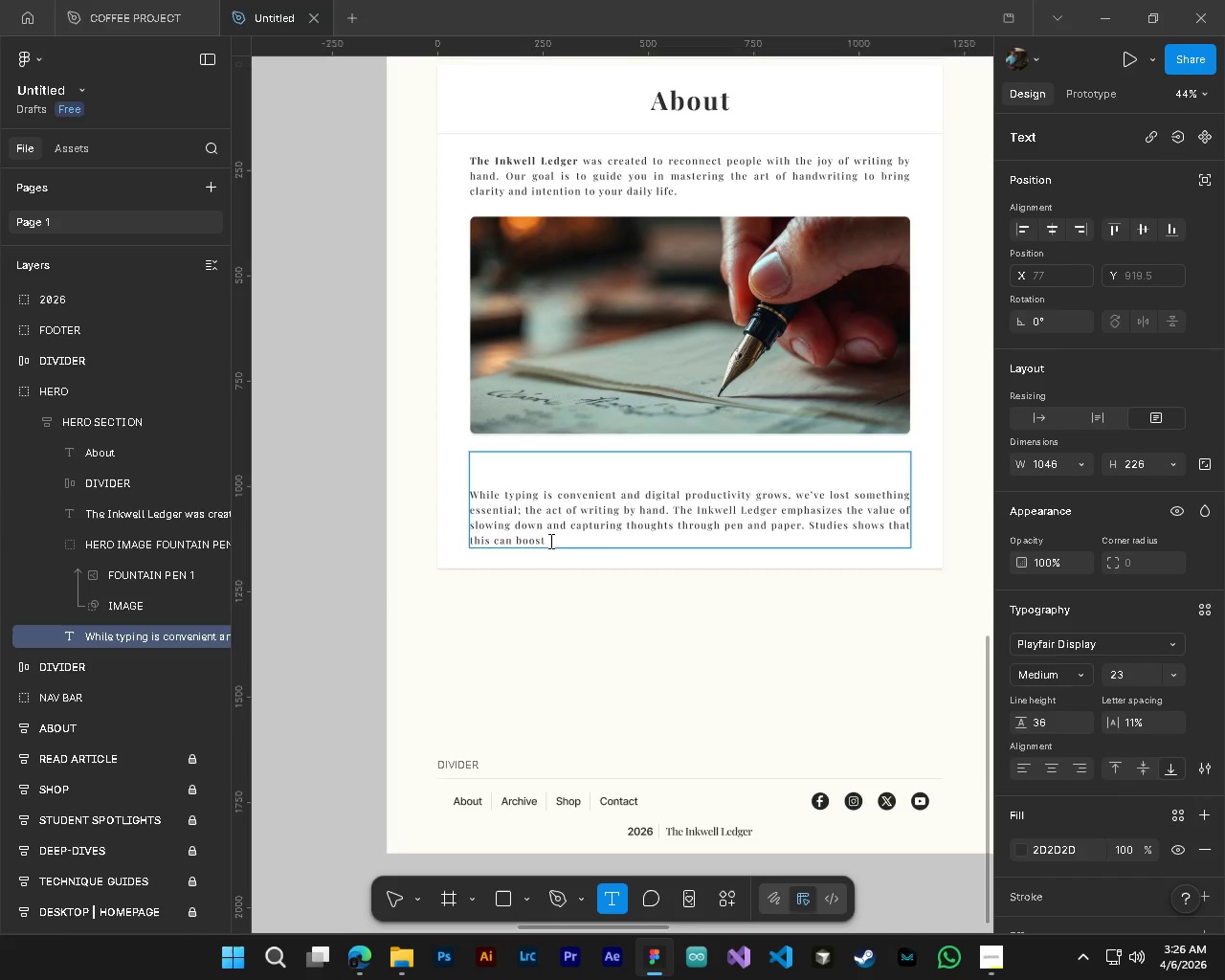 
key(Alt+AltLeft)
 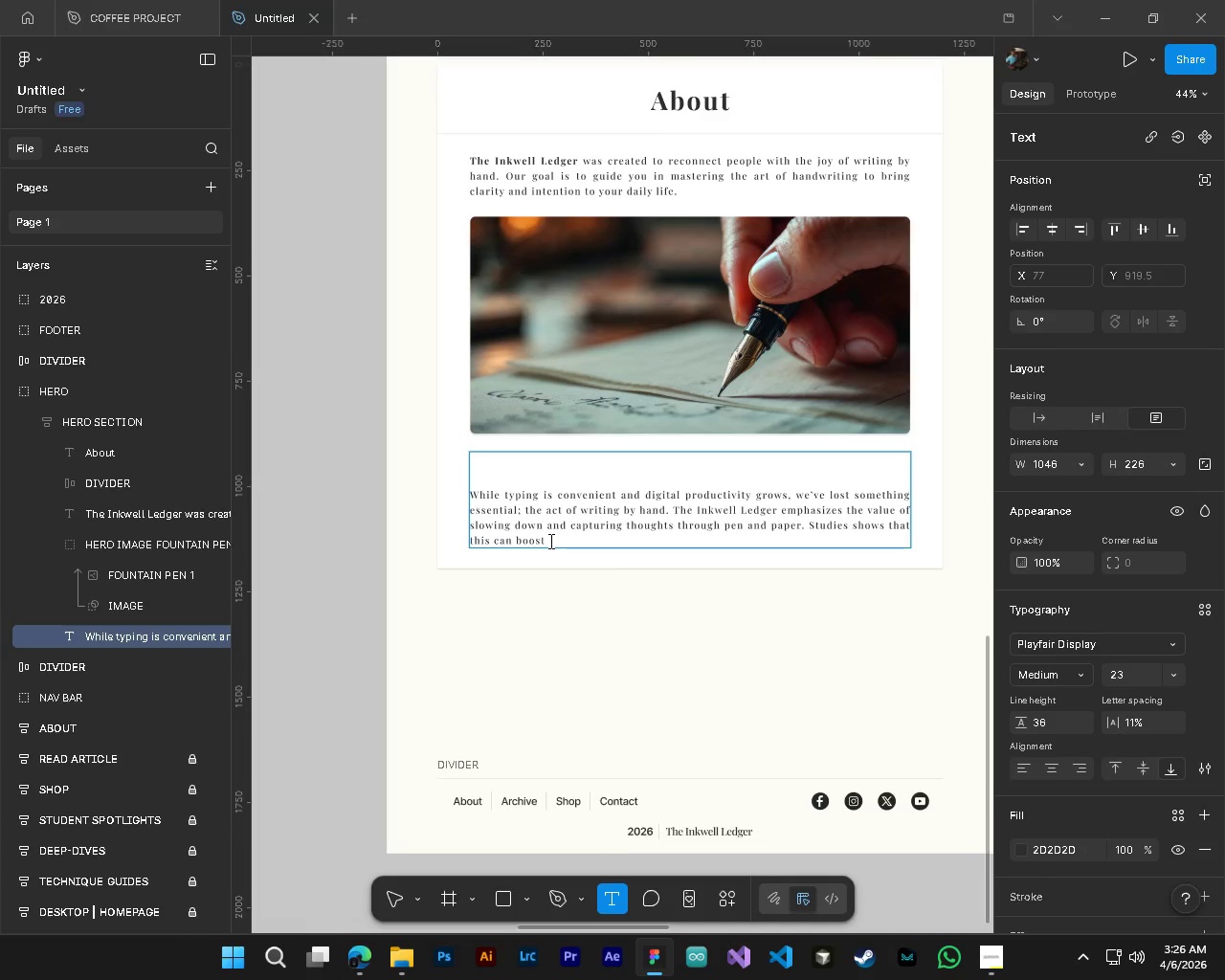 
hold_key(key=ControlLeft, duration=0.61)
 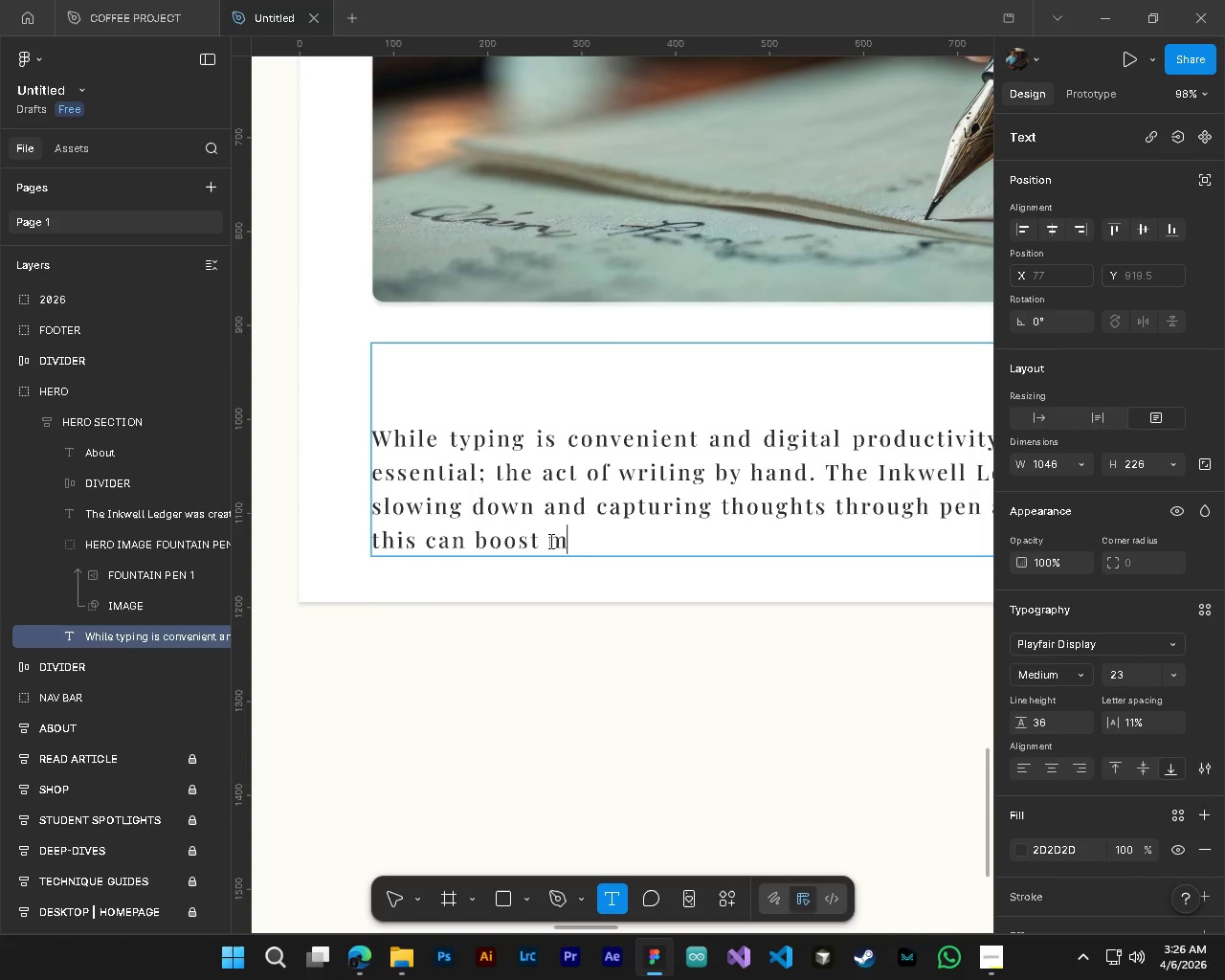 
hold_key(key=AltLeft, duration=0.53)
 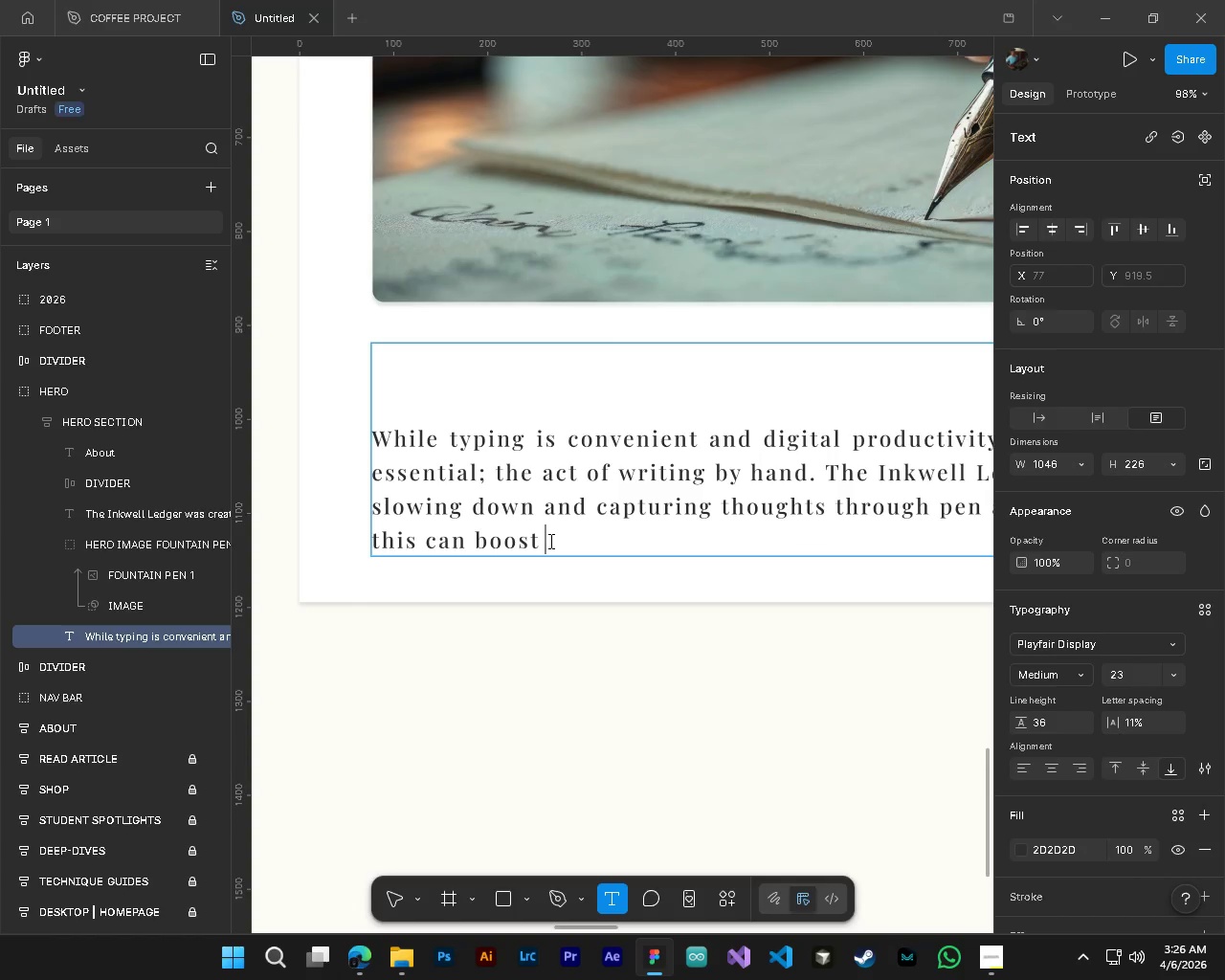 
hold_key(key=AltLeft, duration=11.97)
 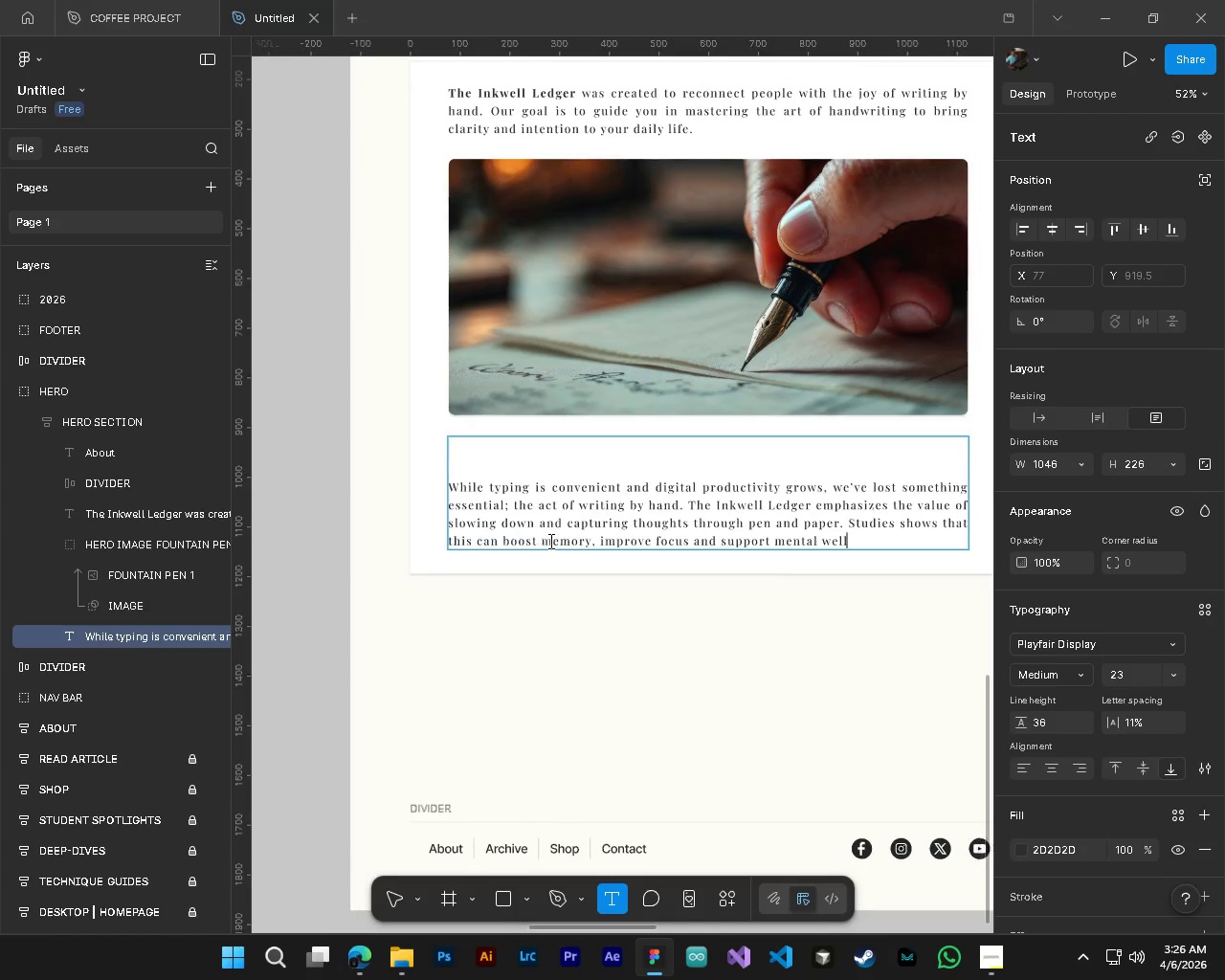 
scroll: coordinate [549, 541], scroll_direction: up, amount: 6.0
 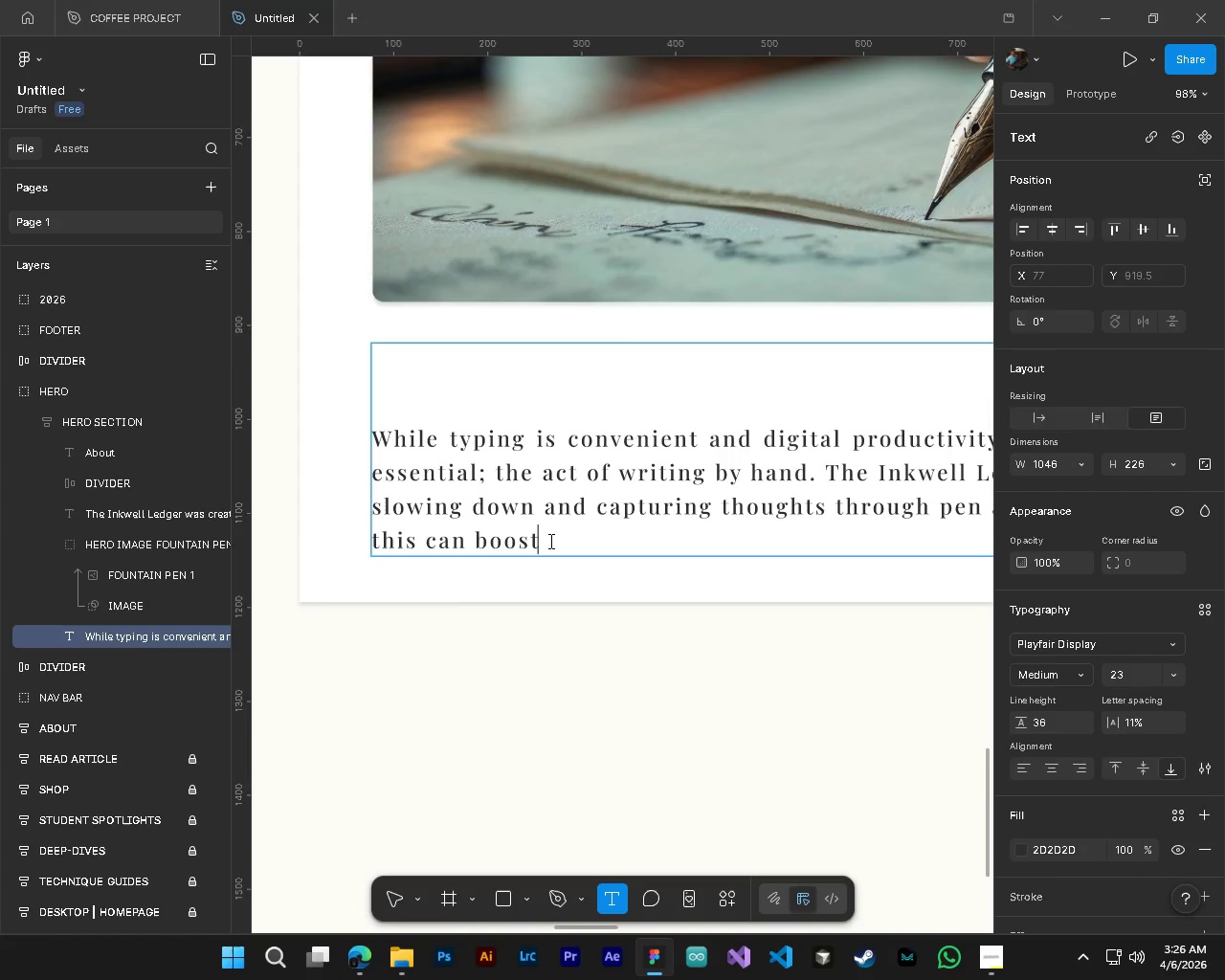 
type( memory, improve focus and support mental well)
 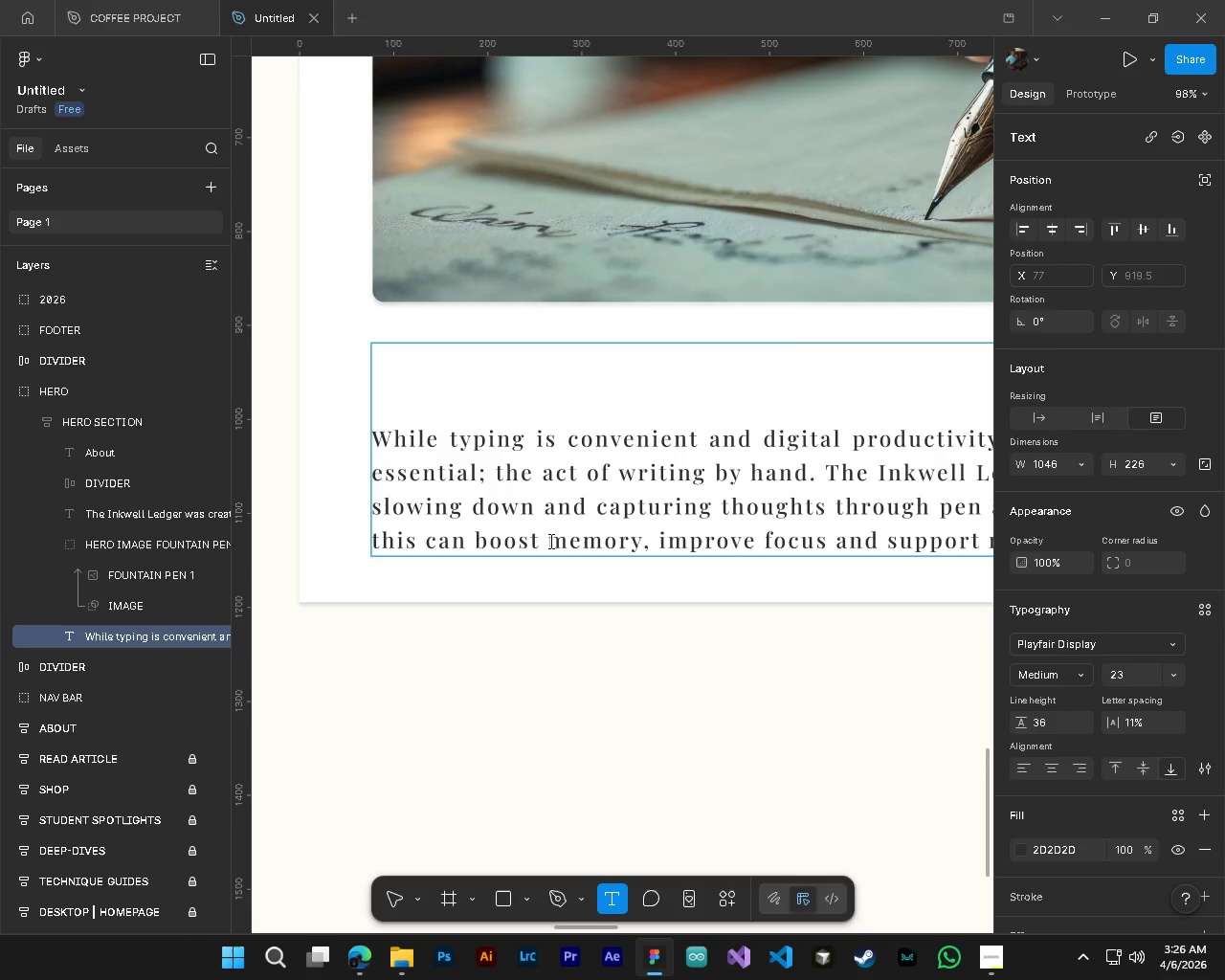 
key(Control+ControlLeft)
 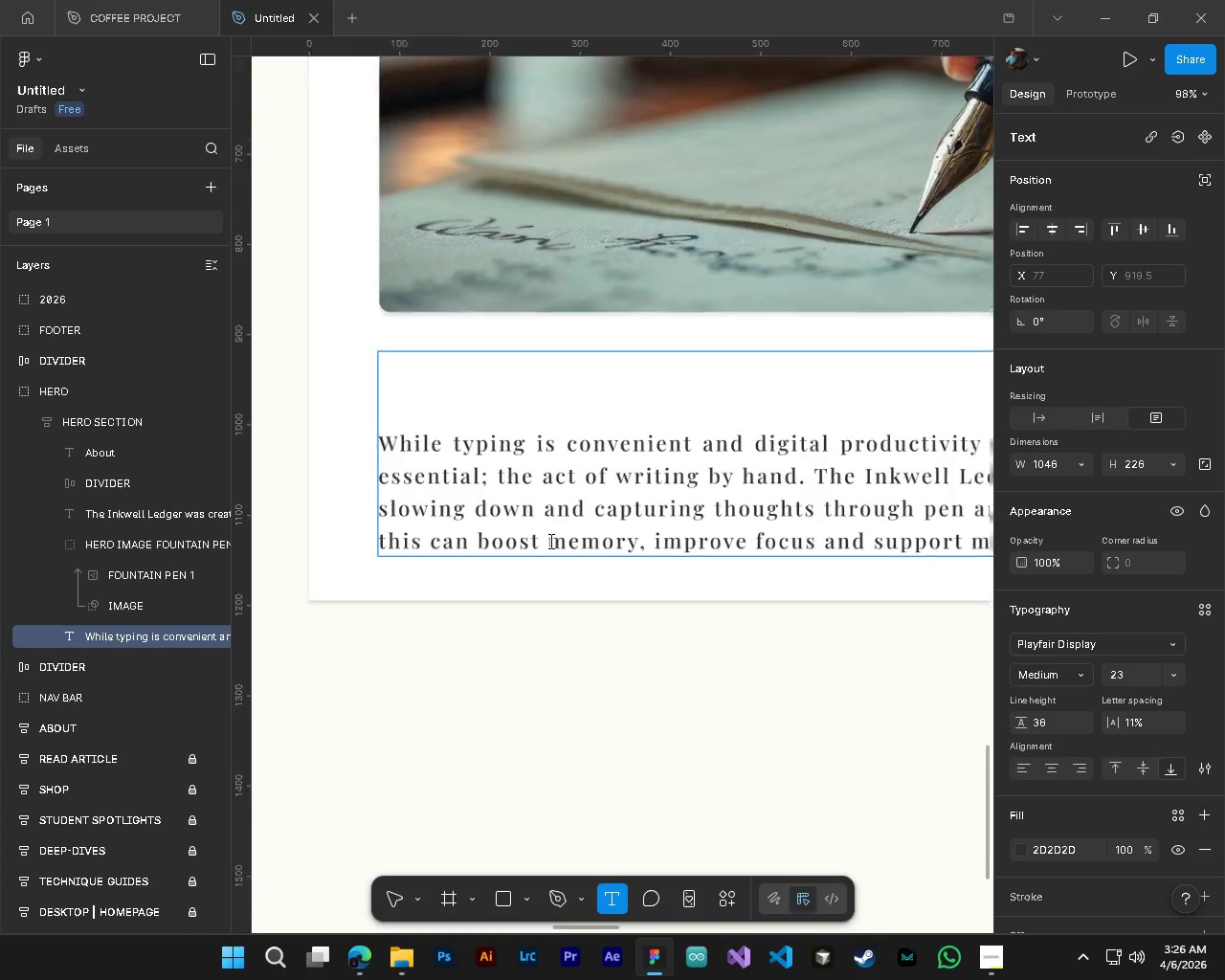 
hold_key(key=ShiftLeft, duration=0.31)
 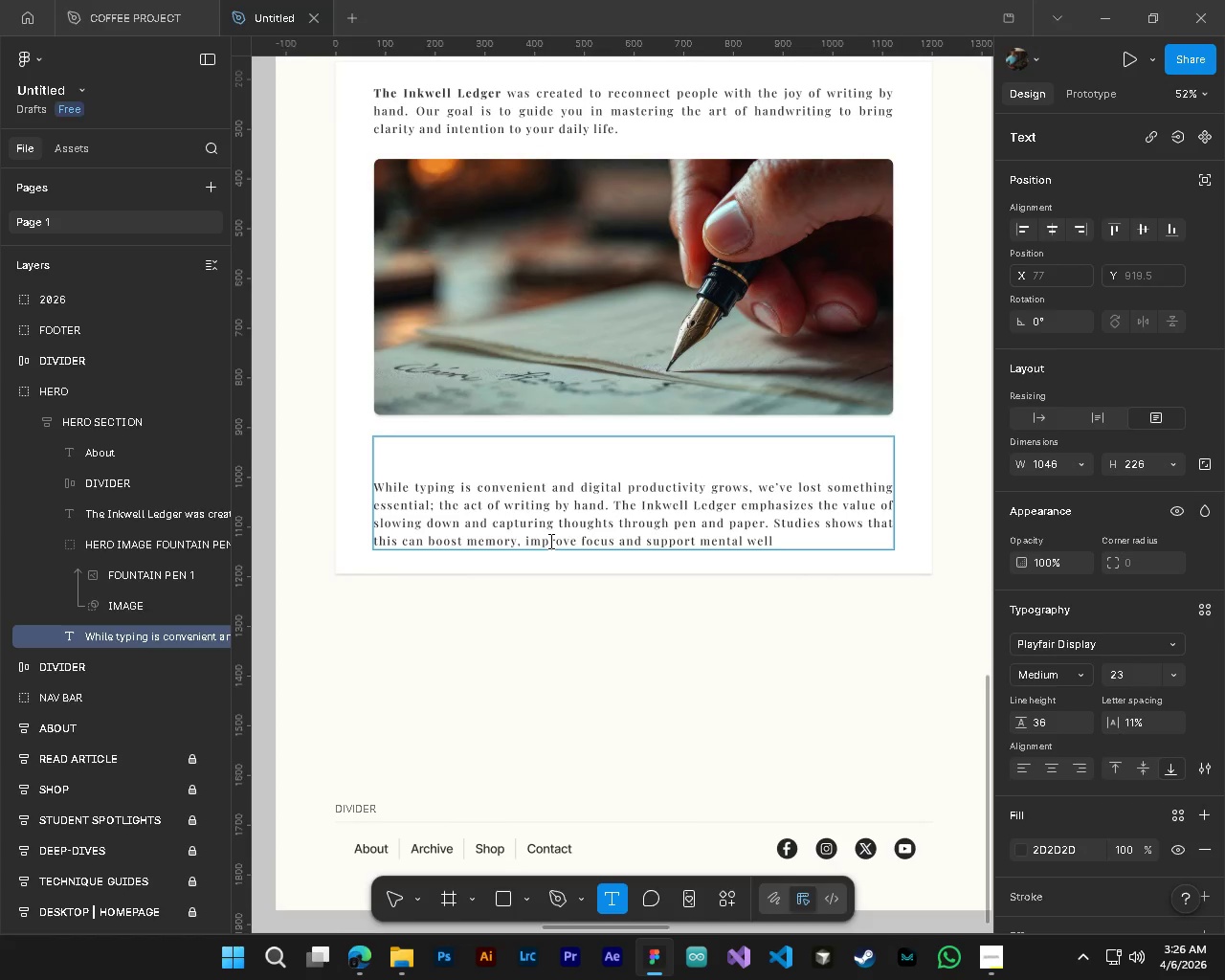 
hold_key(key=ControlLeft, duration=0.59)
 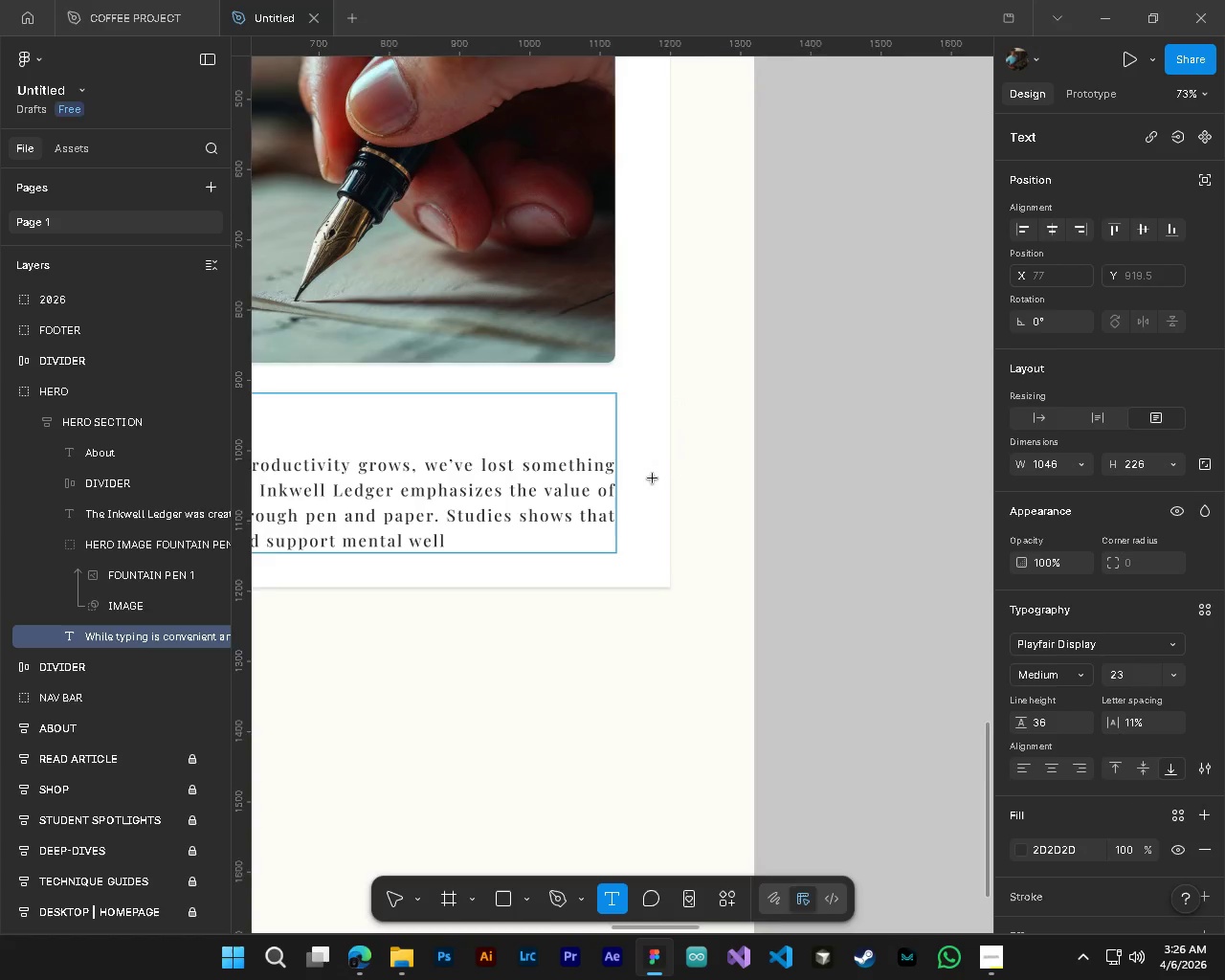 
hold_key(key=AltLeft, duration=0.55)
 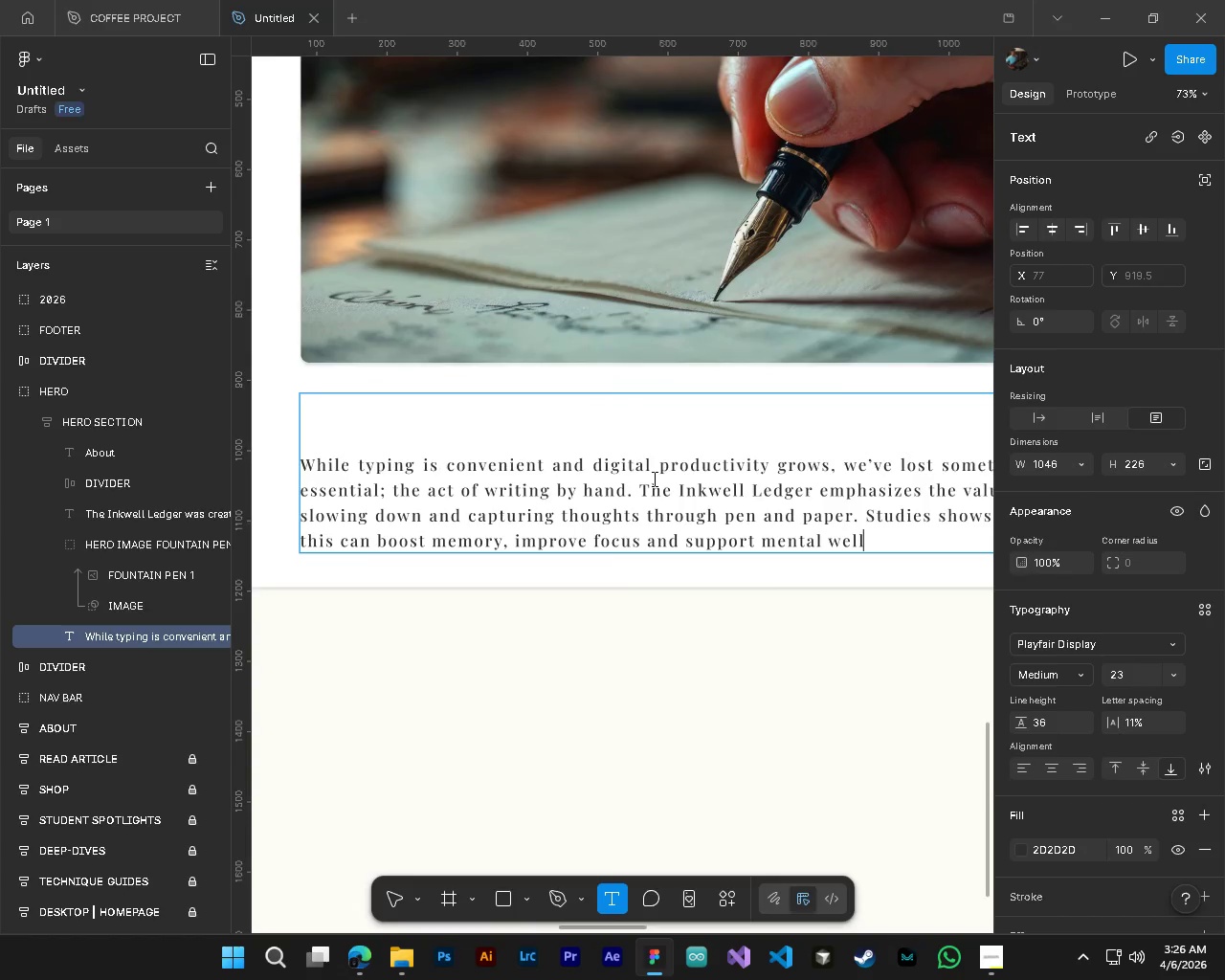 
key(Shift+ShiftLeft)
 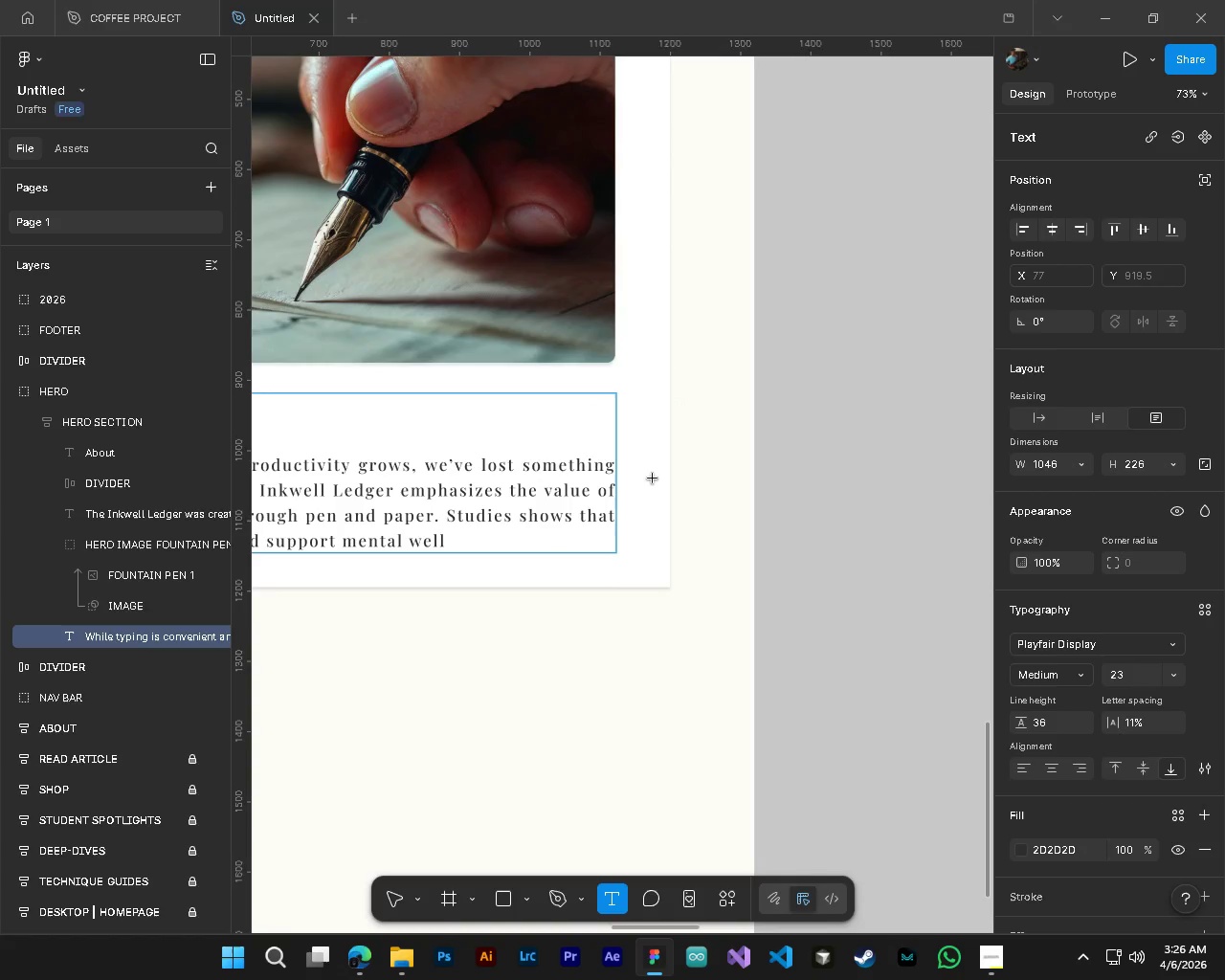 
key(Control+ControlLeft)
 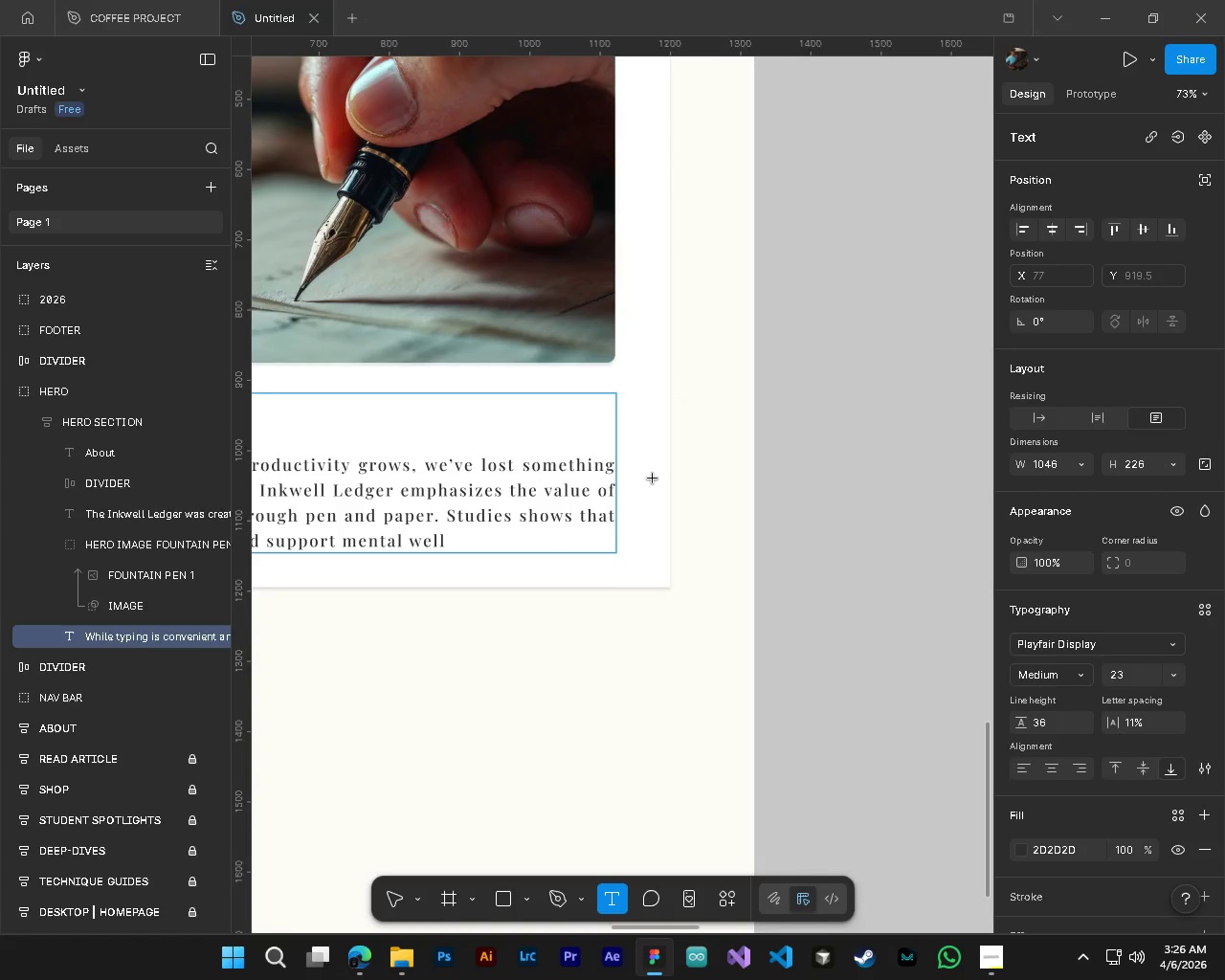 
key(Alt+Control+AltLeft)
 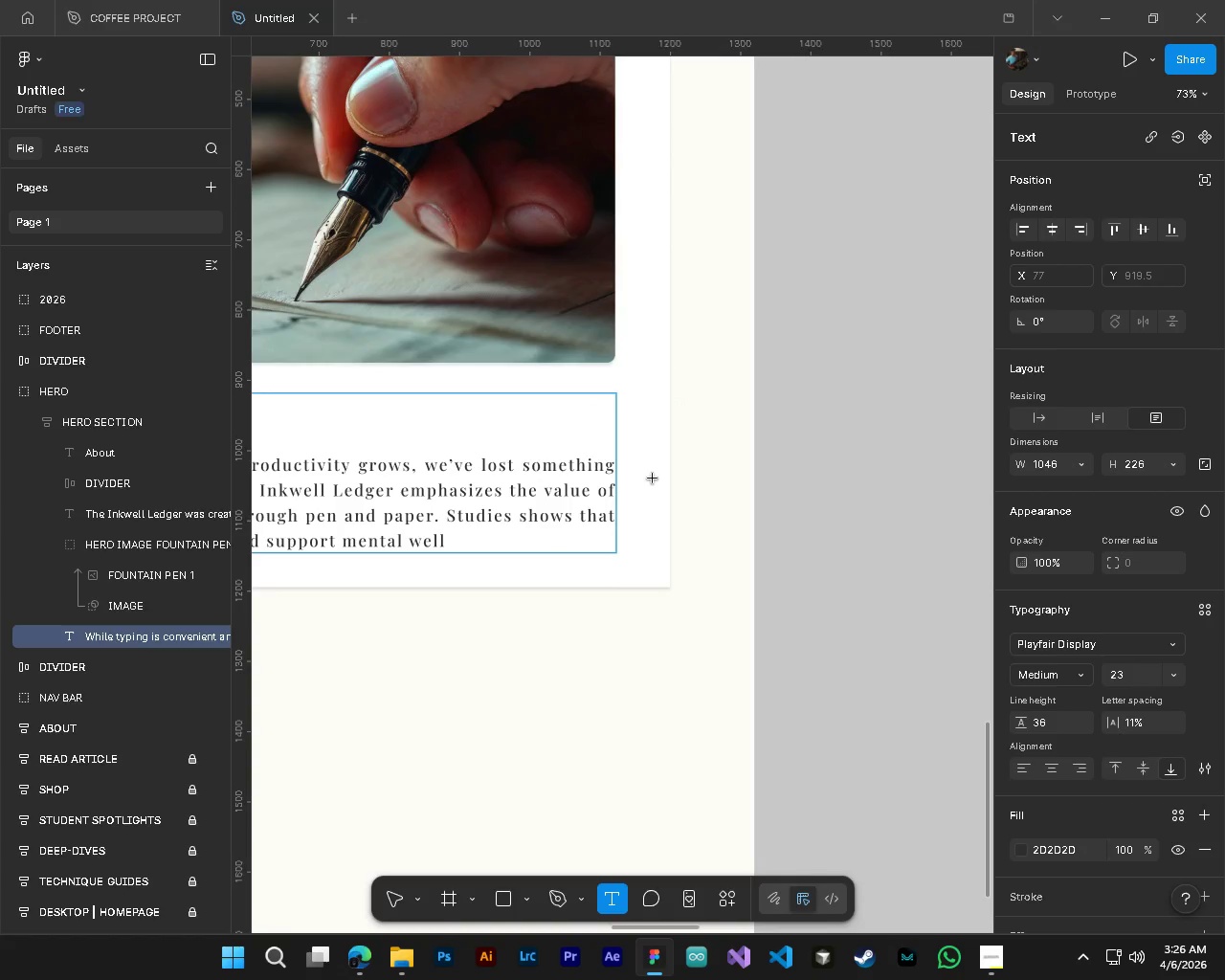 
key(Alt+Control+AltLeft)
 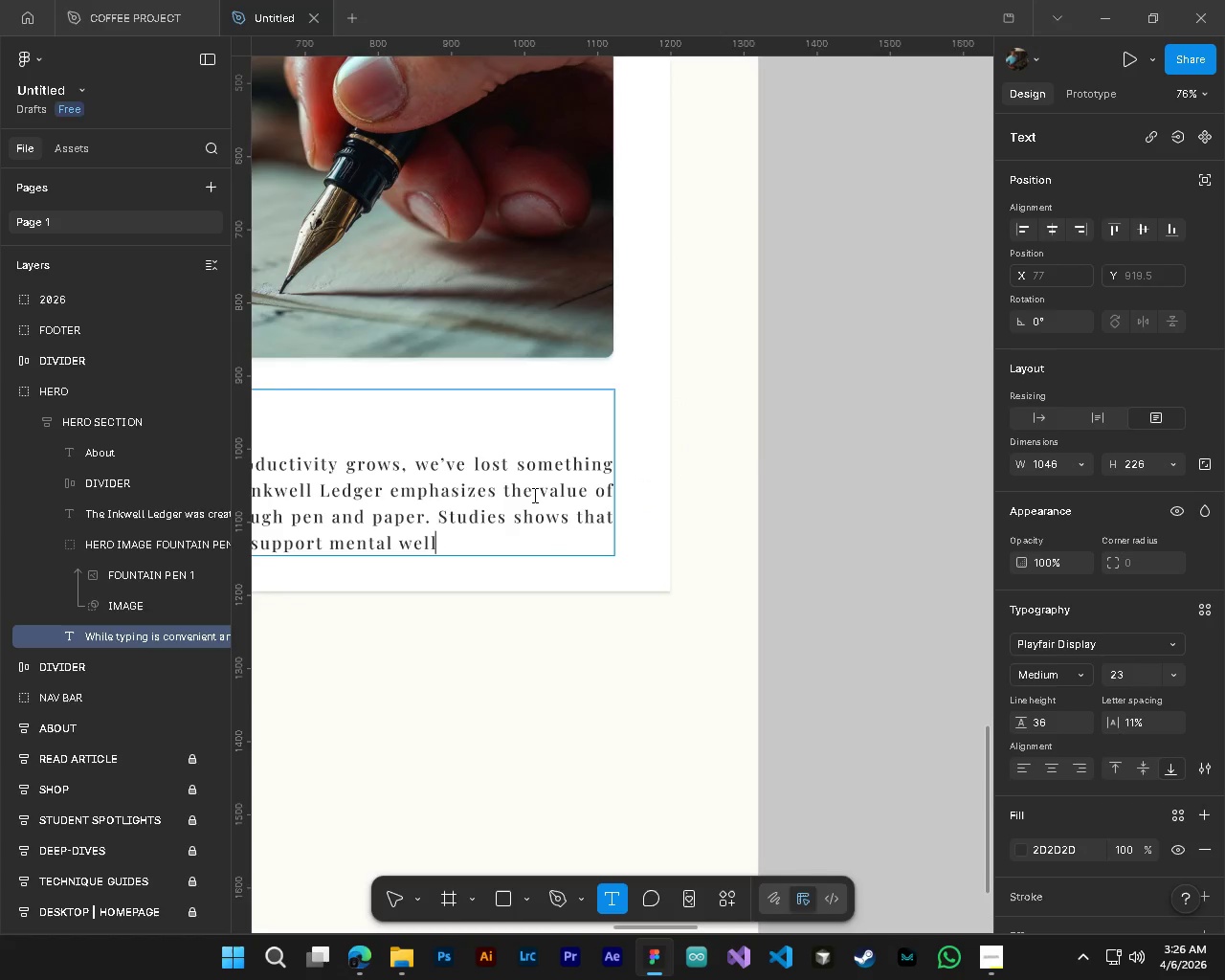 
hold_key(key=ShiftLeft, duration=0.45)
 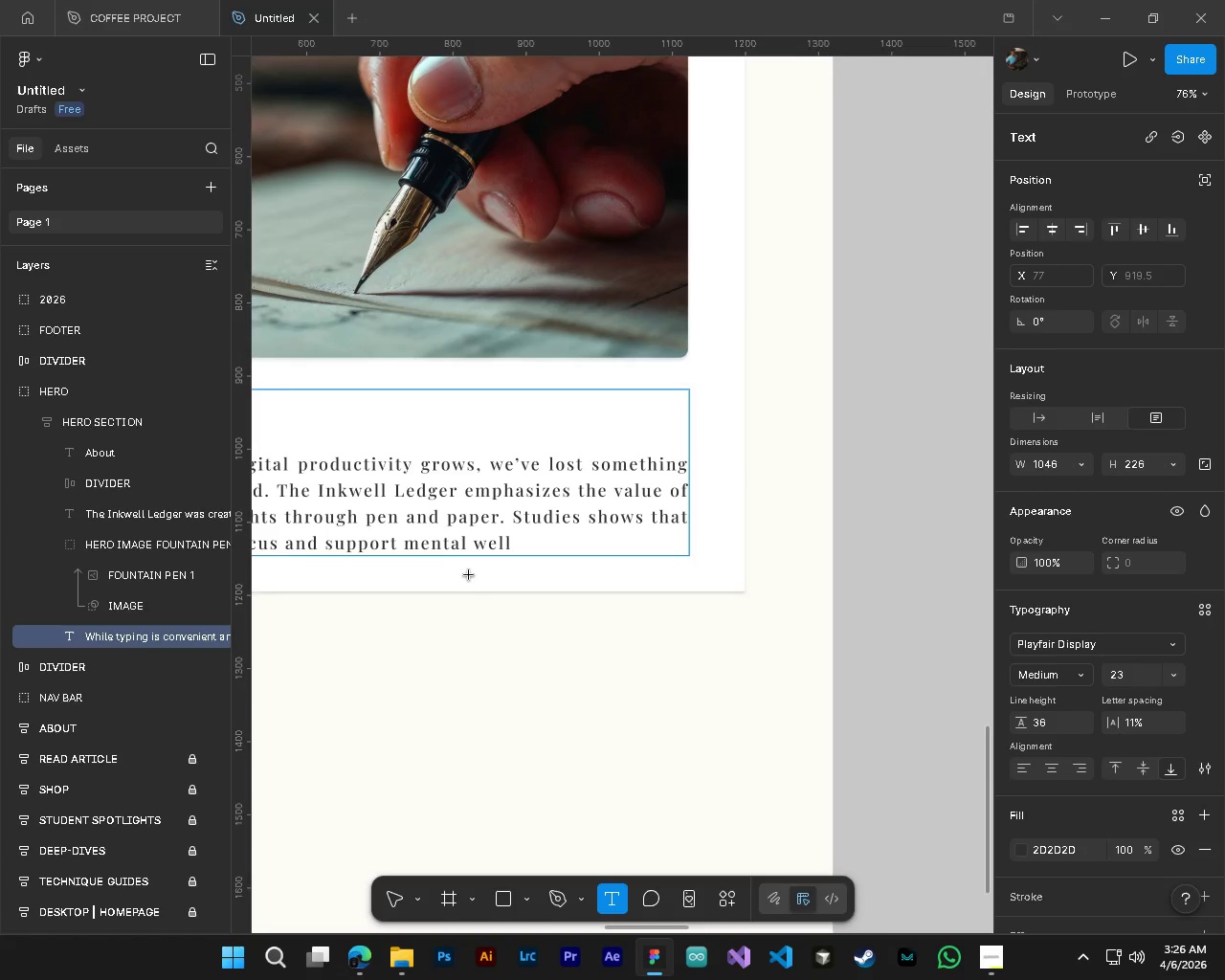 
hold_key(key=AltLeft, duration=0.95)
 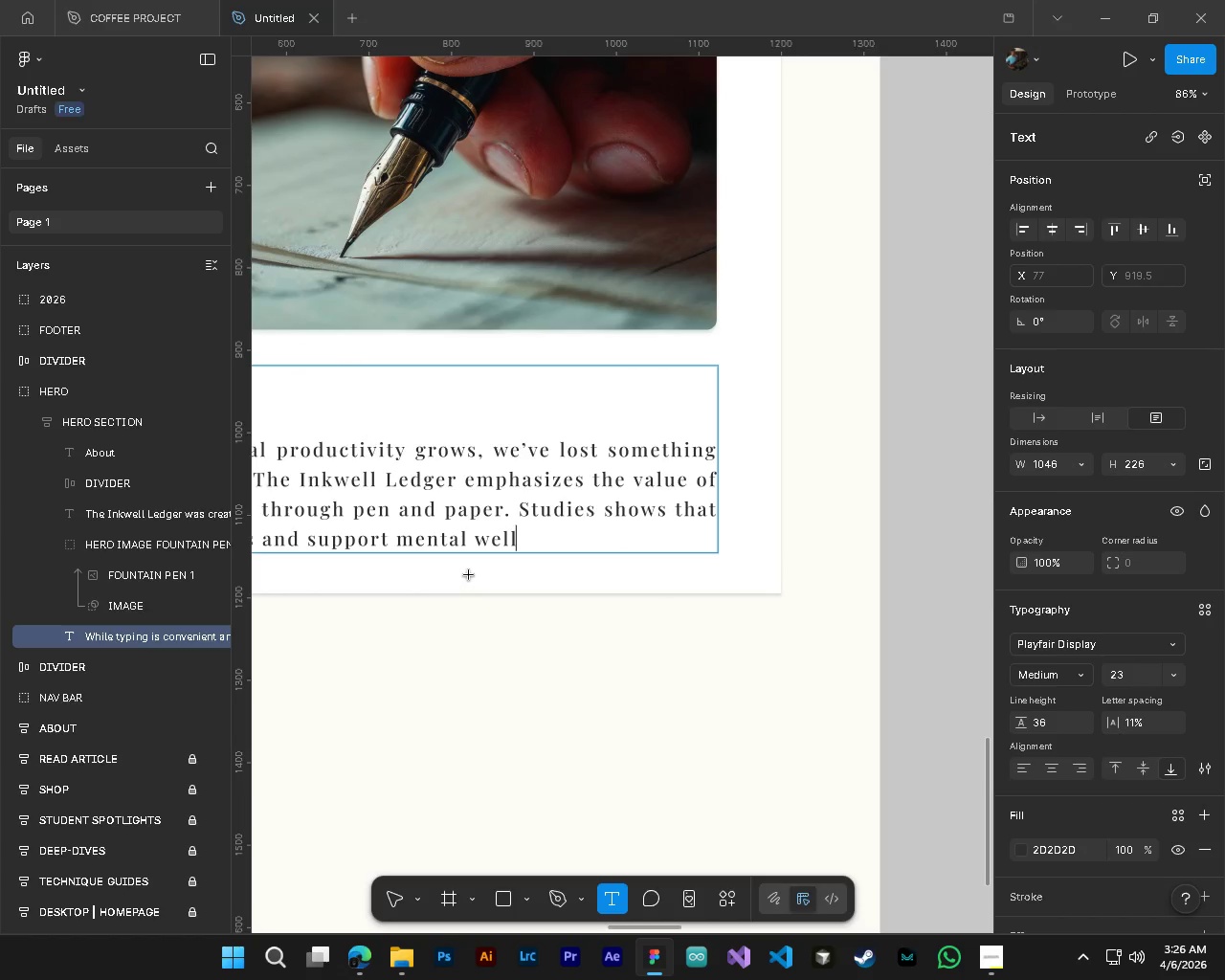 
hold_key(key=ControlLeft, duration=1.0)
 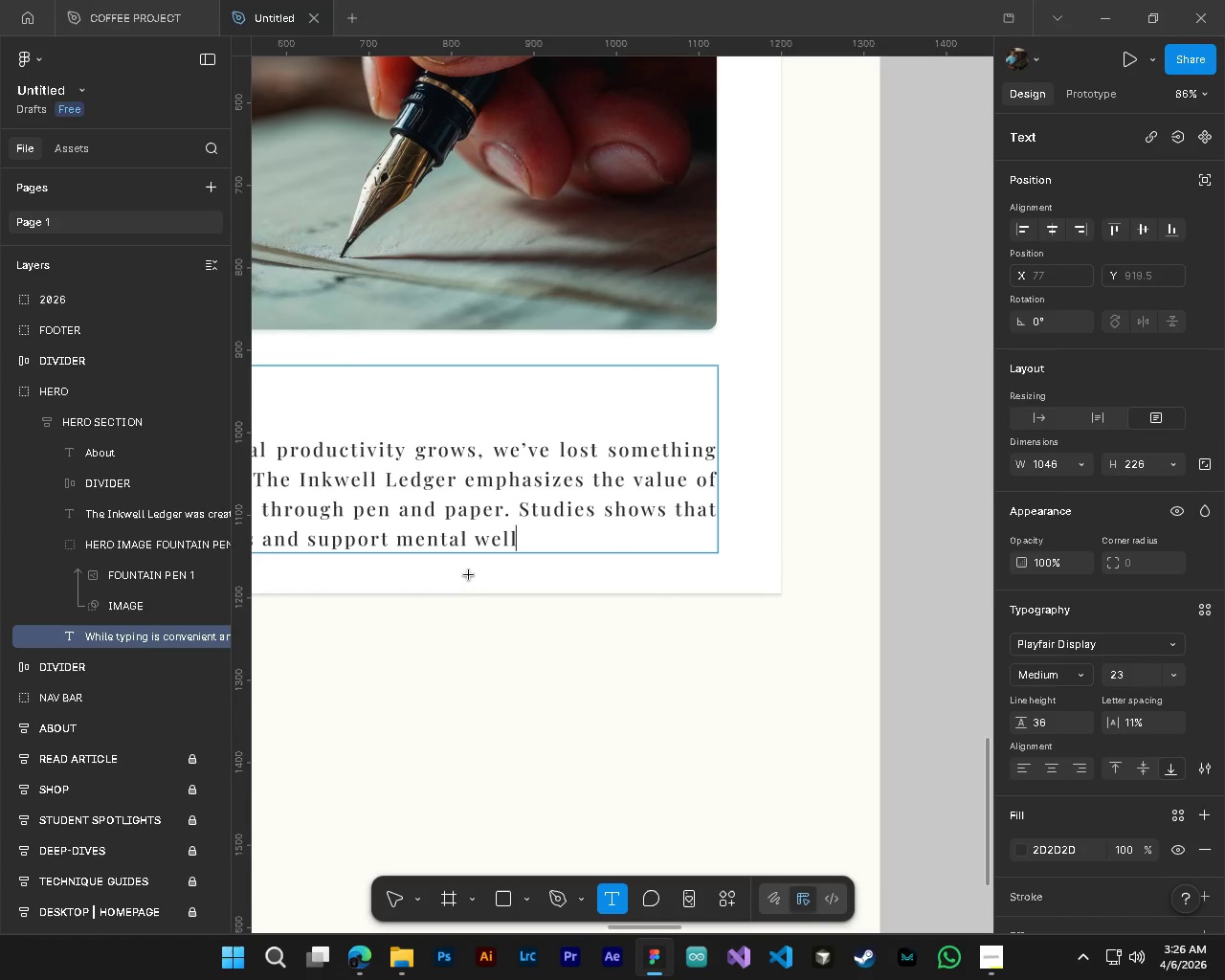 
scroll: coordinate [466, 567], scroll_direction: down, amount: 7.0
 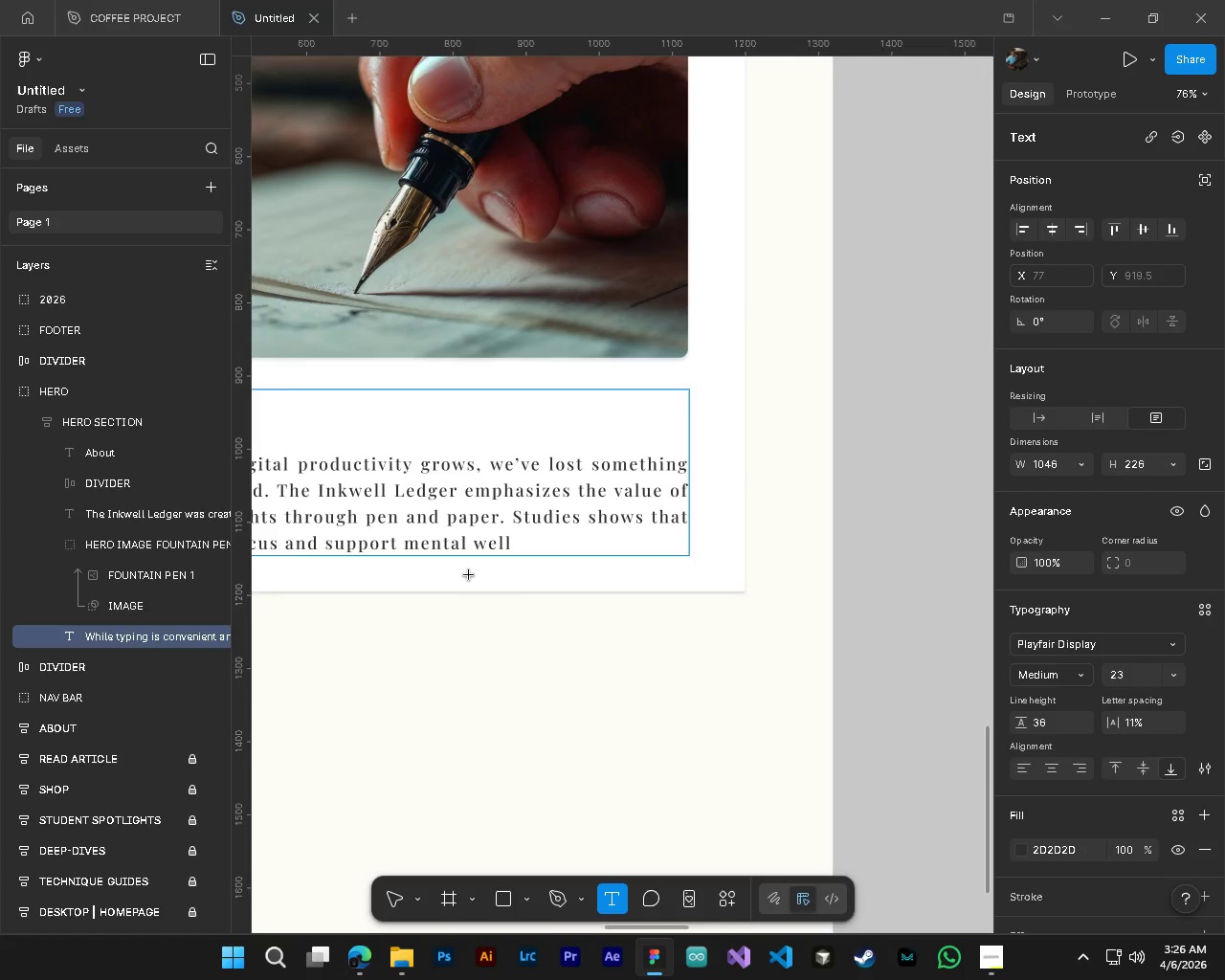 
scroll: coordinate [469, 575], scroll_direction: up, amount: 3.0
 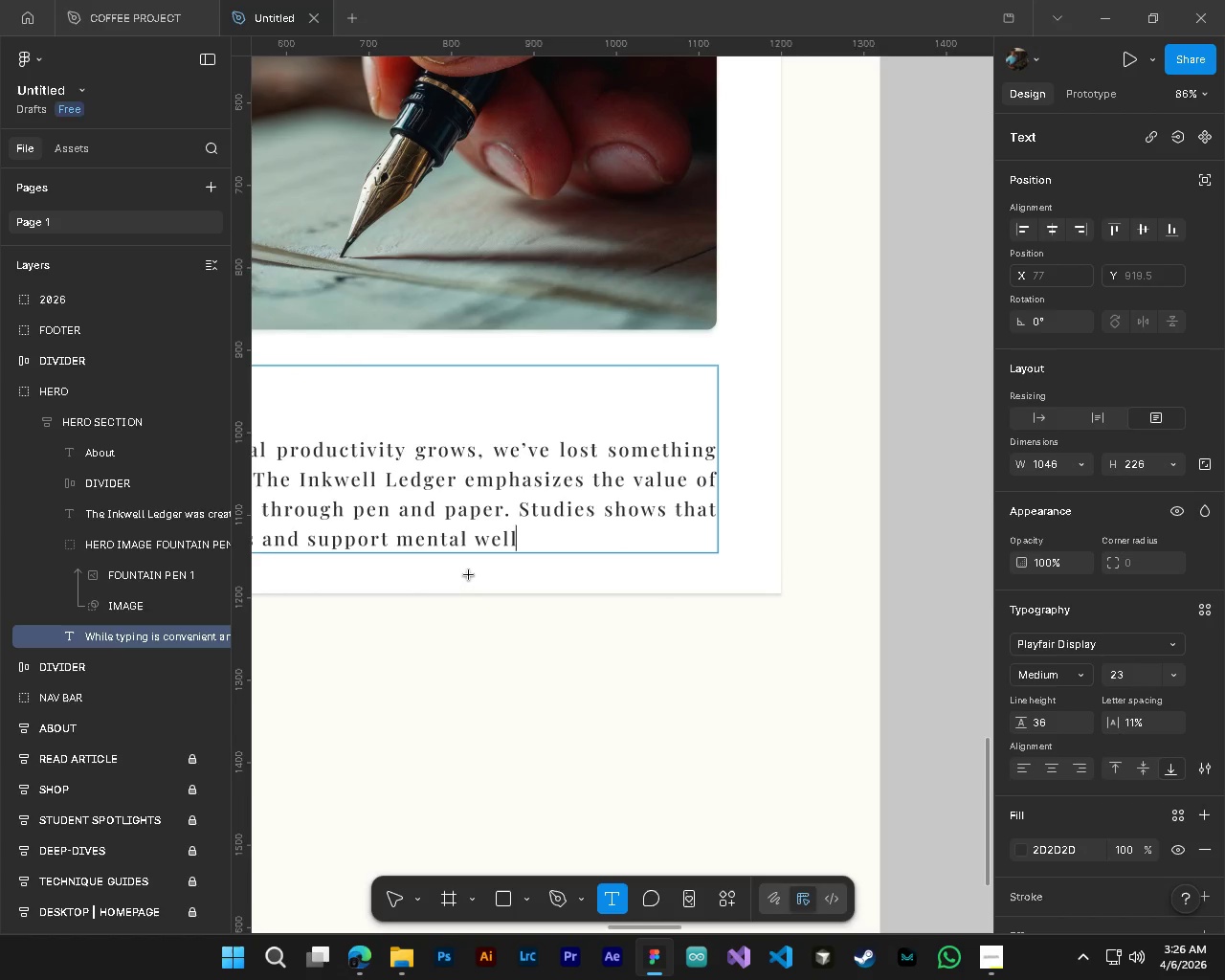 
type(- being)
 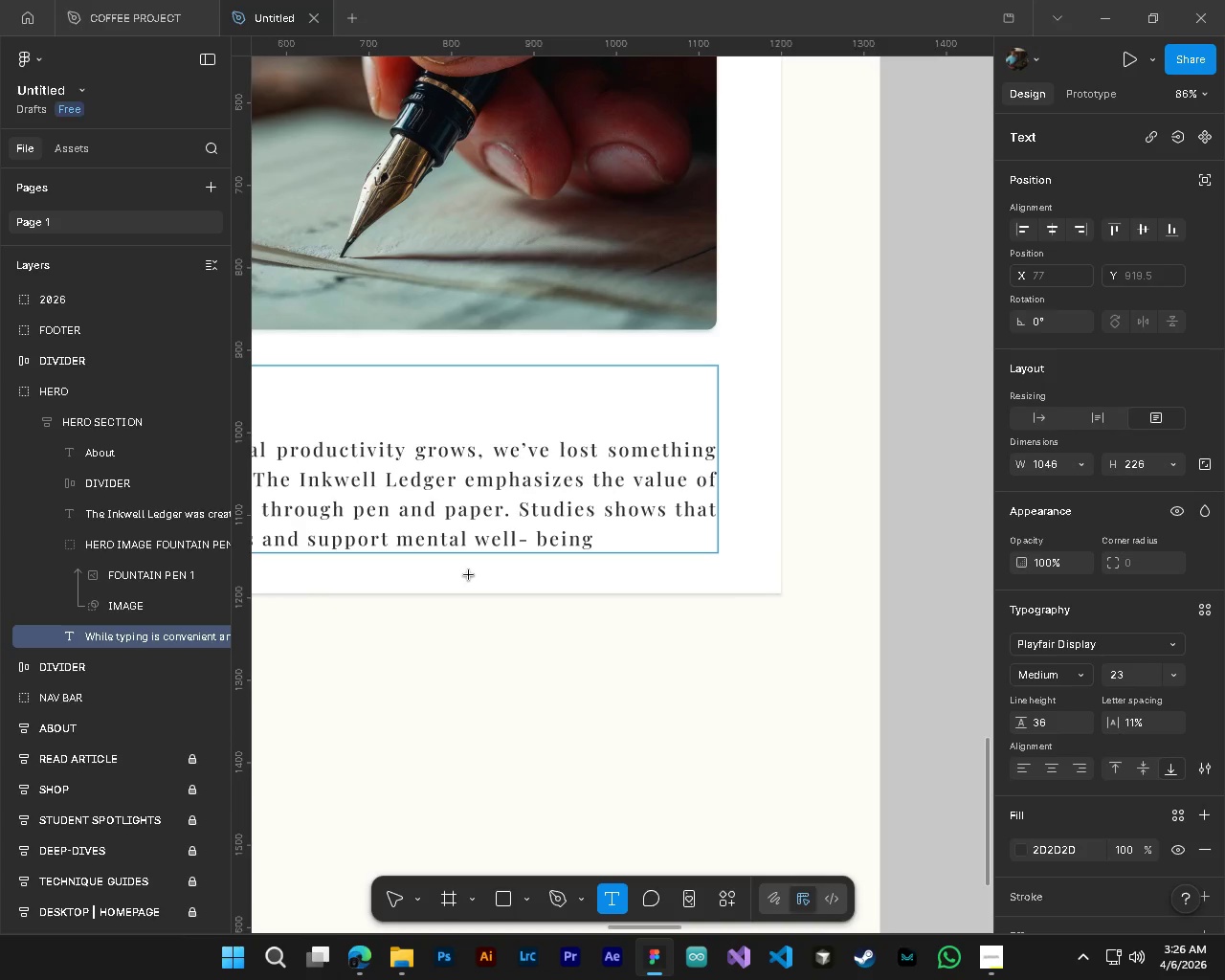 
key(ArrowLeft)
 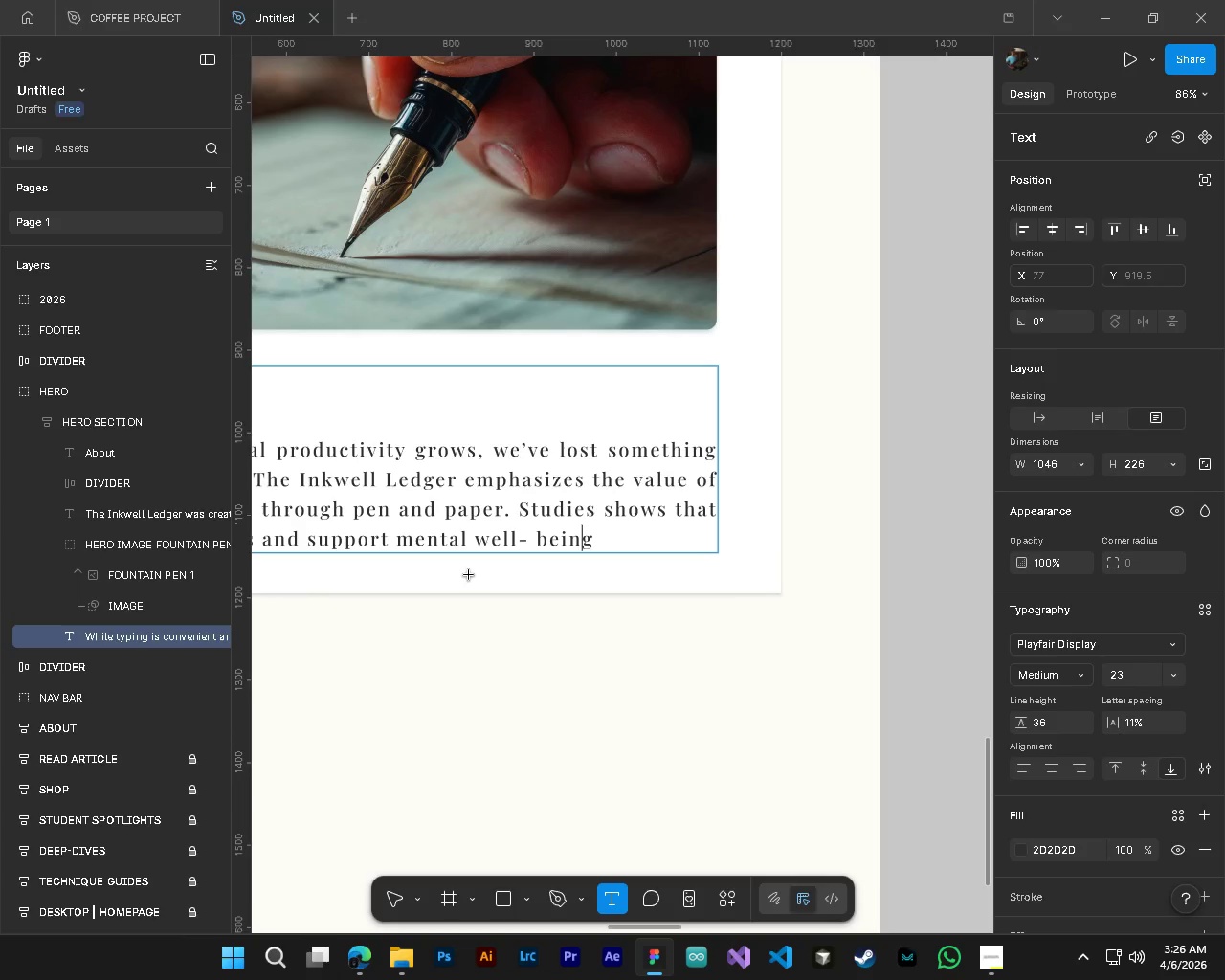 
key(ArrowLeft)
 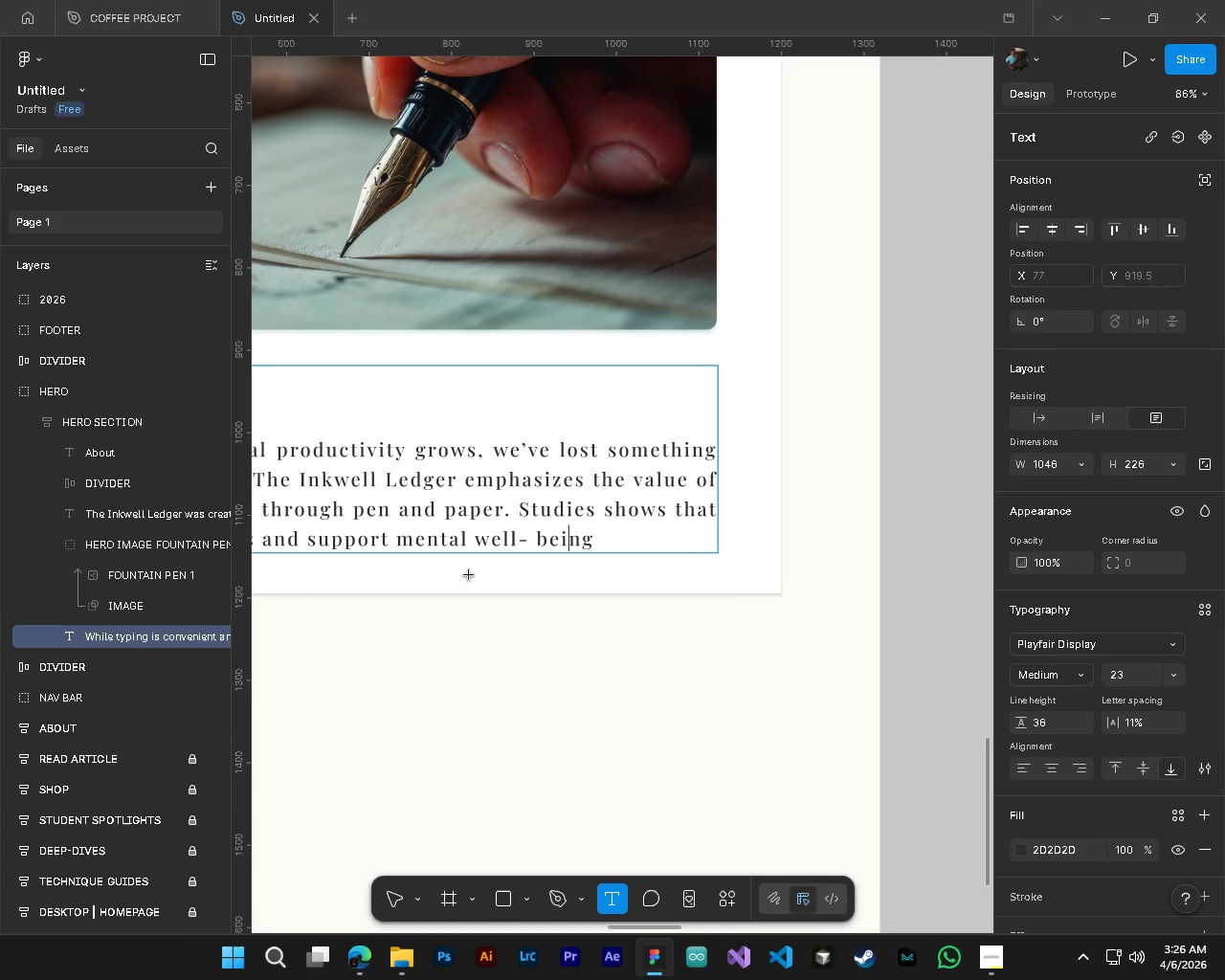 
key(ArrowLeft)
 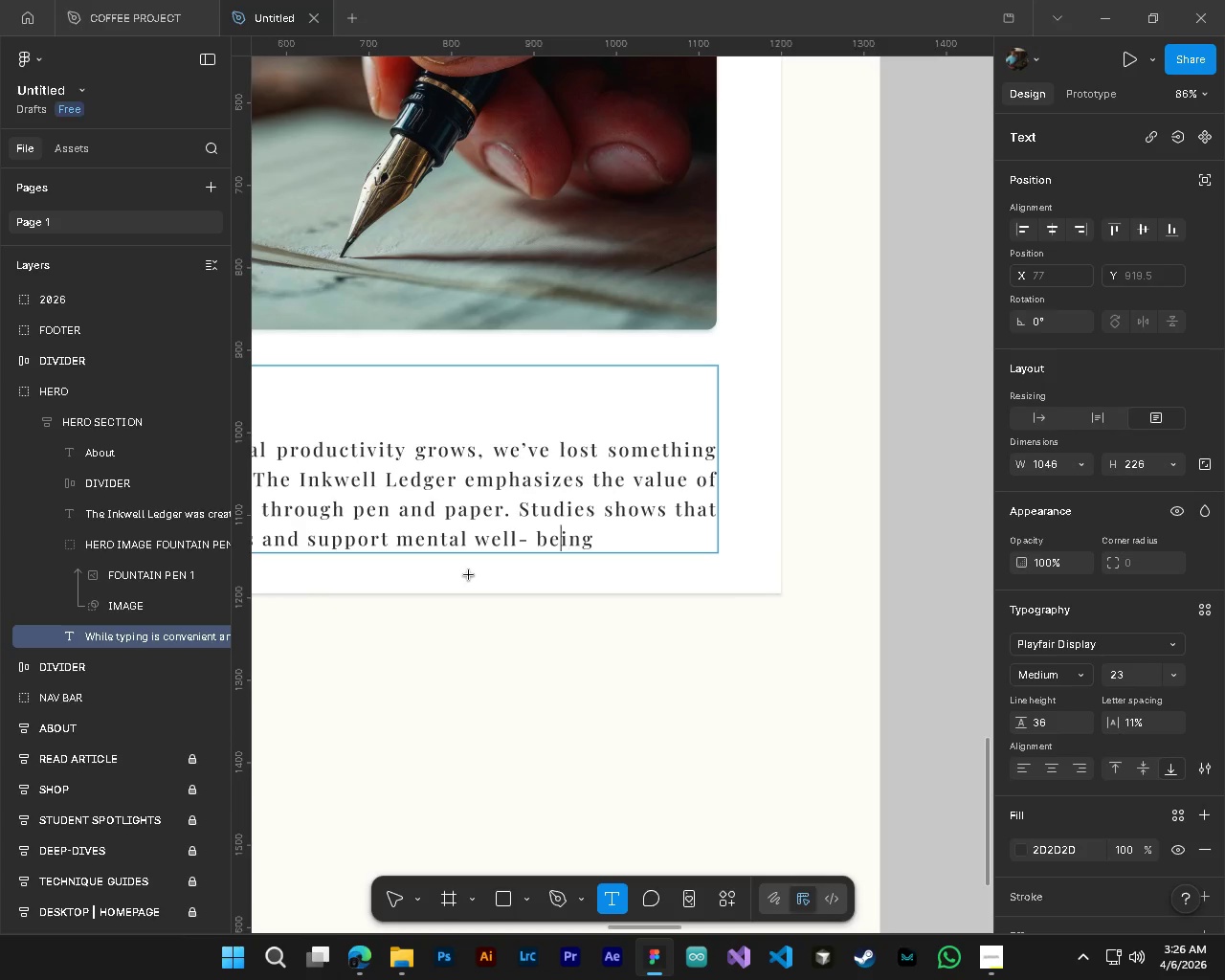 
key(ArrowLeft)
 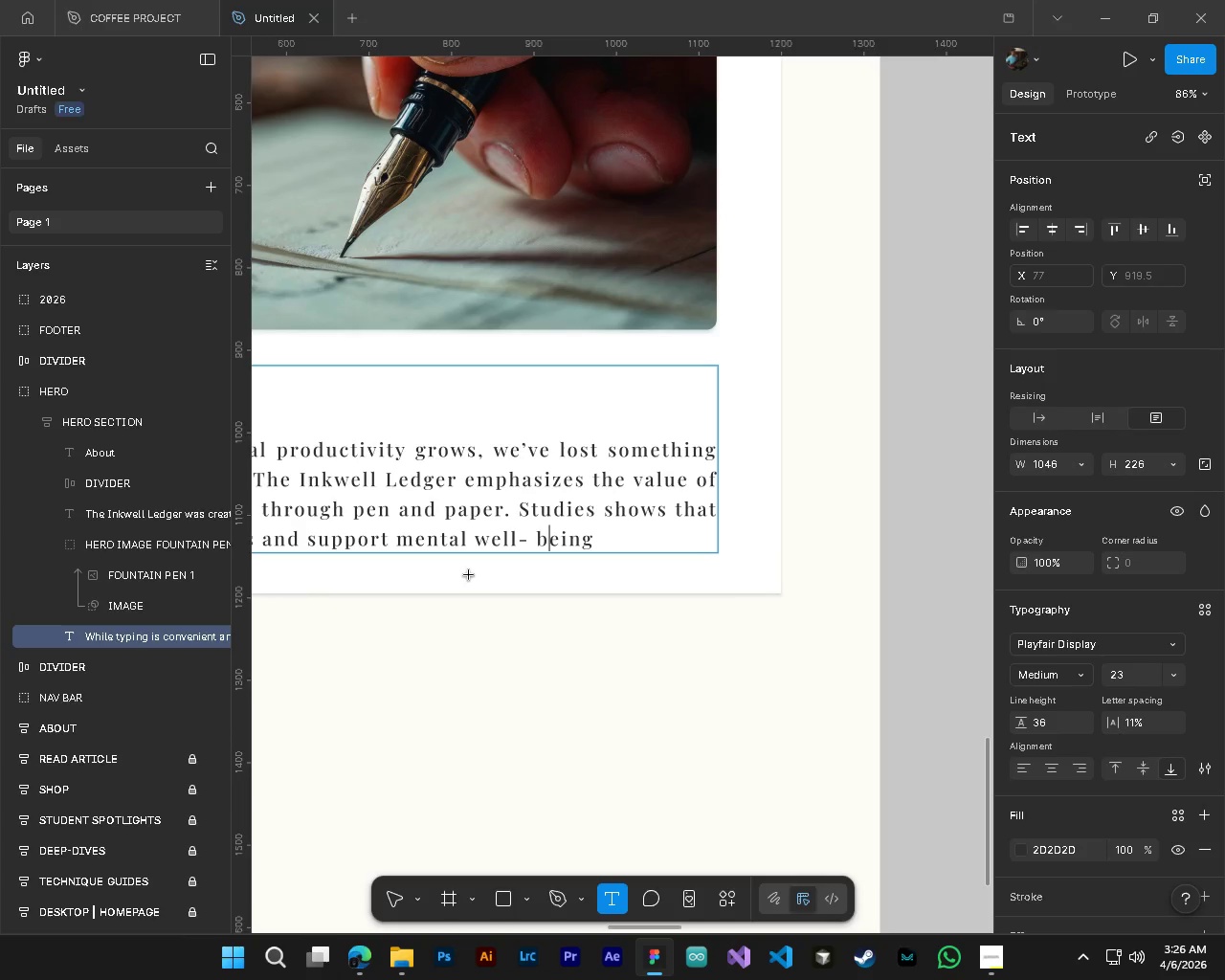 
key(ArrowLeft)
 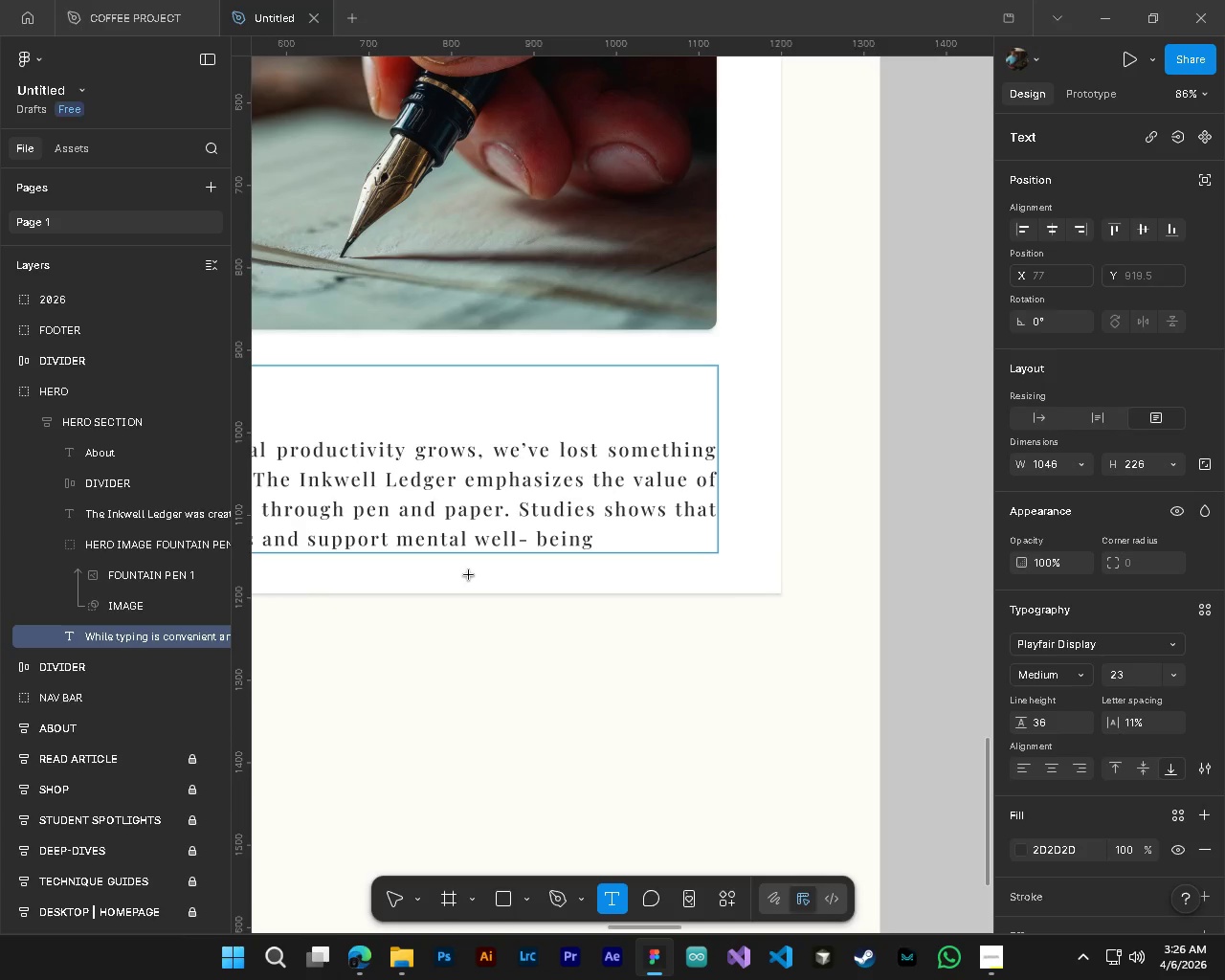 
key(Backspace)
type([End][End]. Writing by hand)
 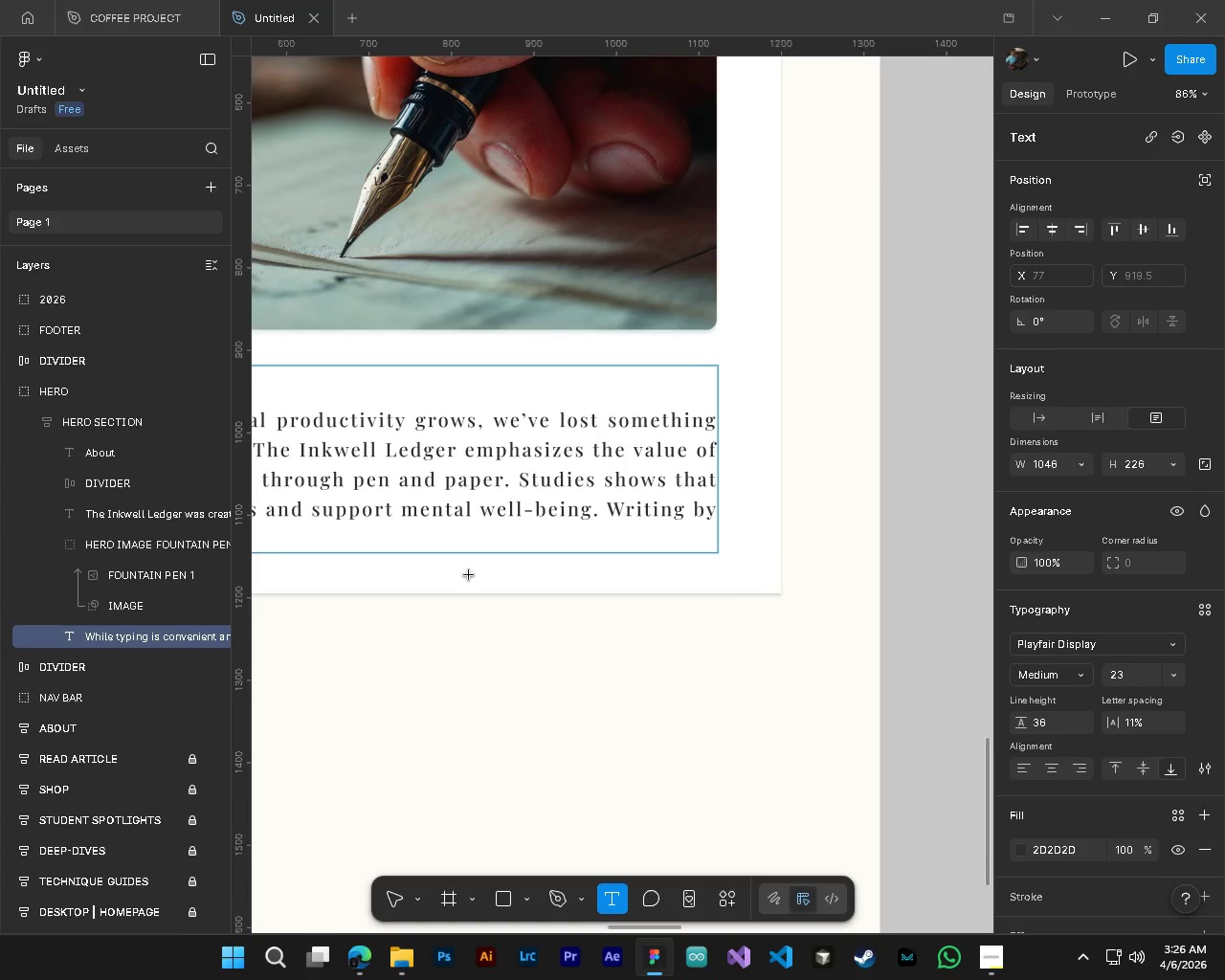 
hold_key(key=ControlLeft, duration=0.39)
 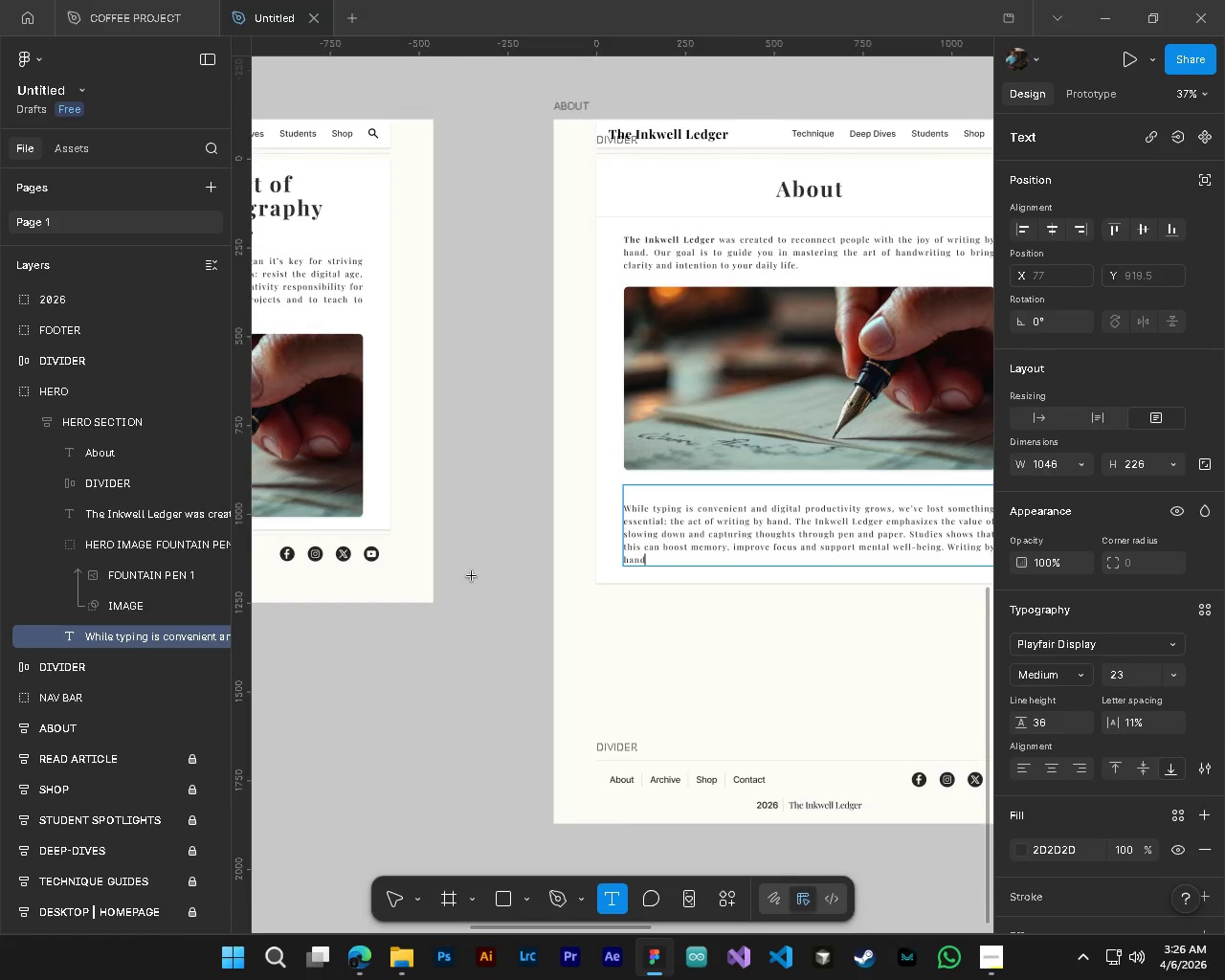 
hold_key(key=AltLeft, duration=0.38)
 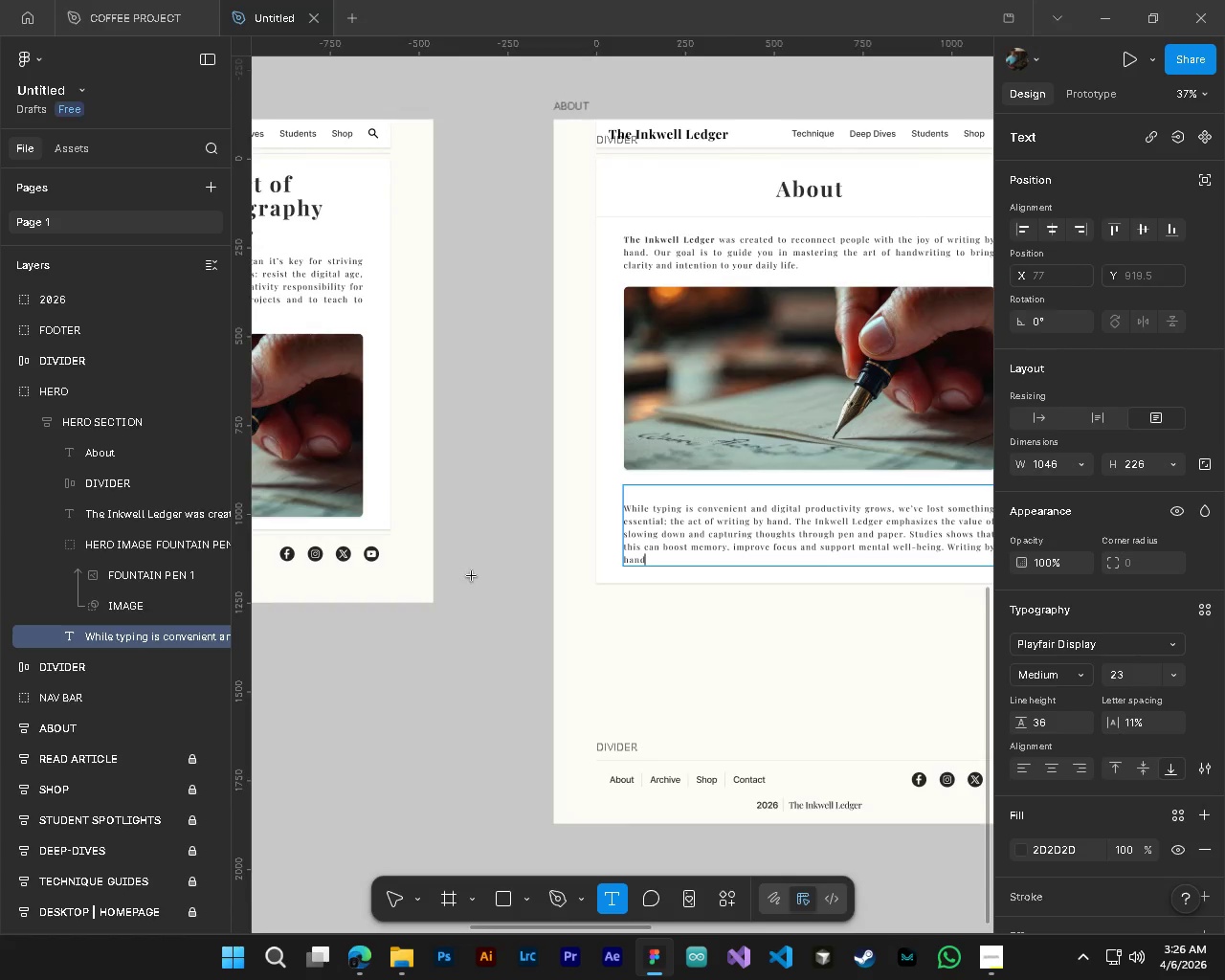 
hold_key(key=ShiftLeft, duration=0.31)
 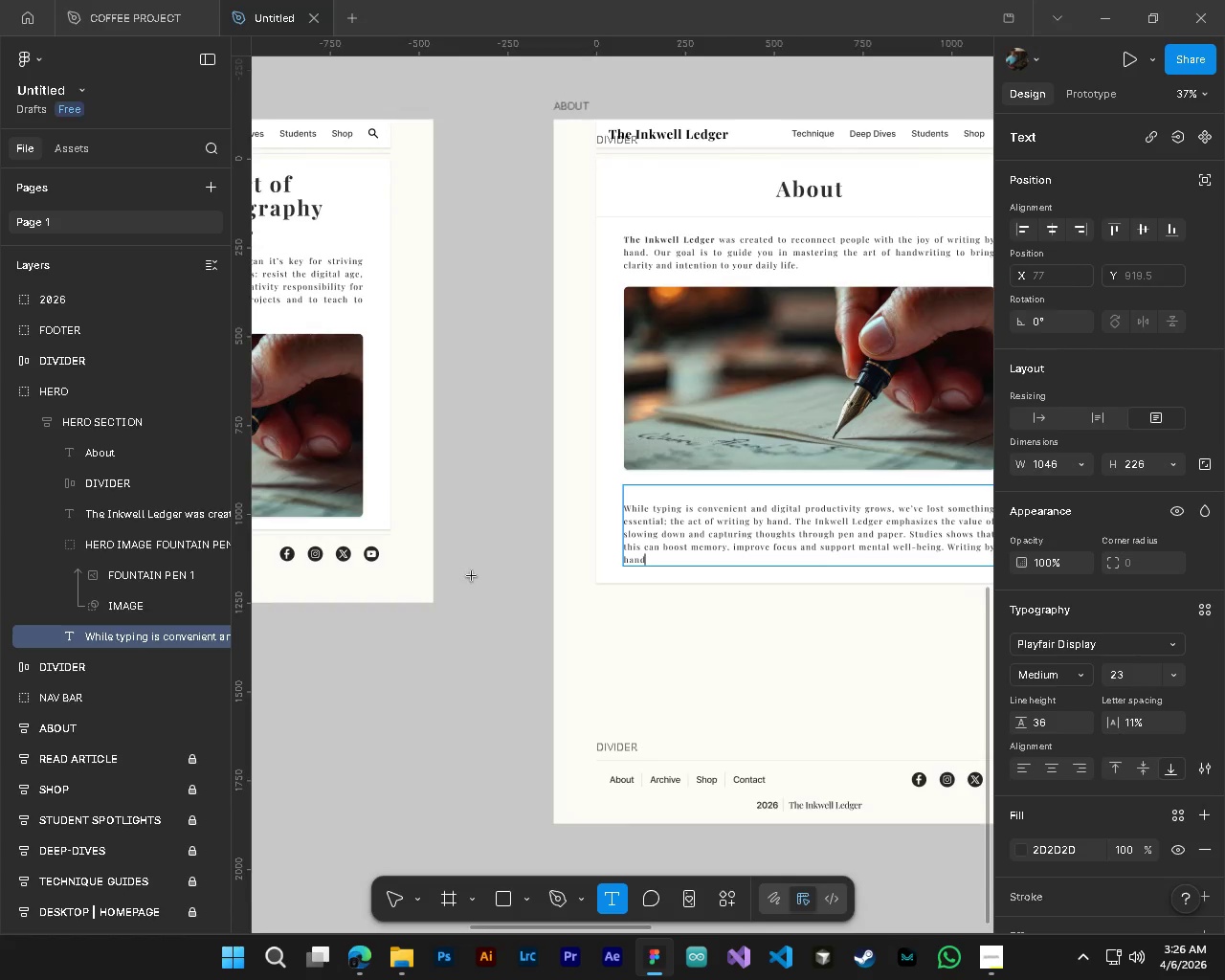 
hold_key(key=ControlLeft, duration=1.0)
 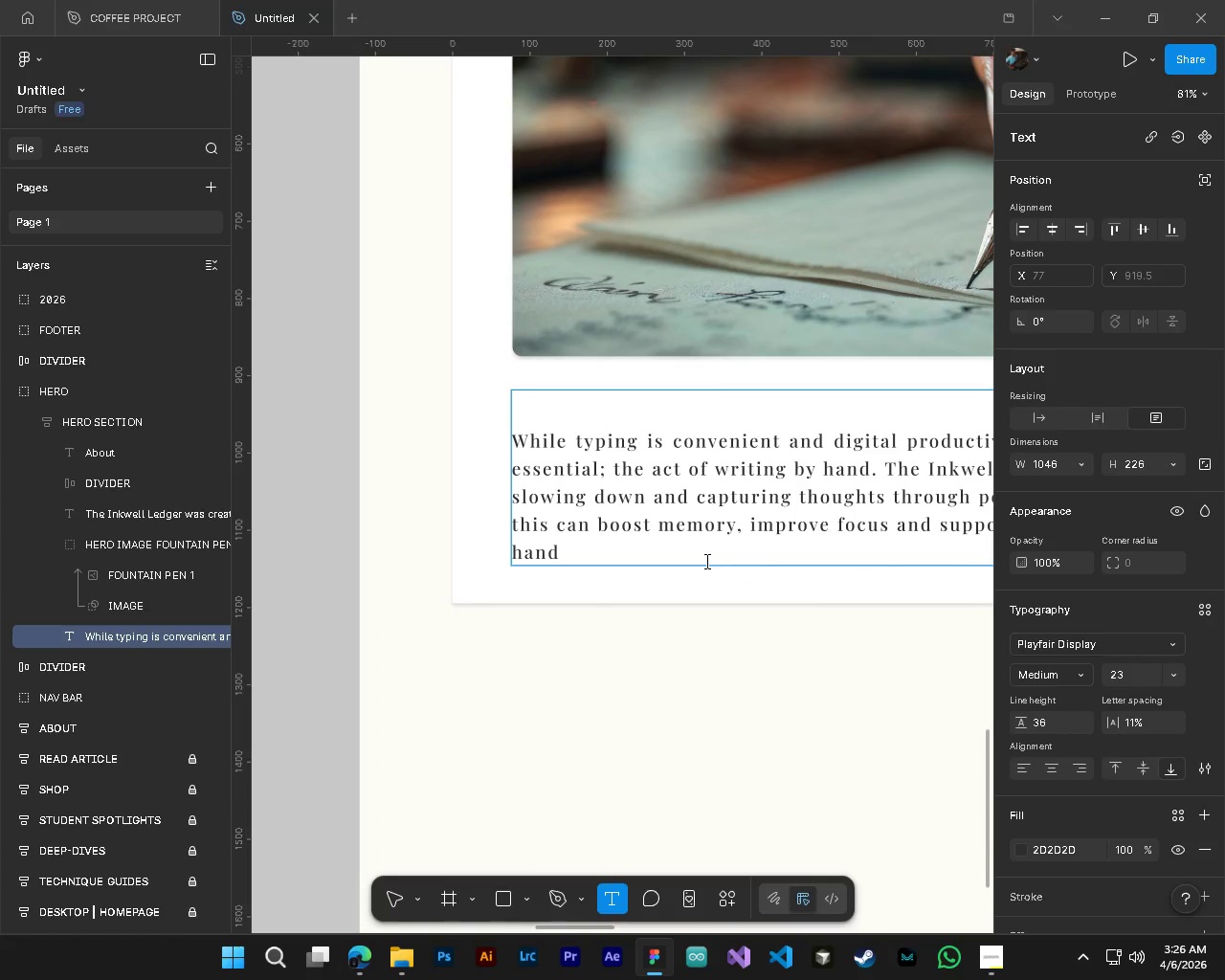 
key(Alt+Control+AltLeft)
 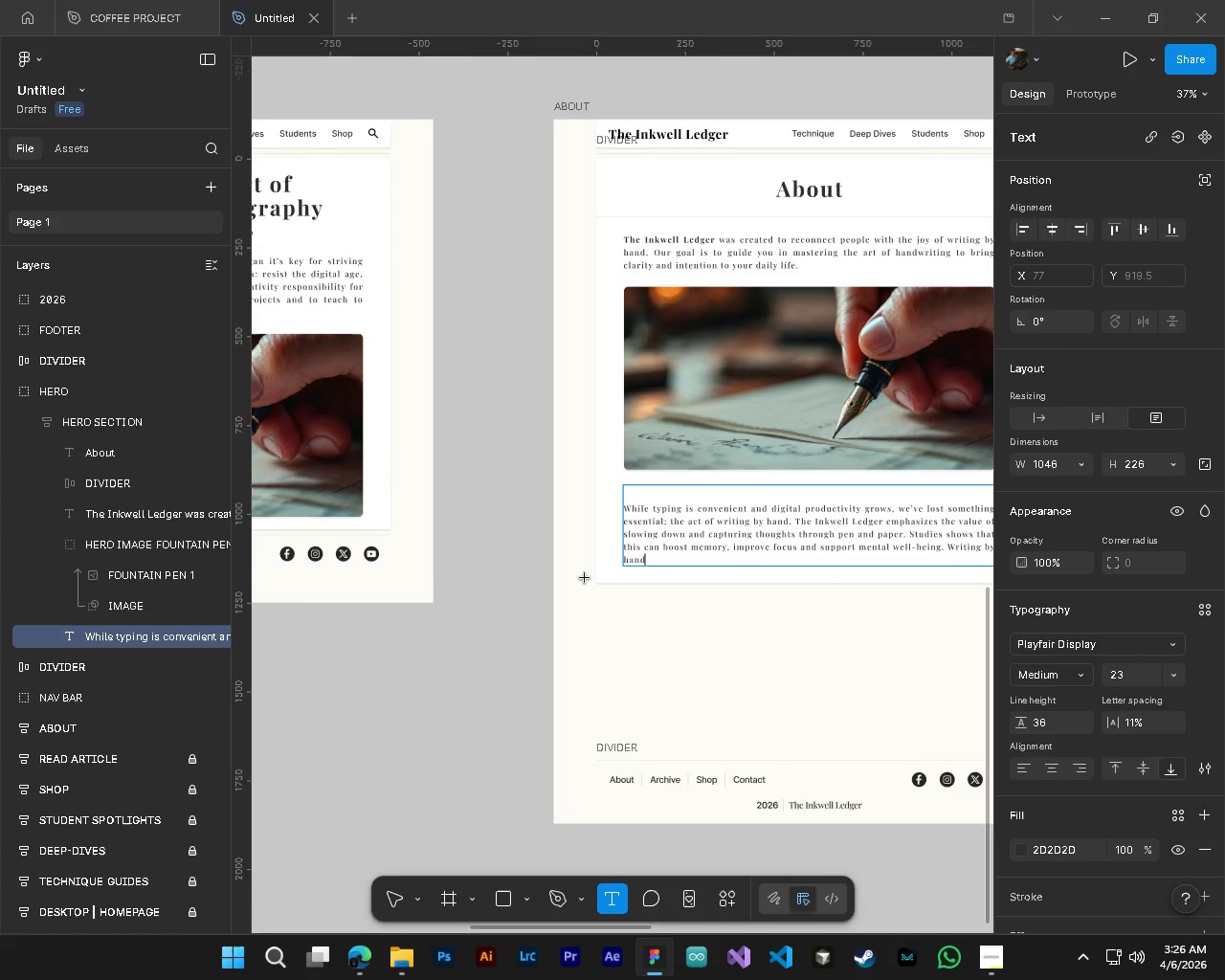 
scroll: coordinate [469, 575], scroll_direction: down, amount: 1.0
 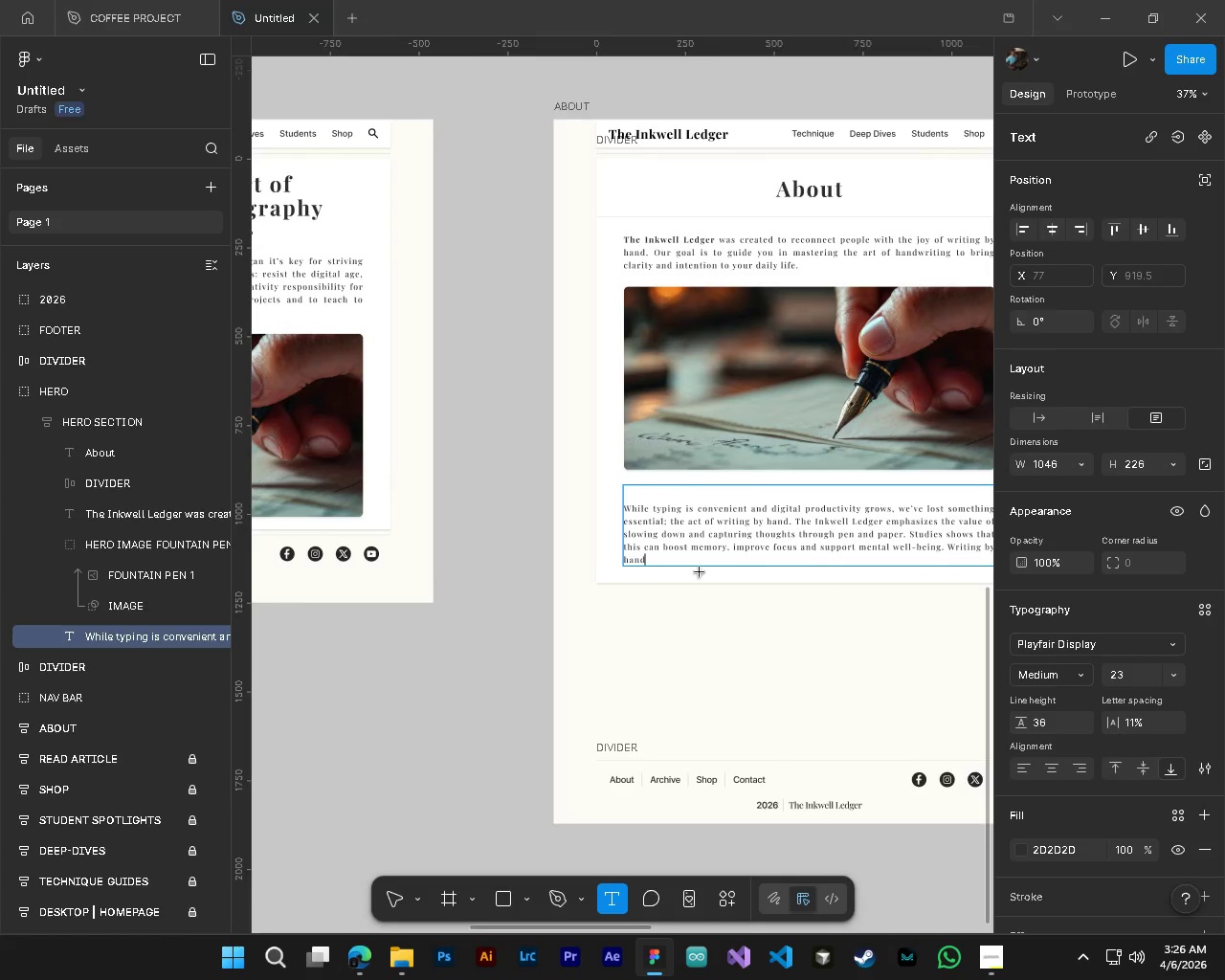 
hold_key(key=AltLeft, duration=0.7)
scroll: coordinate [706, 561], scroll_direction: up, amount: 7.0
 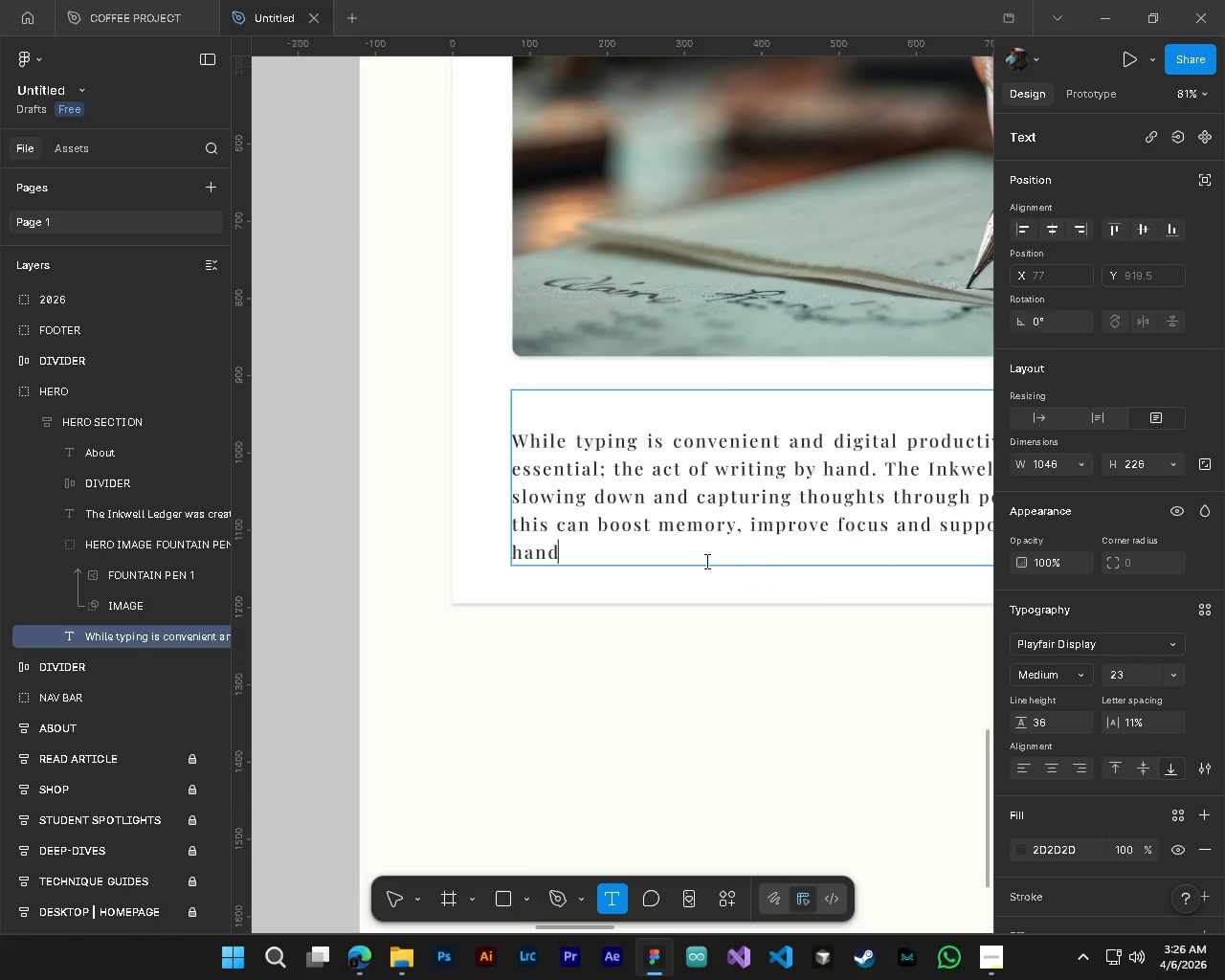 
type( engages)
 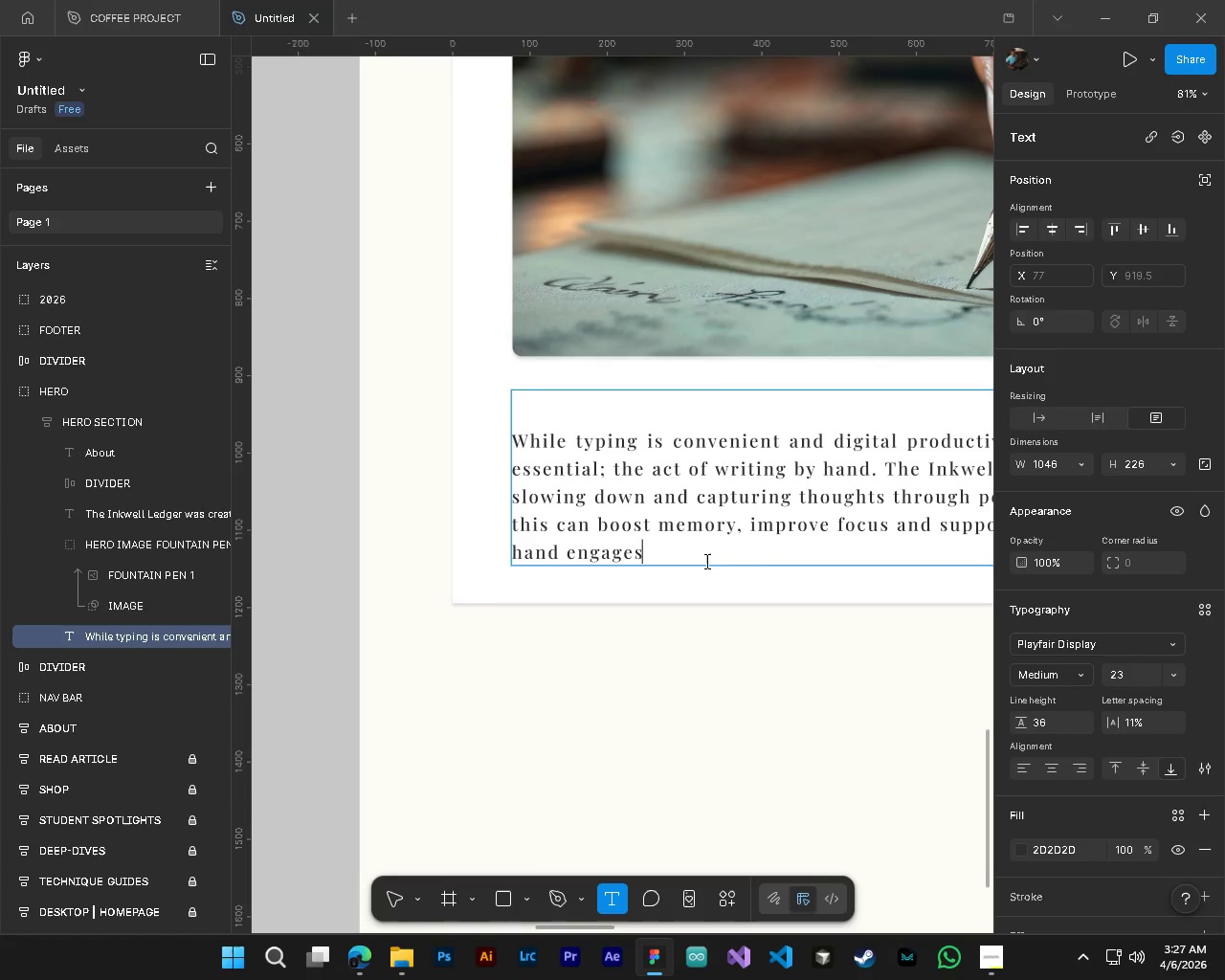 
hold_key(key=ShiftLeft, duration=1.02)
scroll: coordinate [705, 561], scroll_direction: down, amount: 1.0
 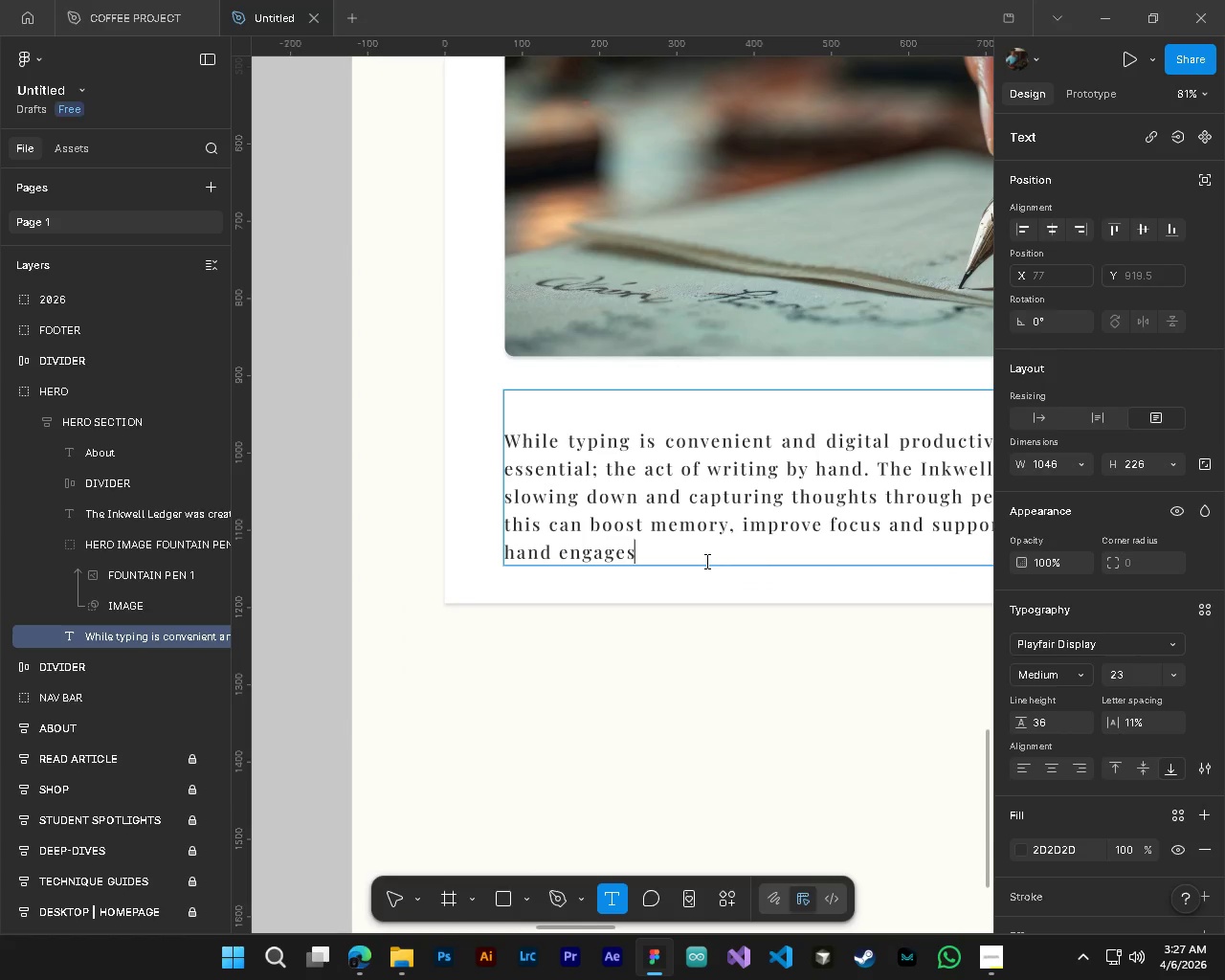 
type( fine motor skills)
 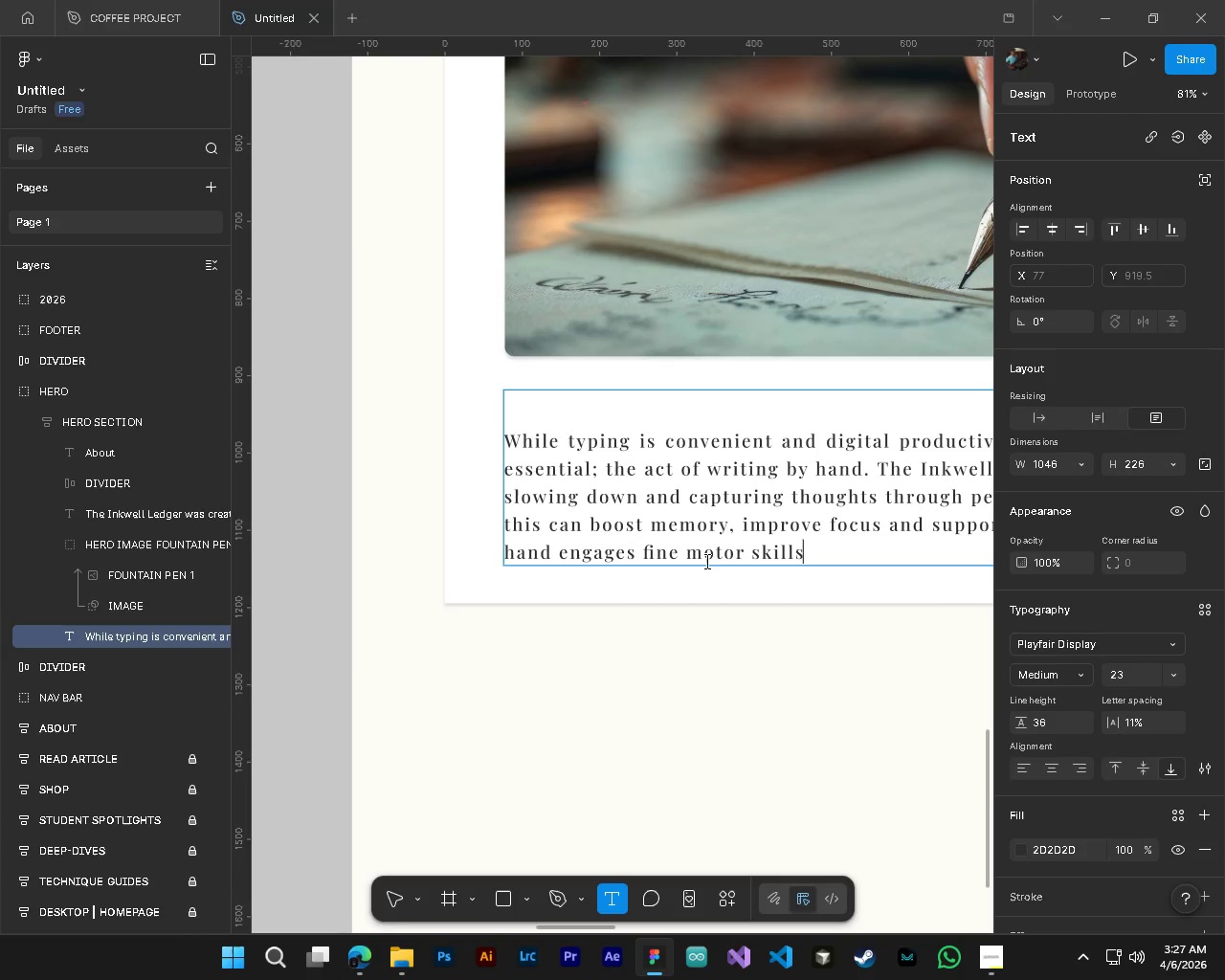 
hold_key(key=ShiftLeft, duration=0.73)
scroll: coordinate [705, 561], scroll_direction: down, amount: 6.0
 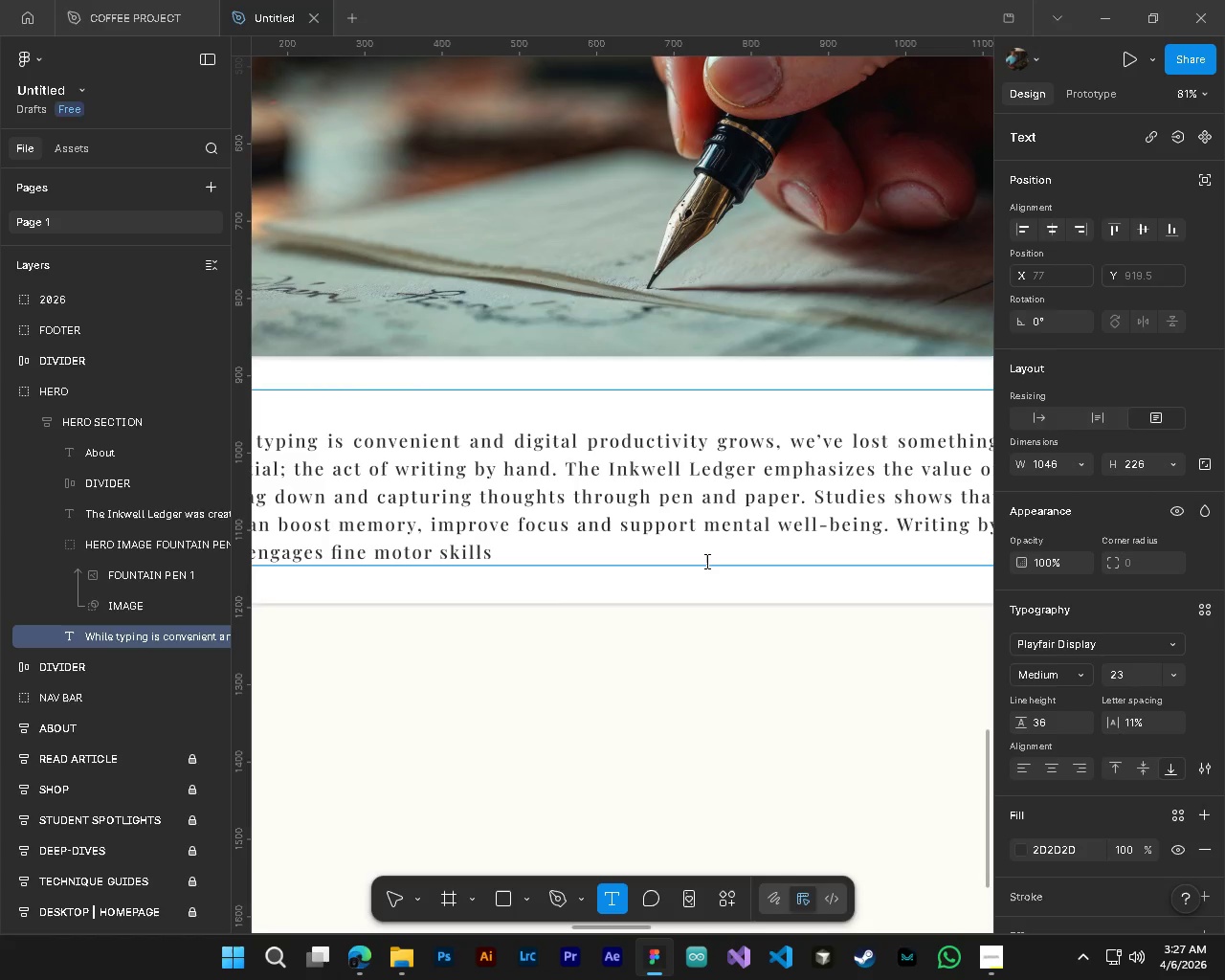 
type( and crr)
key(Backspace)
type(eativity i n)
key(Backspace)
key(Backspace)
type(n a way that typing cannot.)
 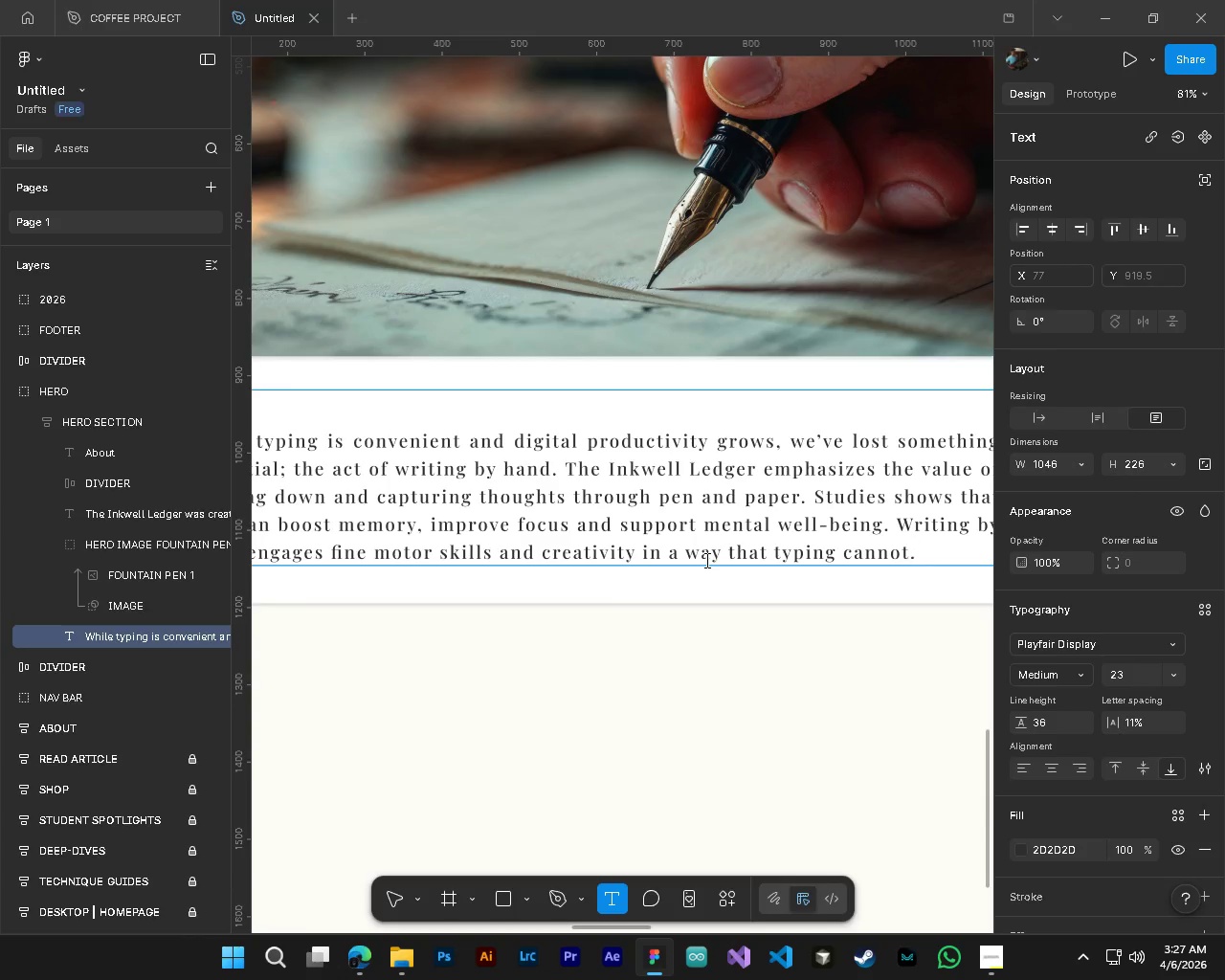 
hold_key(key=ControlLeft, duration=1.53)
hold_key(key=AltLeft, duration=1.38)
scroll: coordinate [590, 589], scroll_direction: down, amount: 4.0
 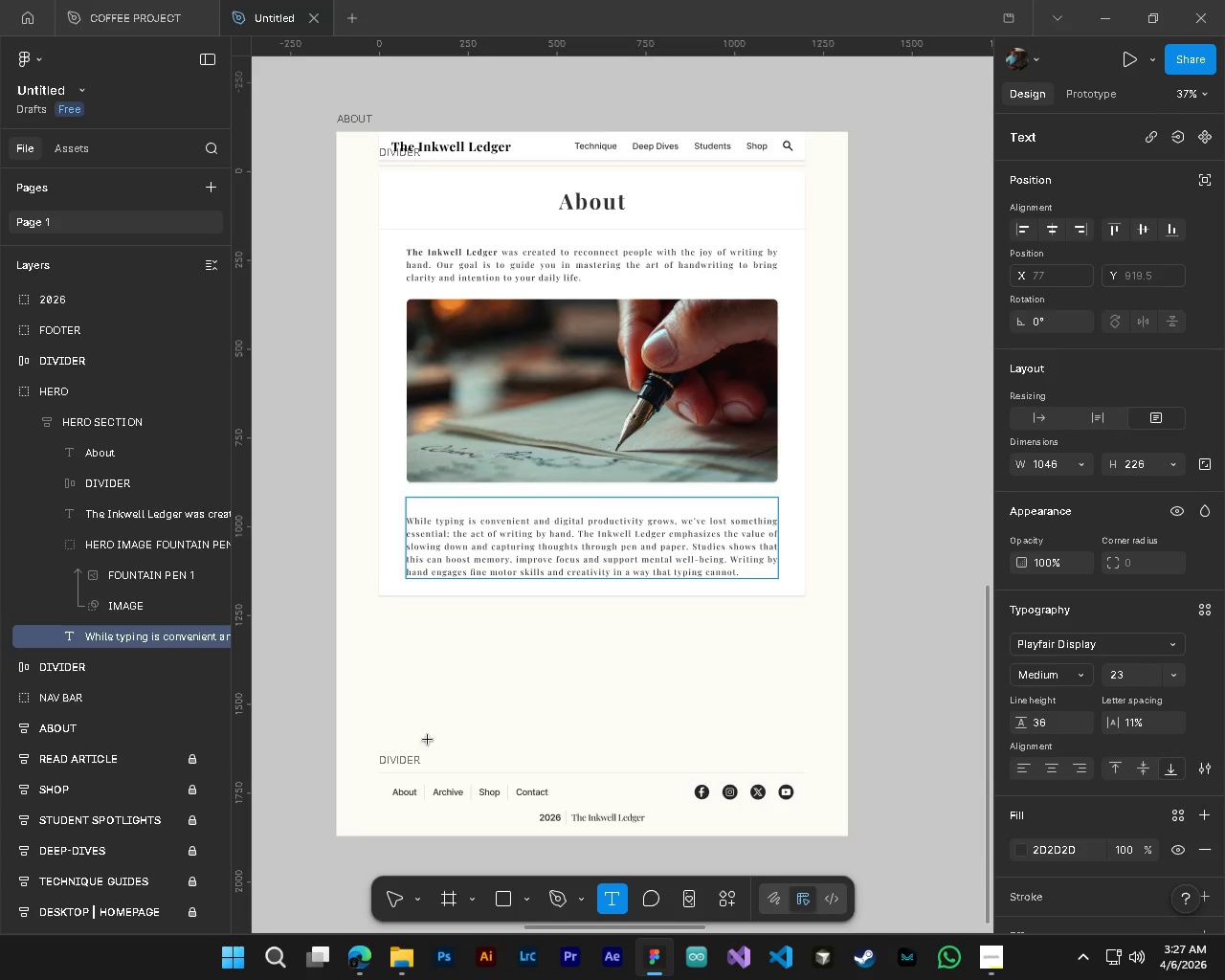 
left_click([397, 903])
 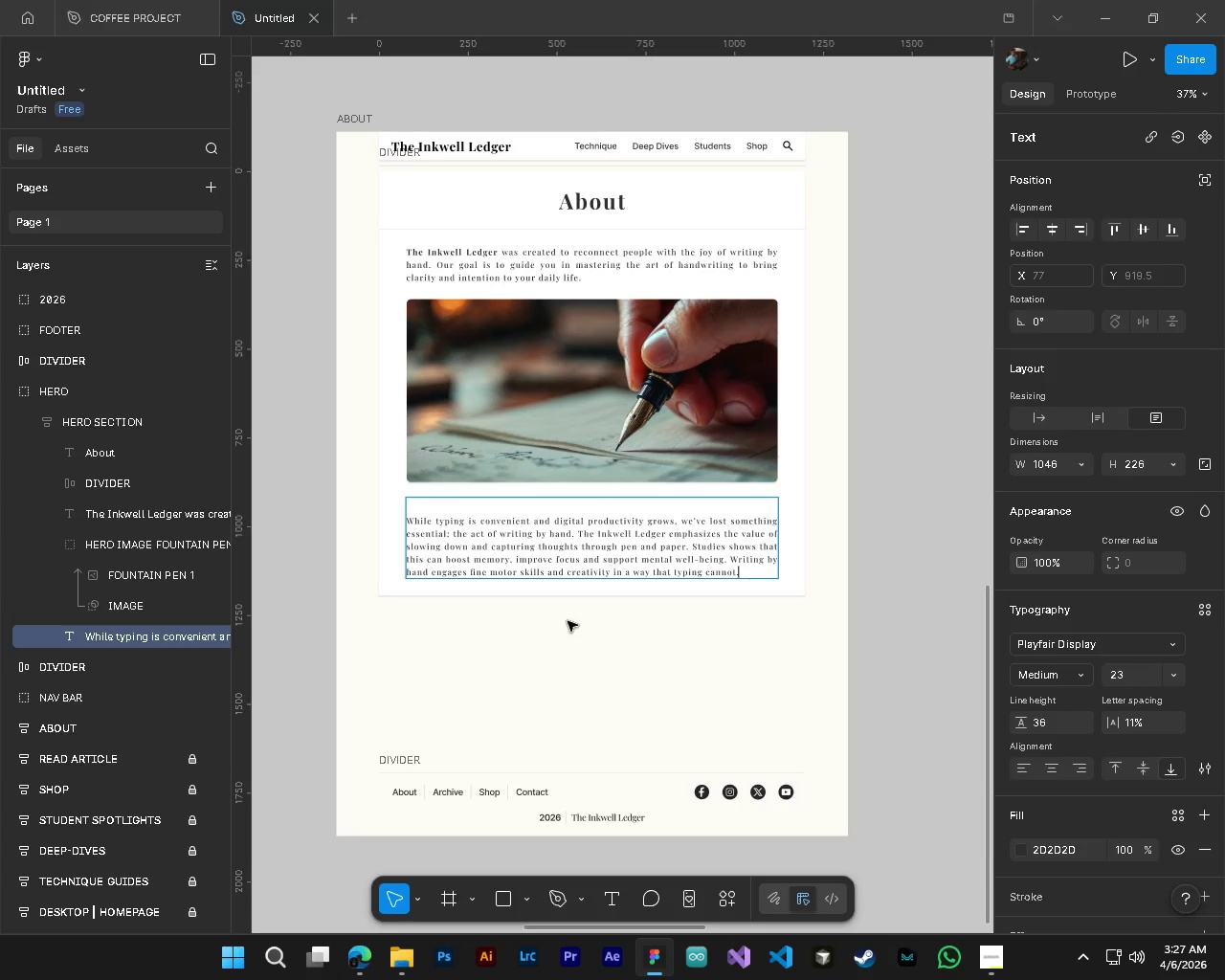 
hold_key(key=ControlLeft, duration=0.36)
 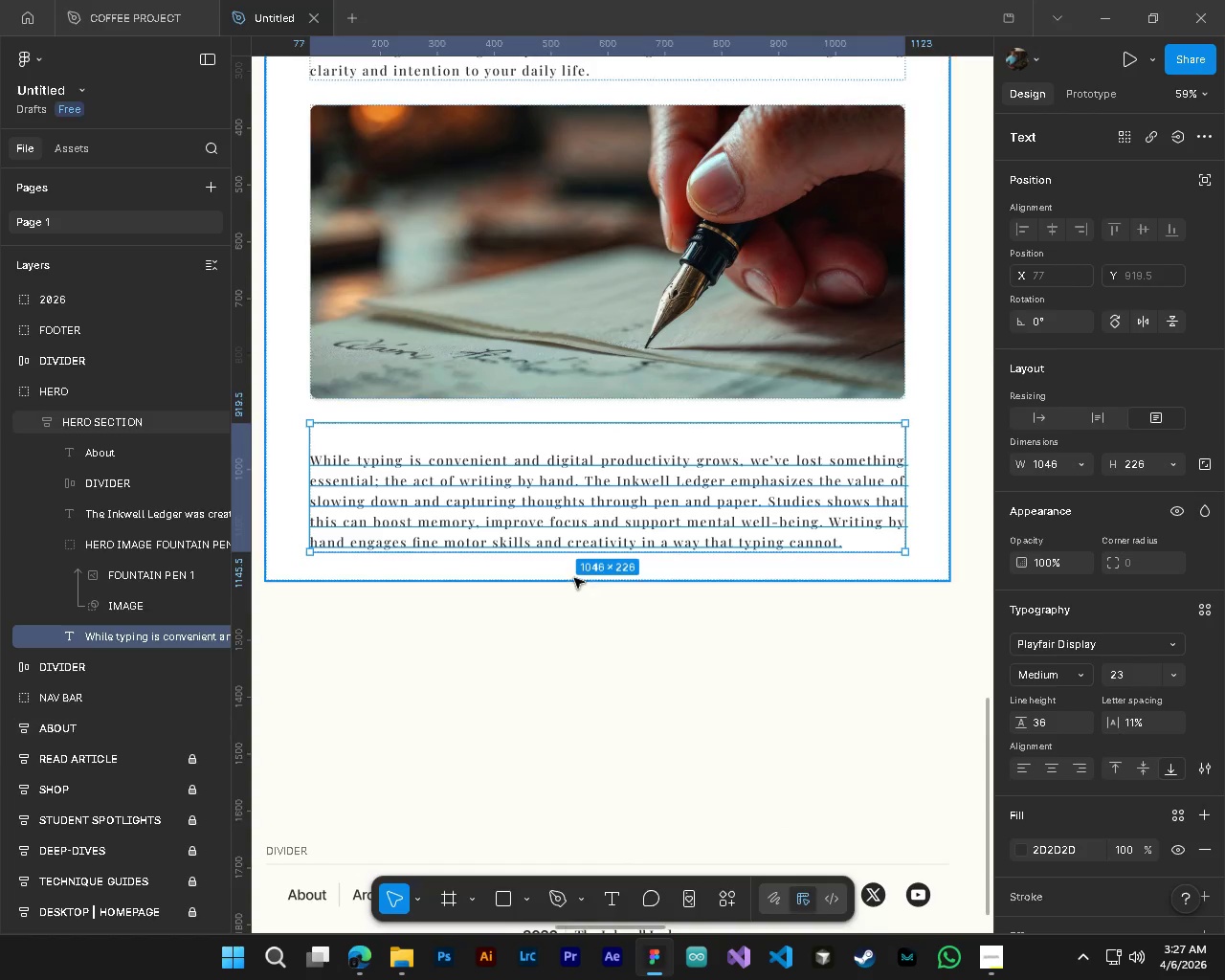 
hold_key(key=AltLeft, duration=0.31)
 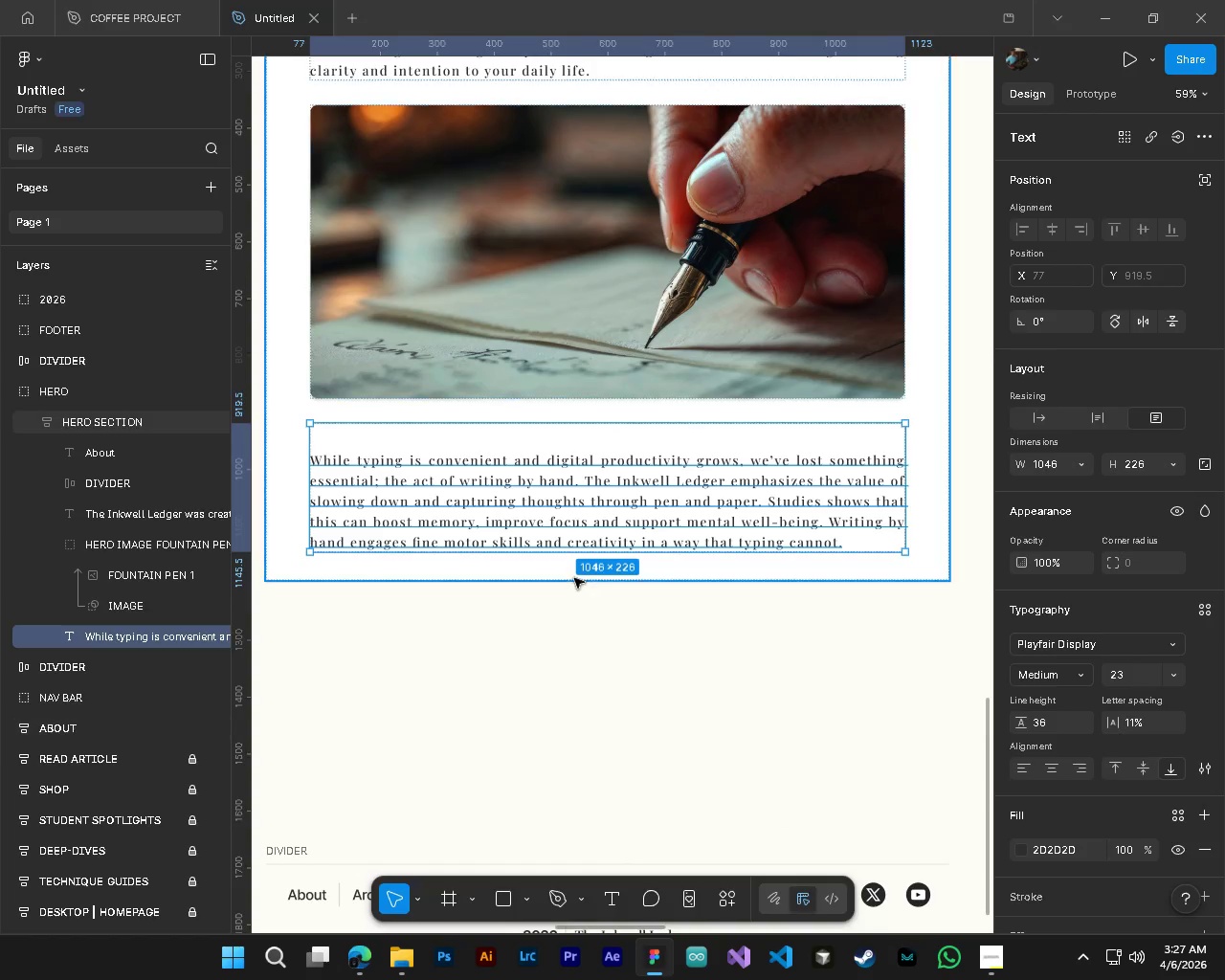 
left_click([583, 635])
 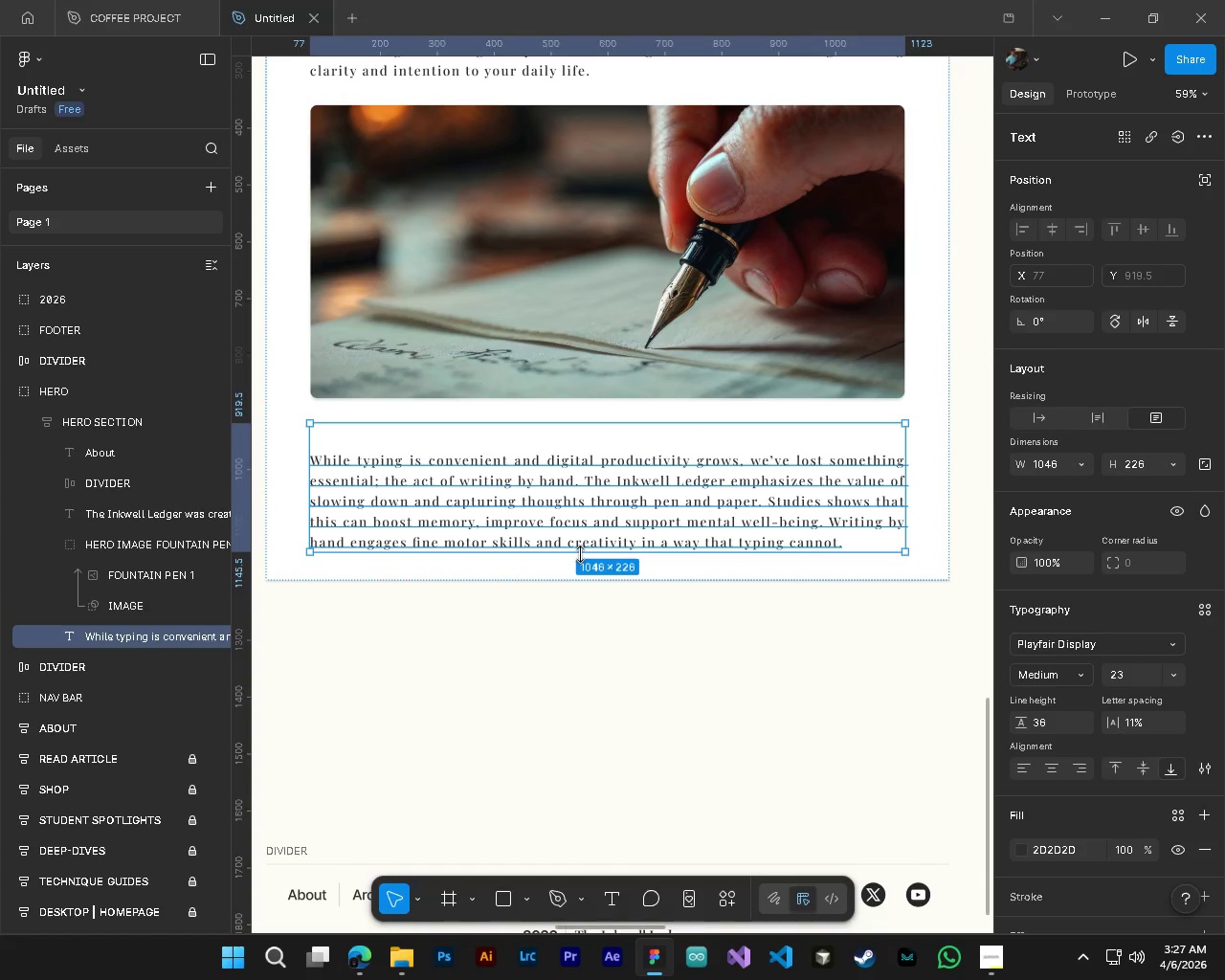 
scroll: coordinate [568, 621], scroll_direction: up, amount: 4.0
 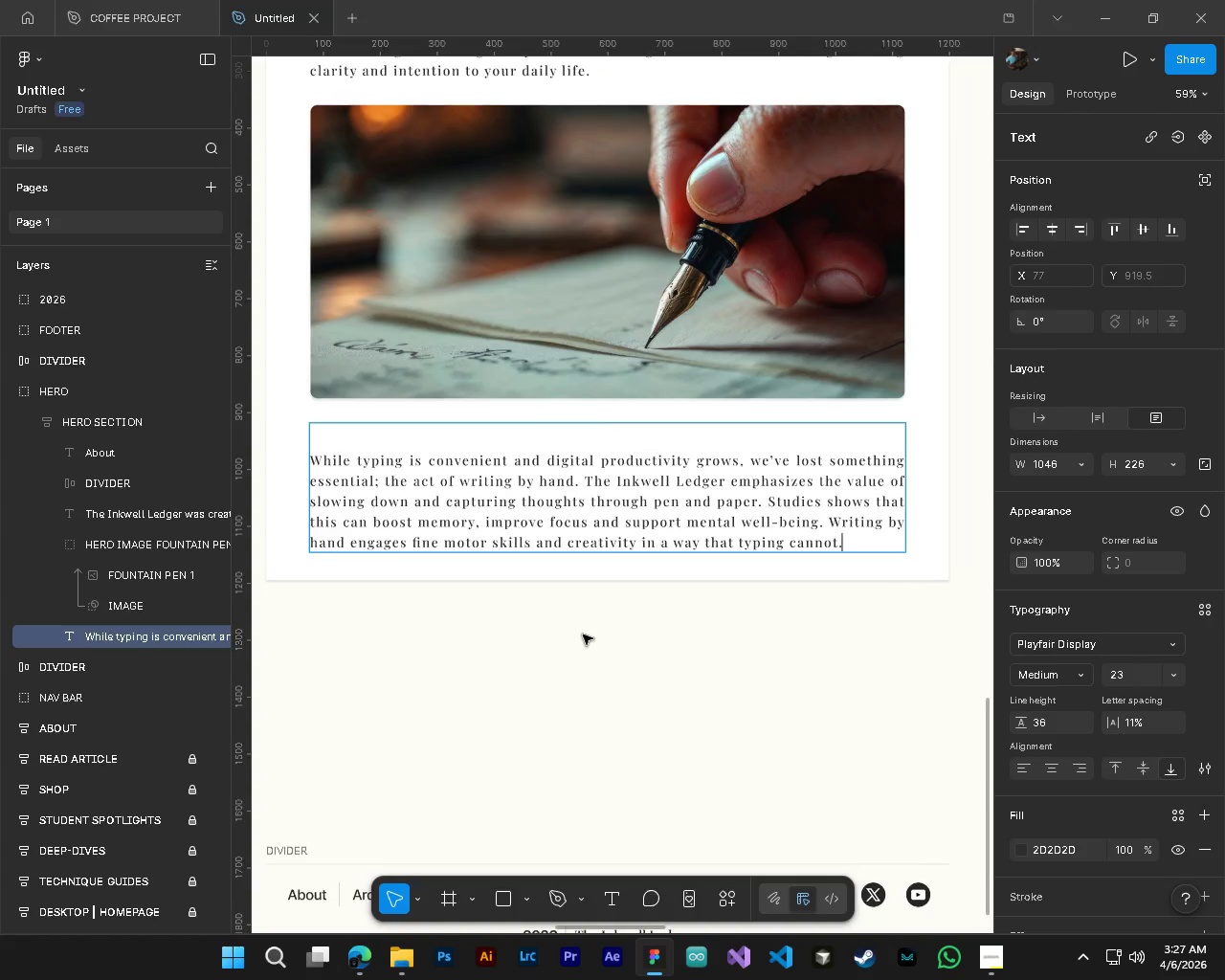 
left_click_drag(start_coordinate=[580, 554], to_coordinate=[581, 521])
 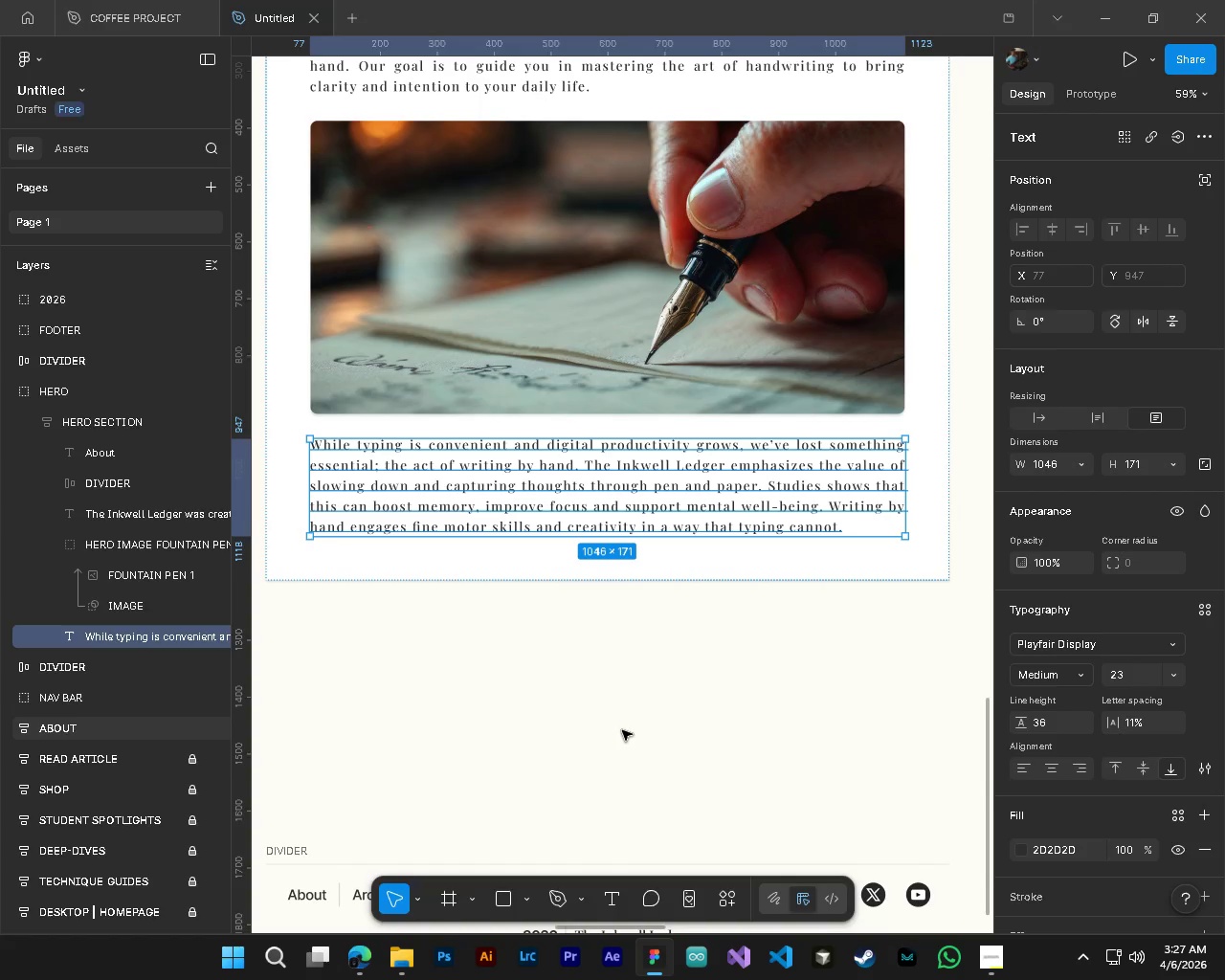 
left_click([622, 730])
 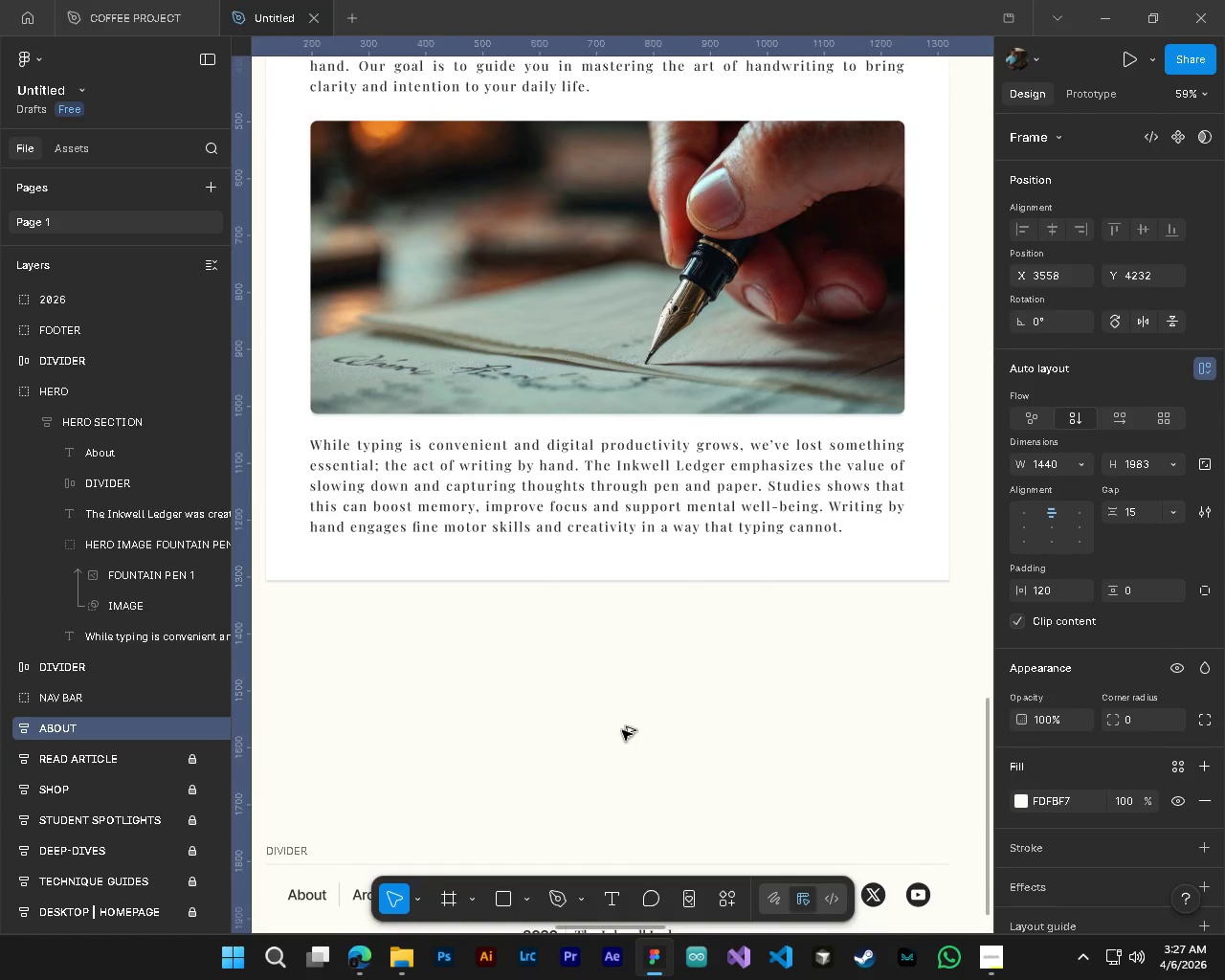 
hold_key(key=ControlLeft, duration=0.38)
hold_key(key=AltLeft, duration=0.38)
scroll: coordinate [622, 730], scroll_direction: down, amount: 5.0
 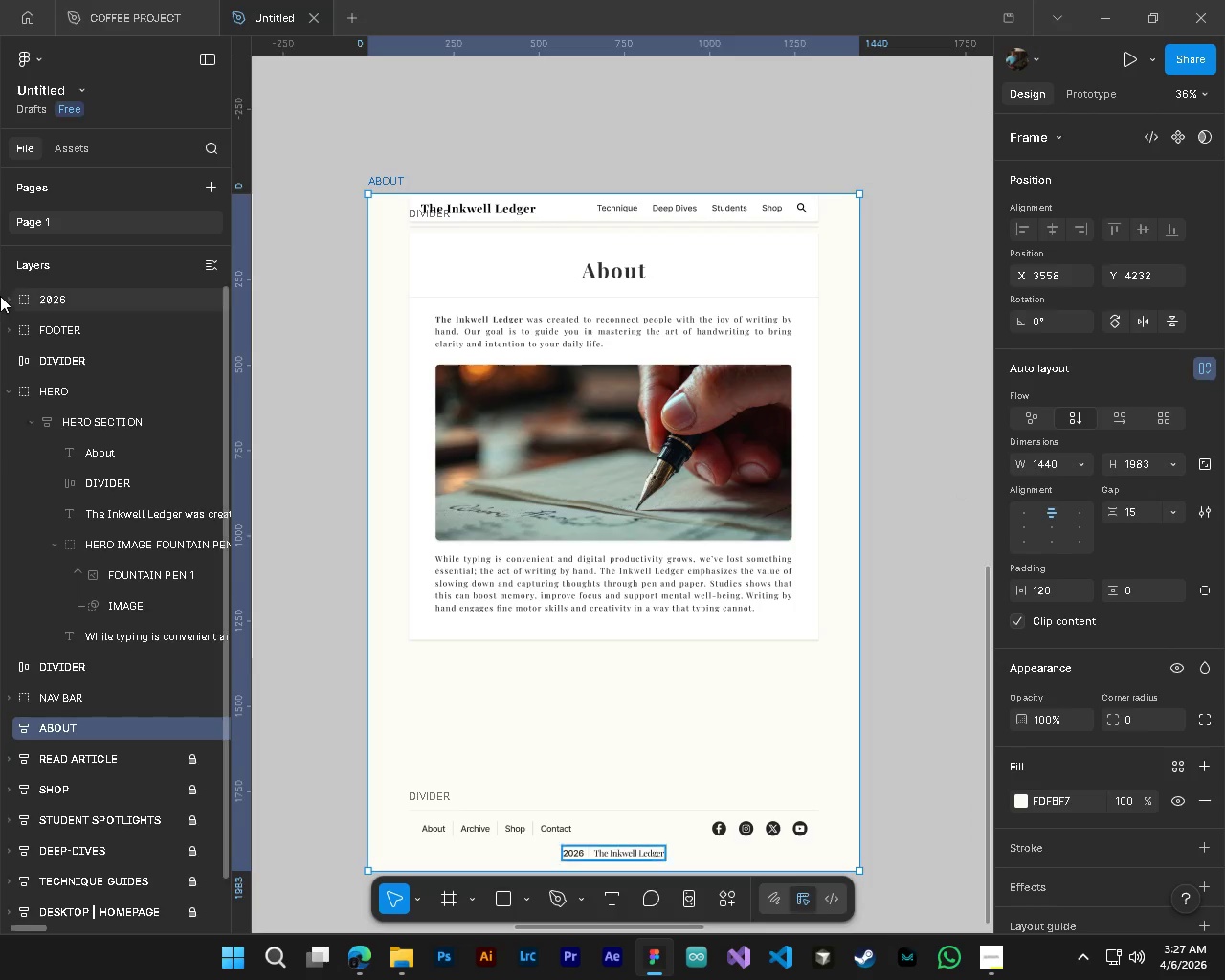 
left_click([77, 420])
 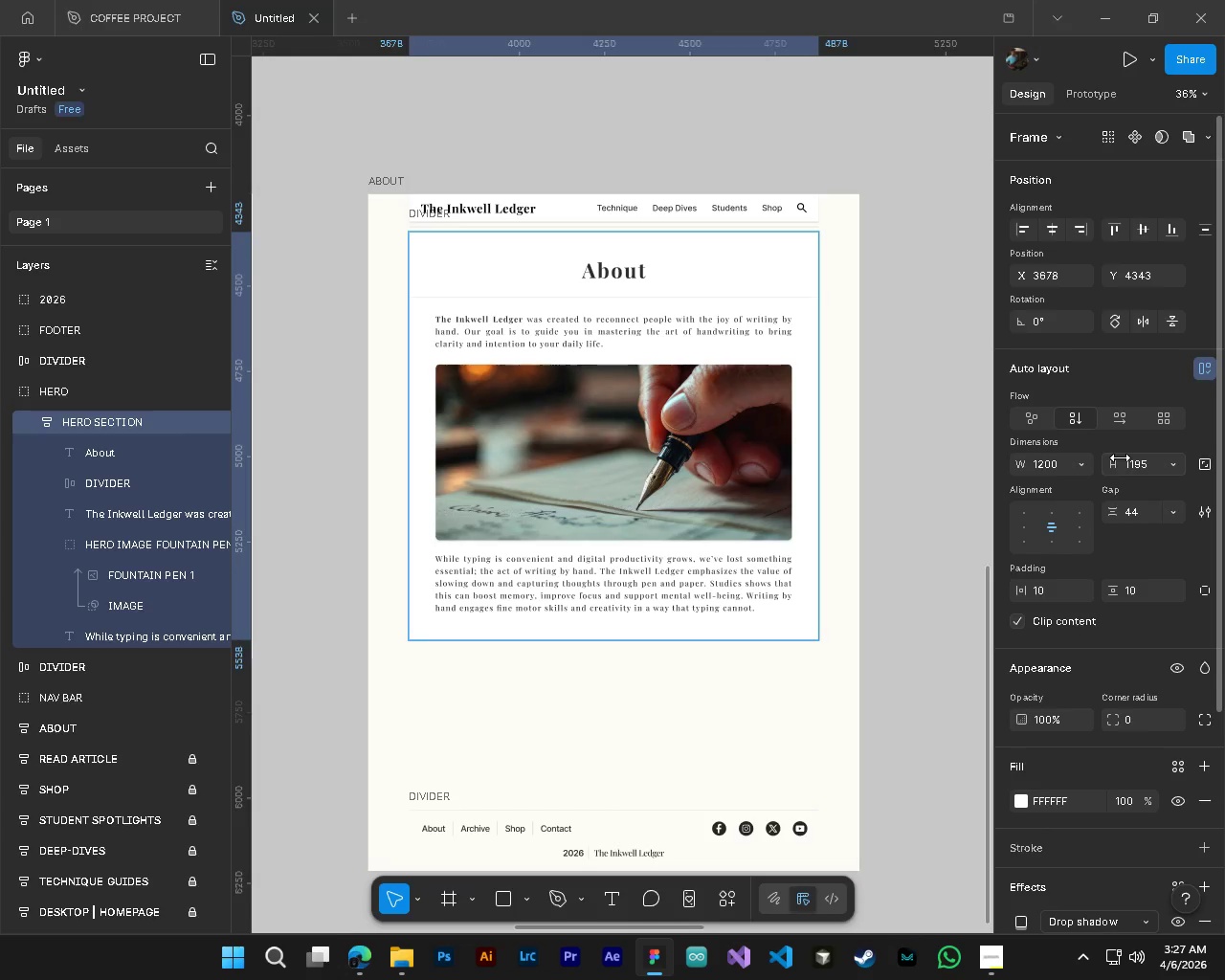 
left_click_drag(start_coordinate=[1120, 457], to_coordinate=[500, 492])
 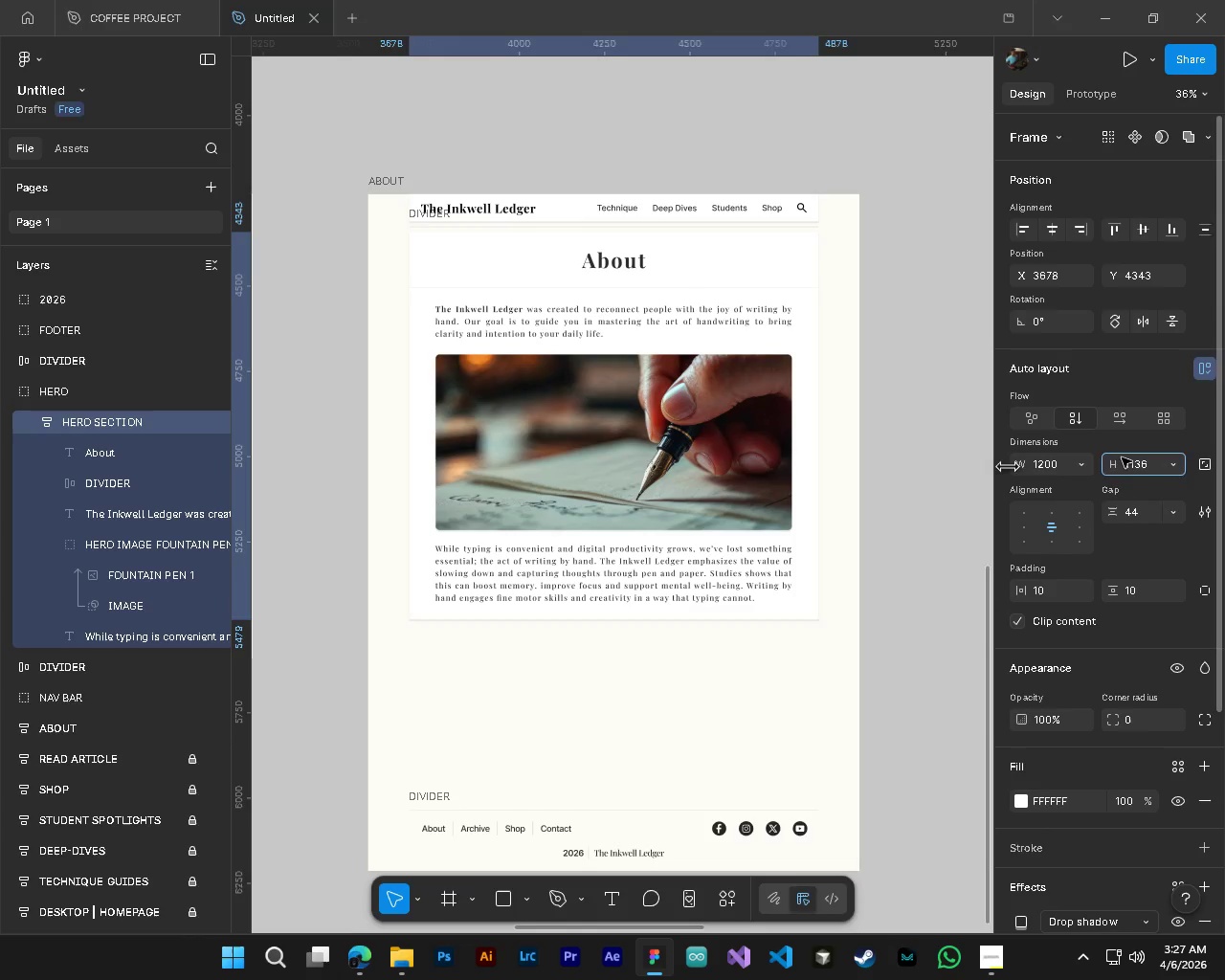 
hold_key(key=AltLeft, duration=1.51)
 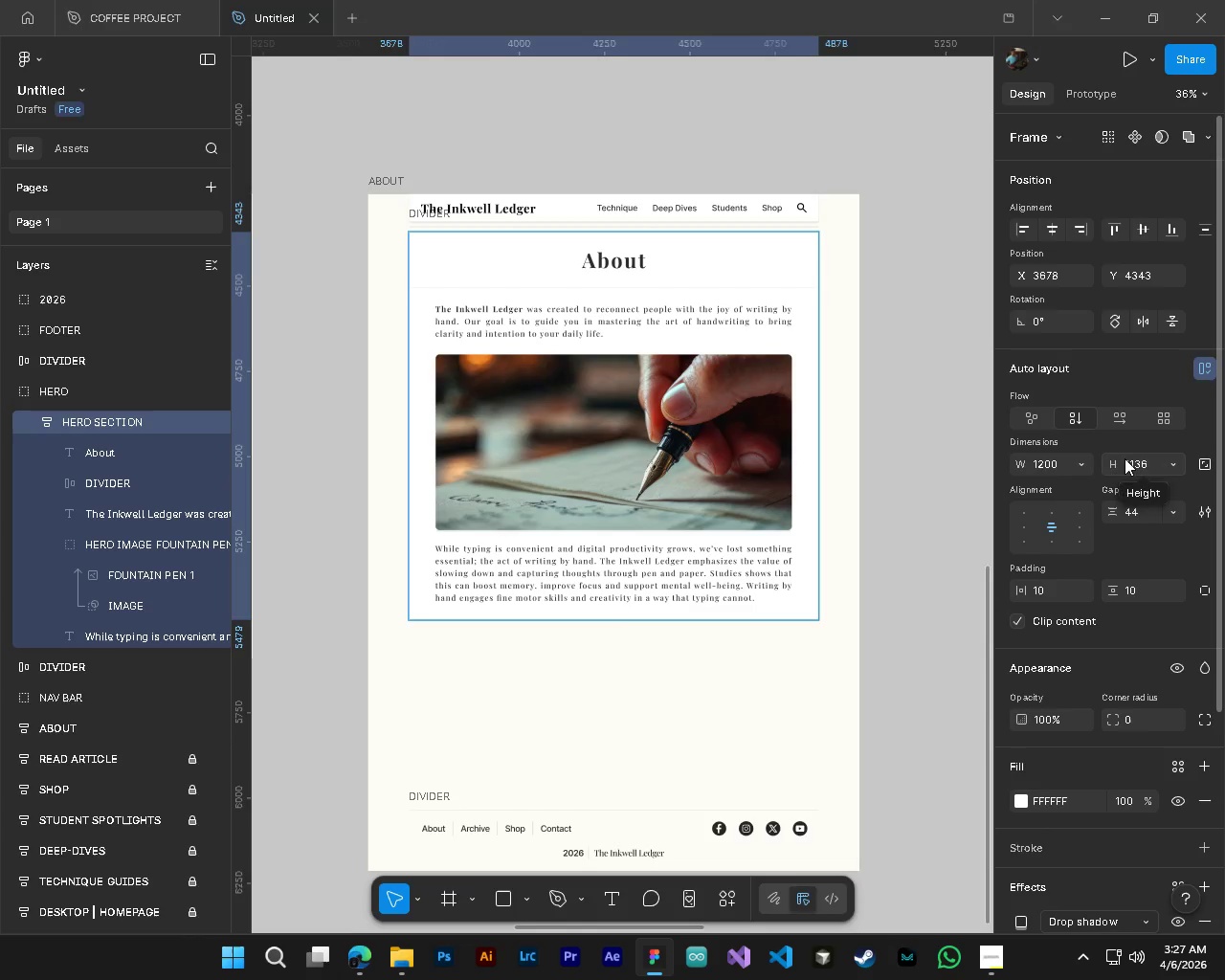 
key(Alt+AltLeft)
 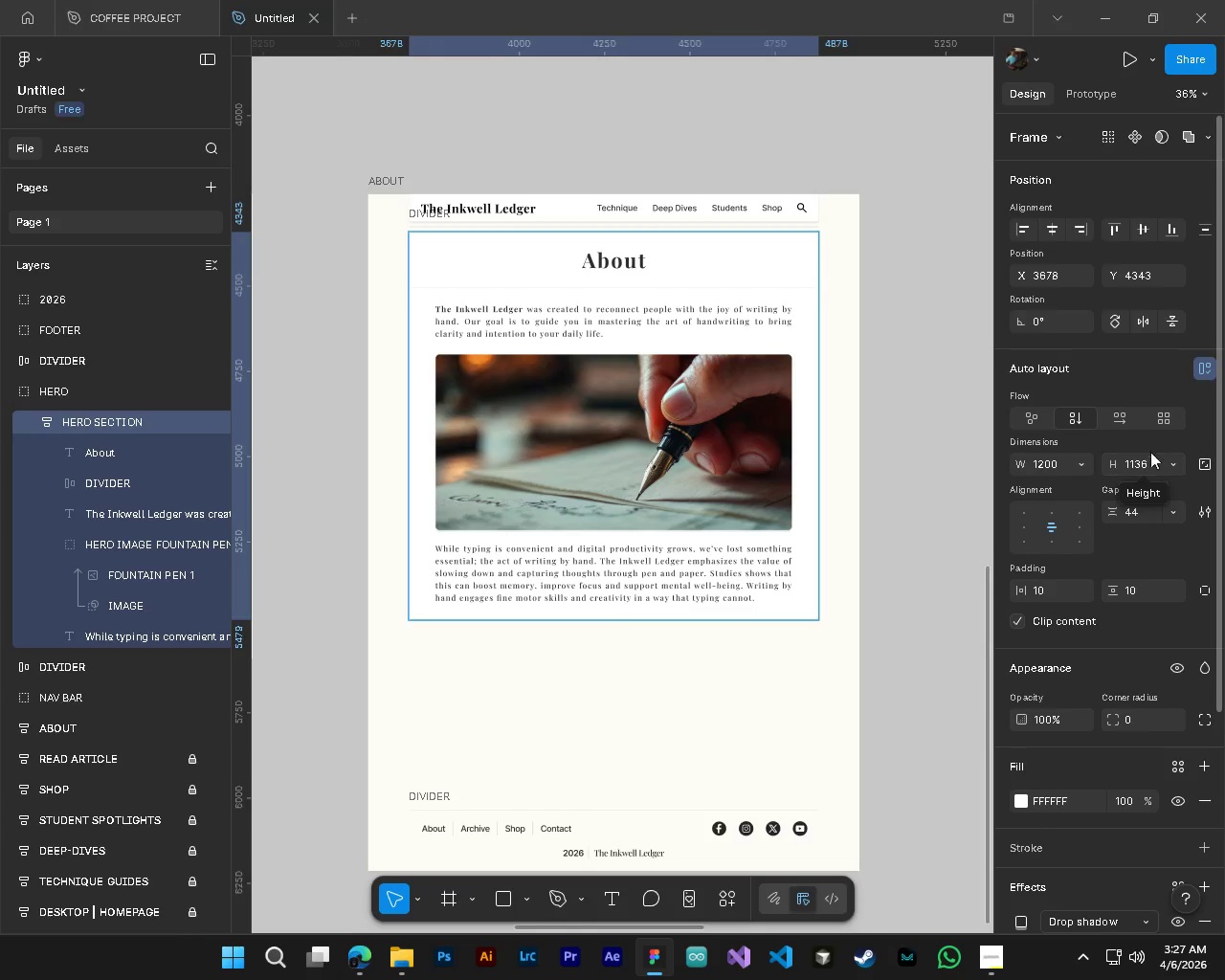 
key(Alt+AltLeft)
 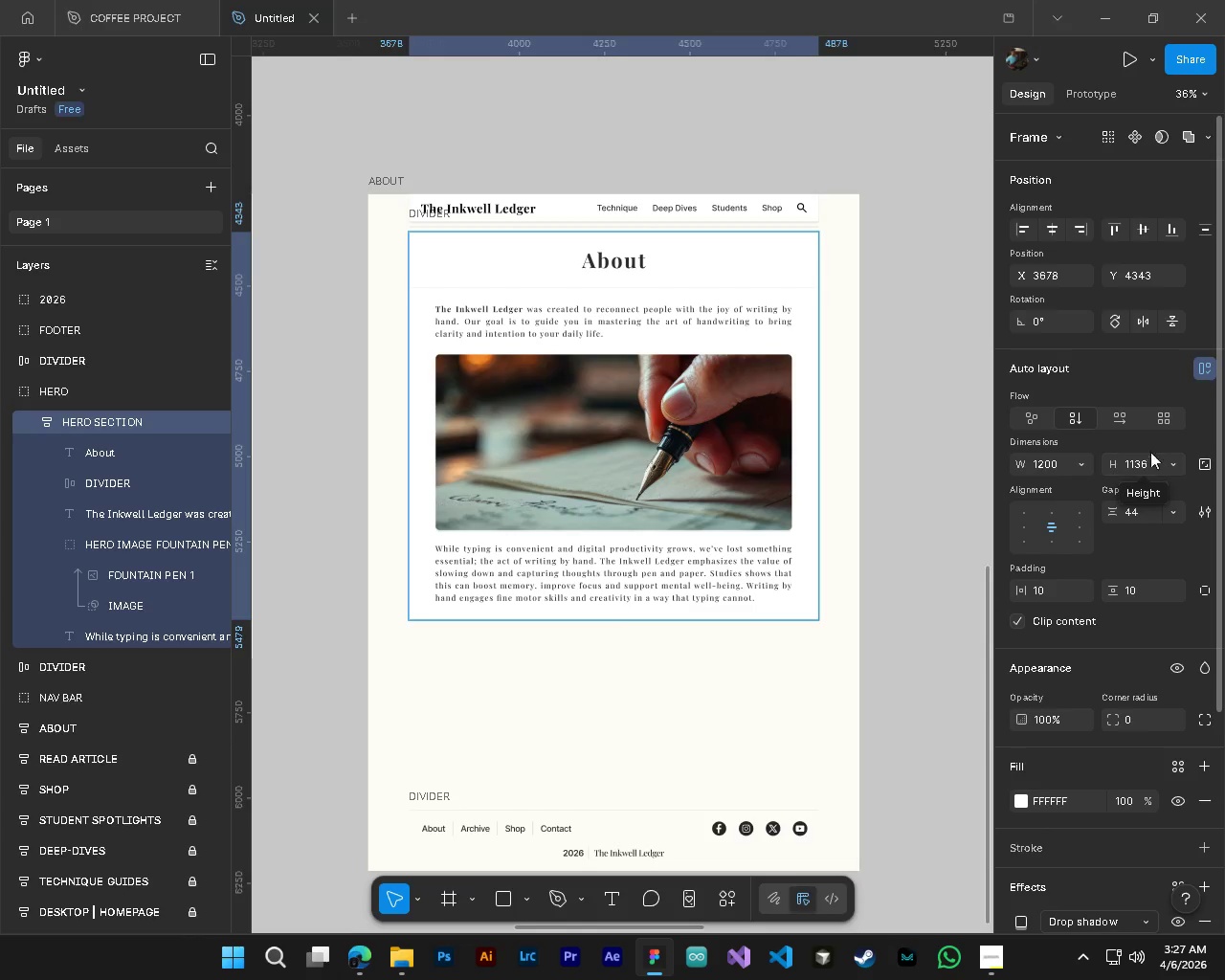 
key(Alt+AltLeft)
 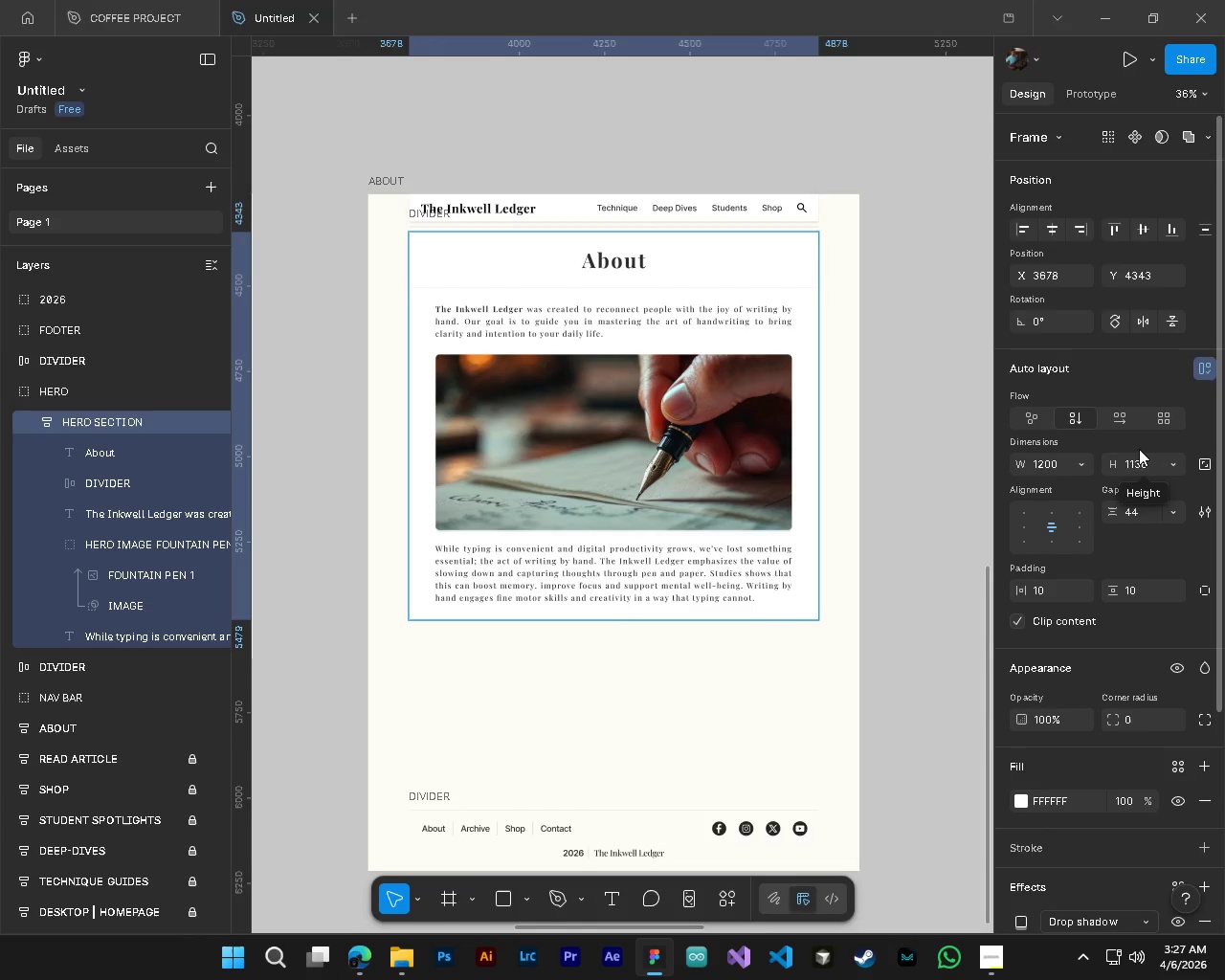 
key(Alt+AltLeft)
 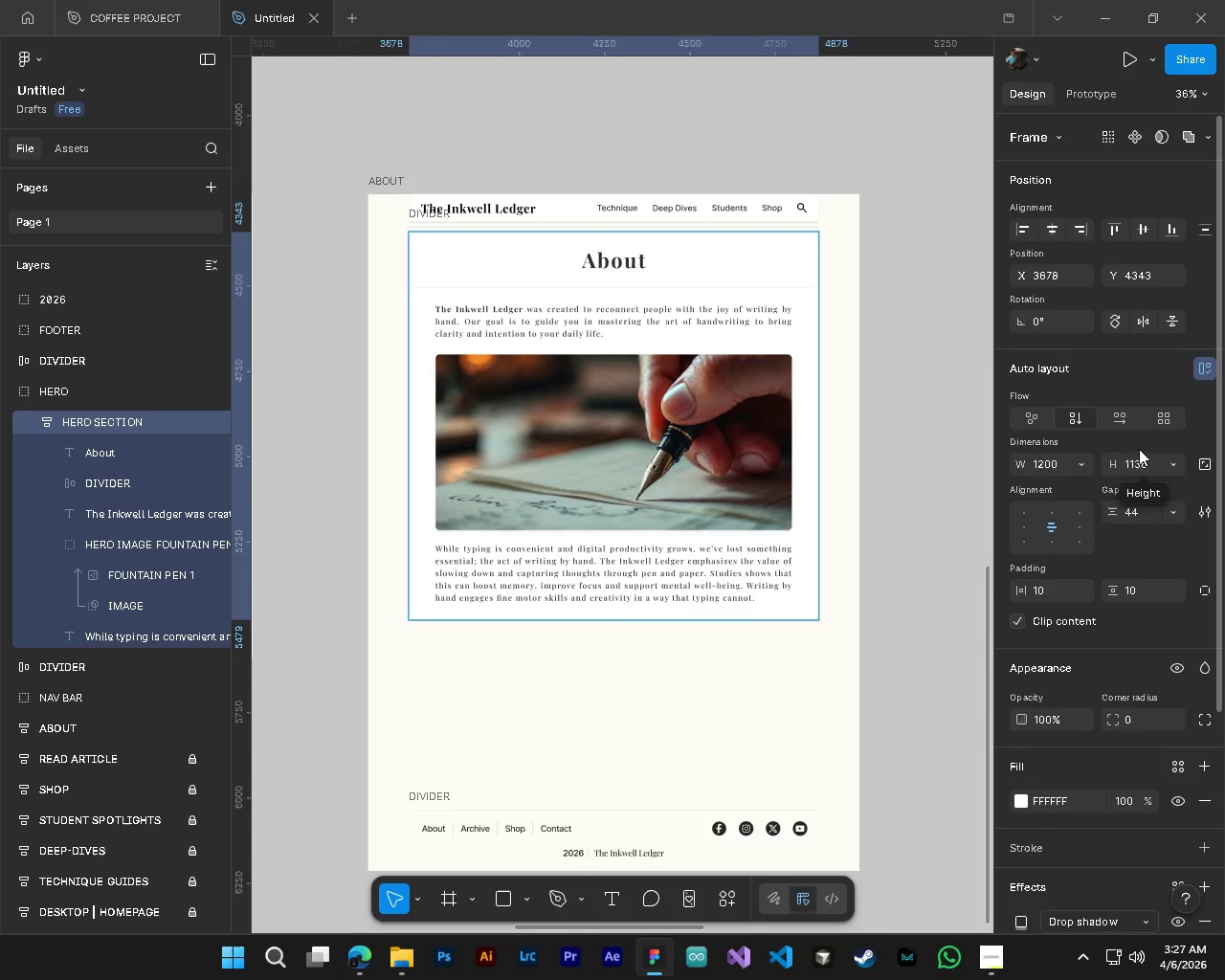 
key(Alt+AltLeft)
 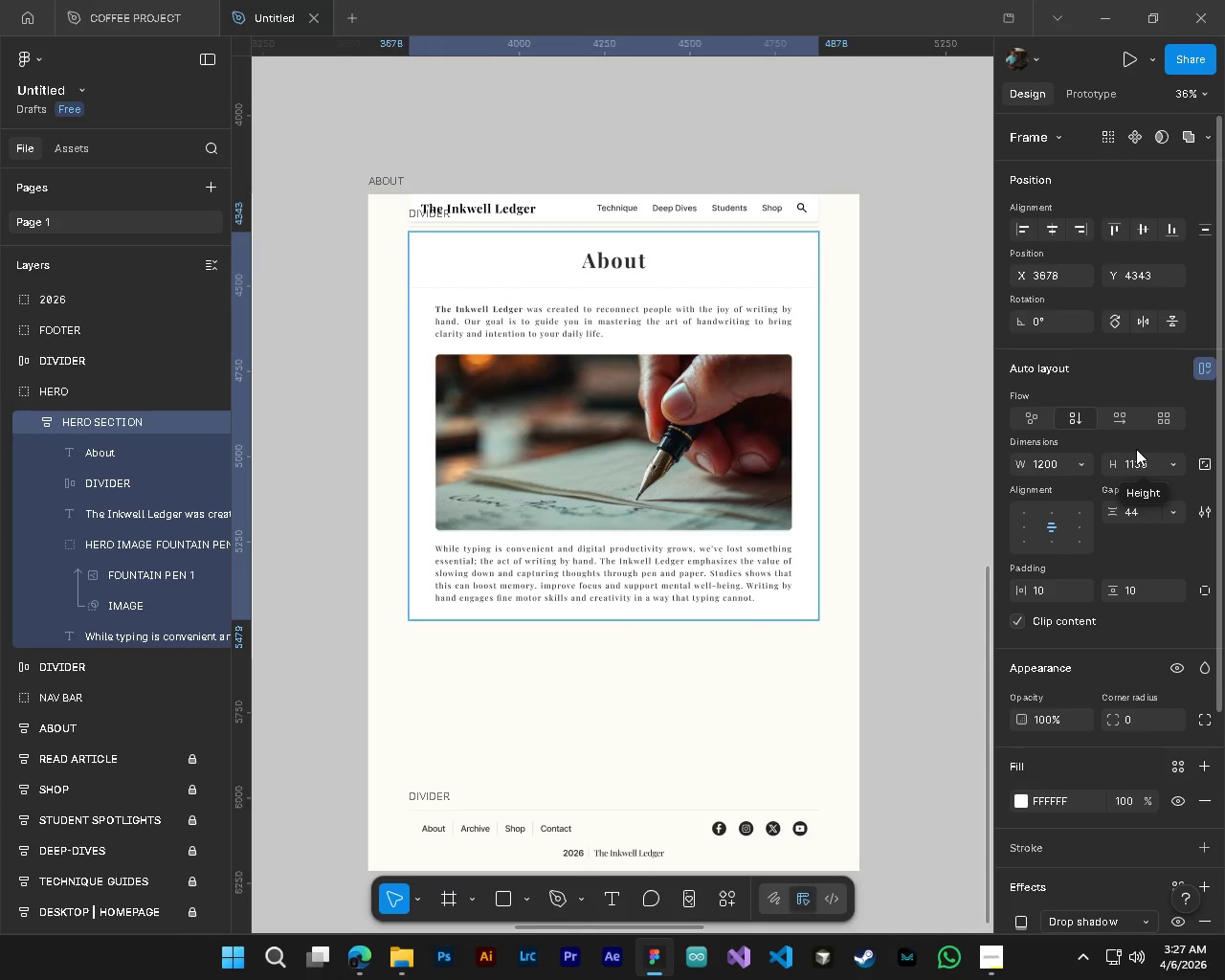 
key(Alt+AltLeft)
 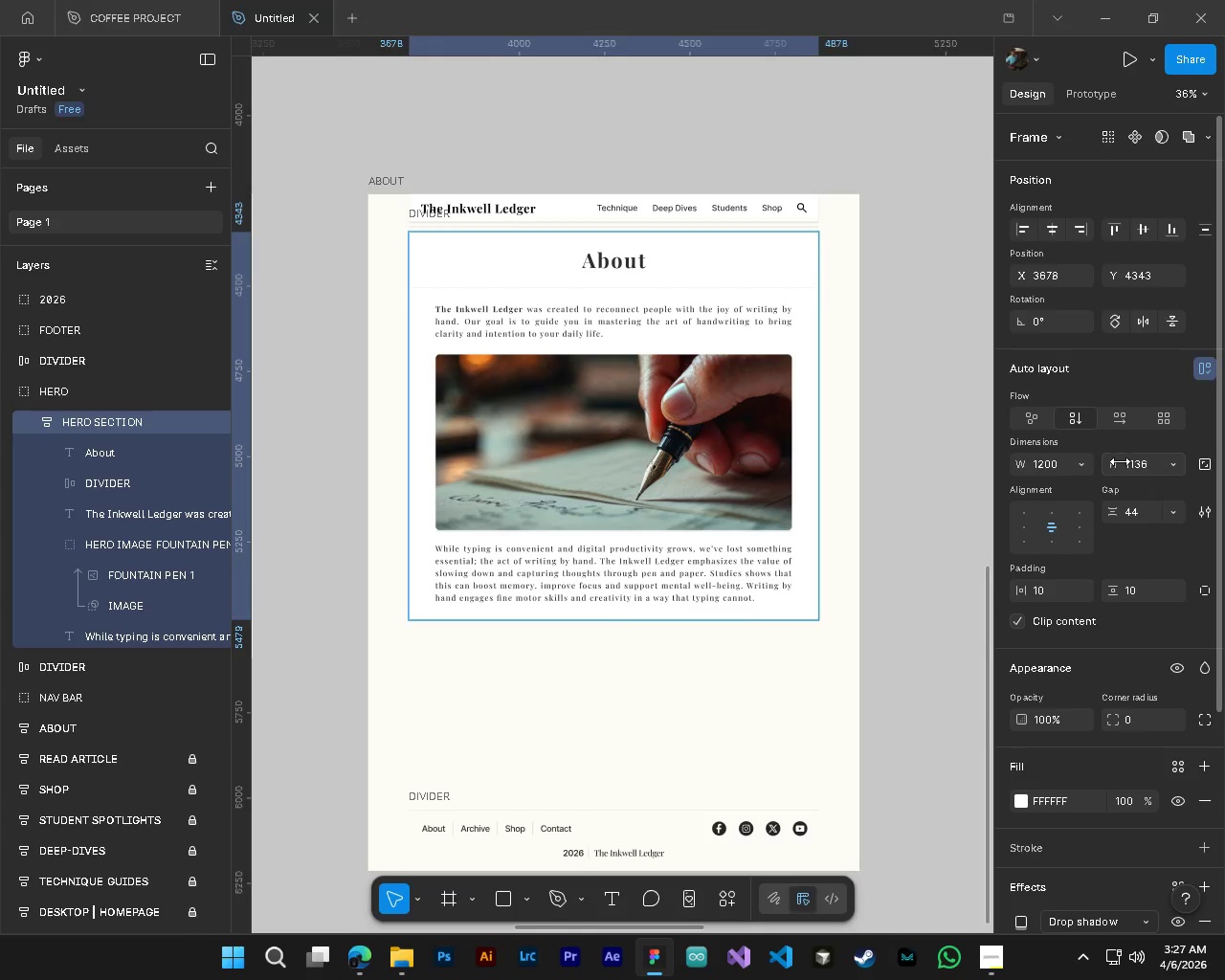 
left_click_drag(start_coordinate=[1120, 461], to_coordinate=[601, 482])
 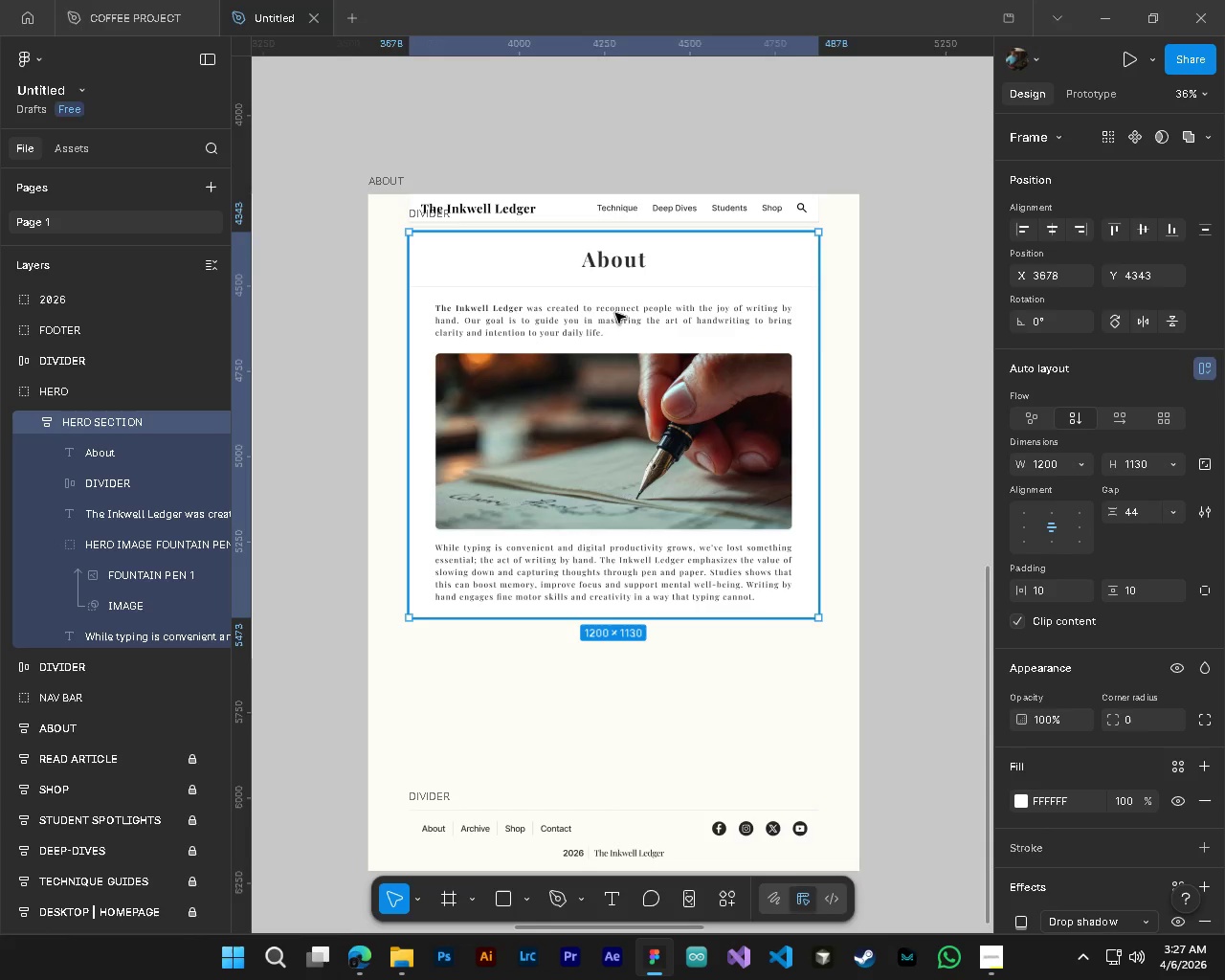 
left_click_drag(start_coordinate=[616, 291], to_coordinate=[614, 285])
 